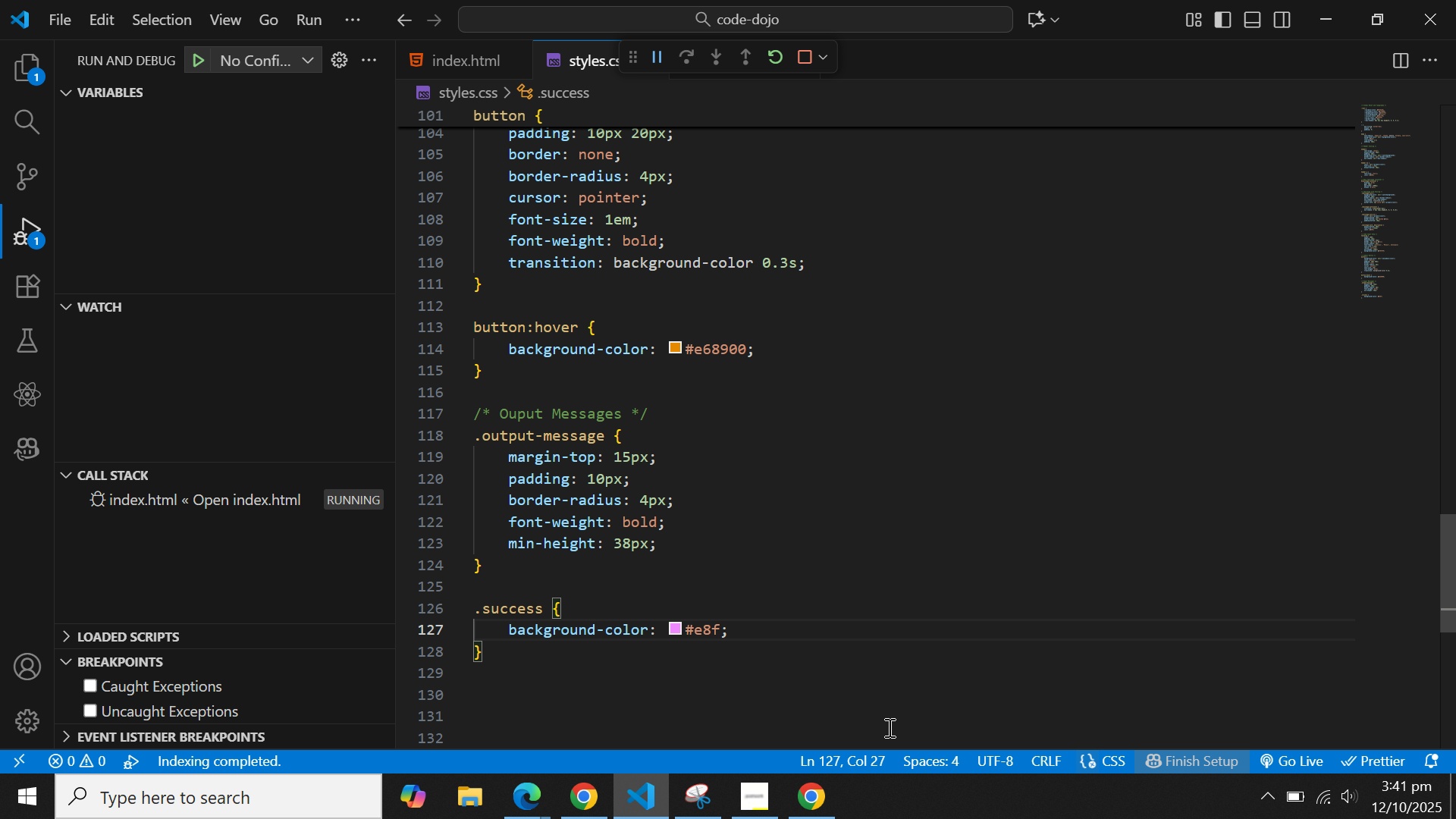 
type(5e9)
 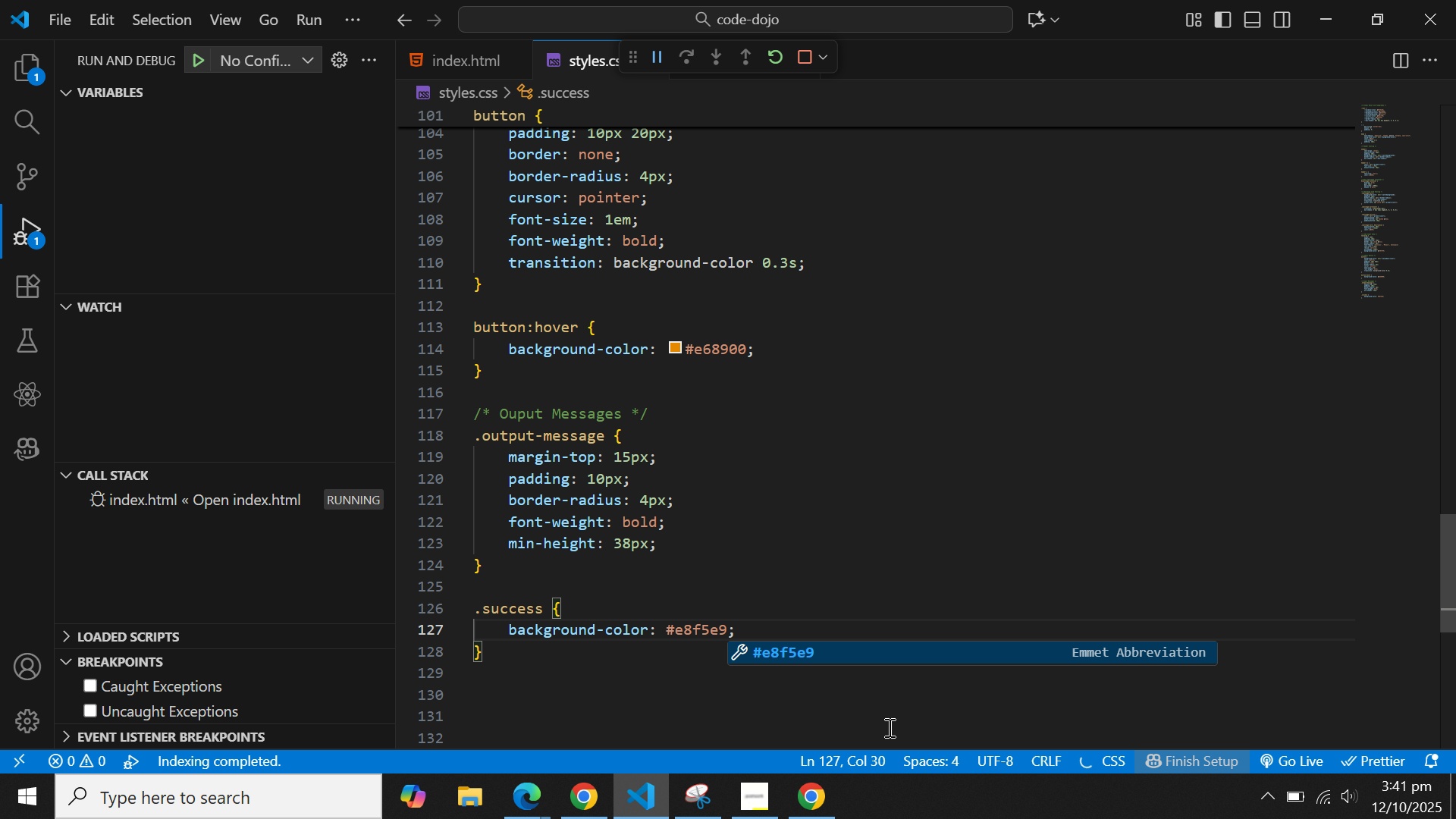 
key(Enter)
 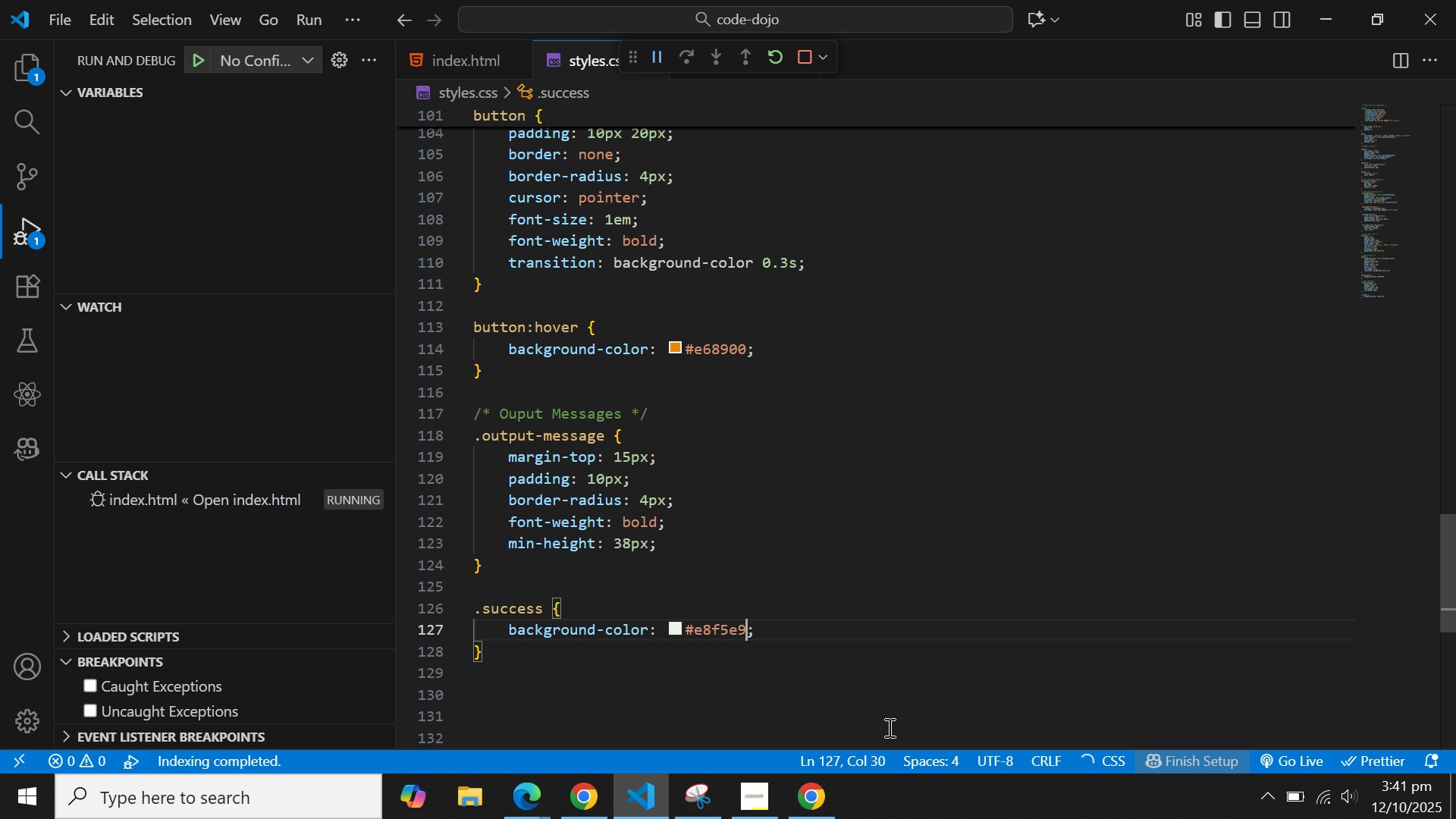 
key(ArrowRight)
 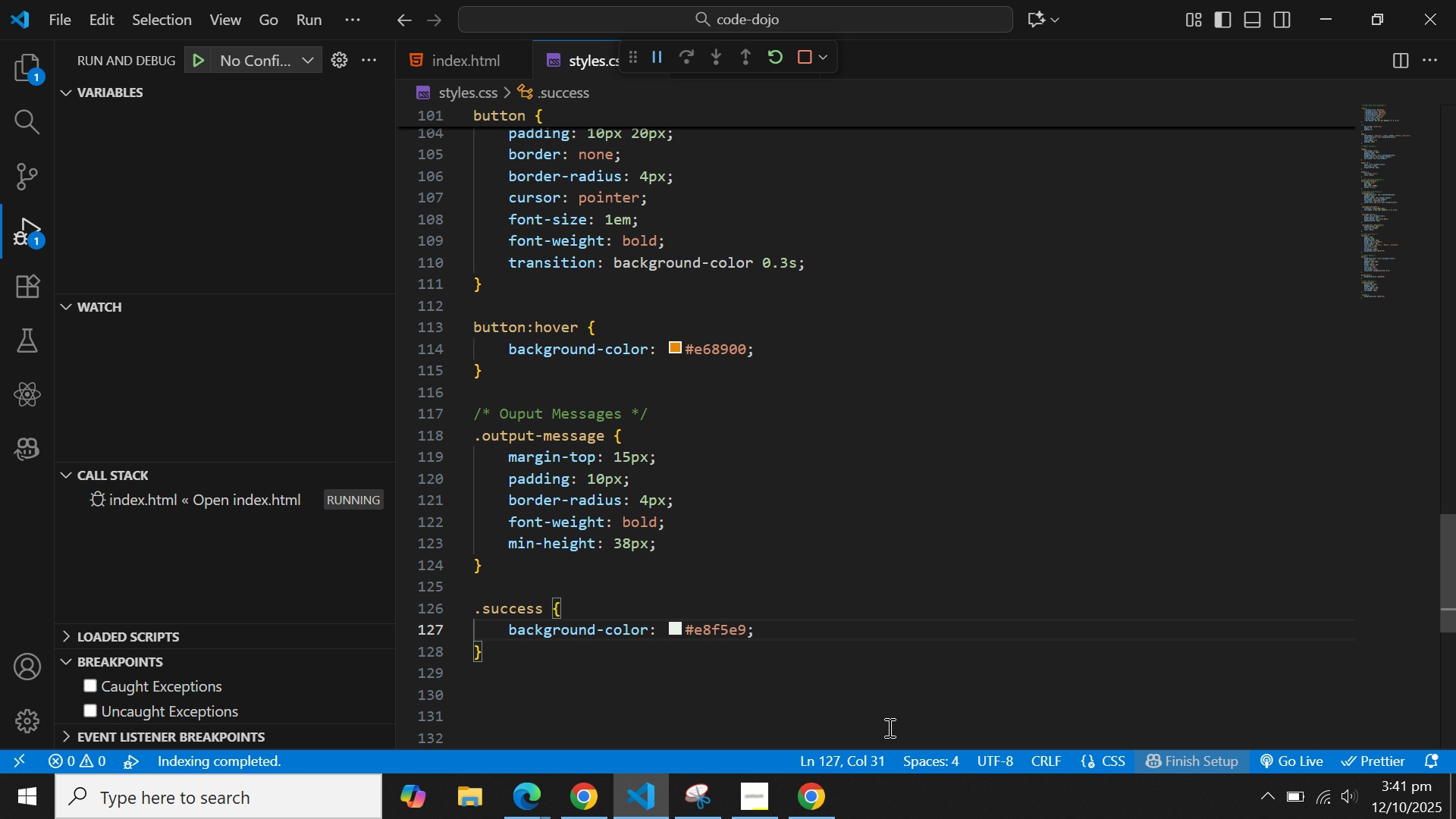 
key(Enter)
 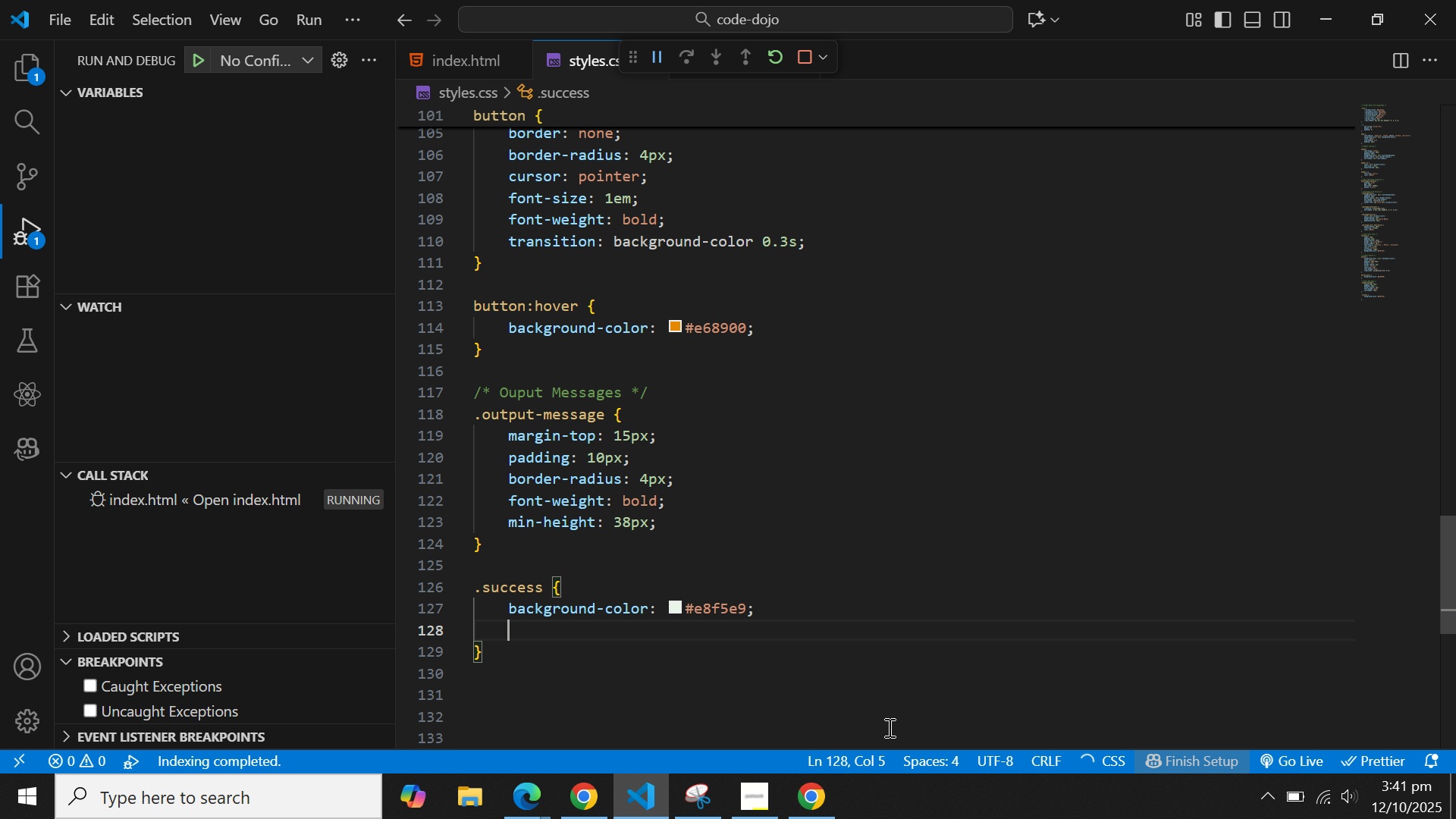 
type(colo)
 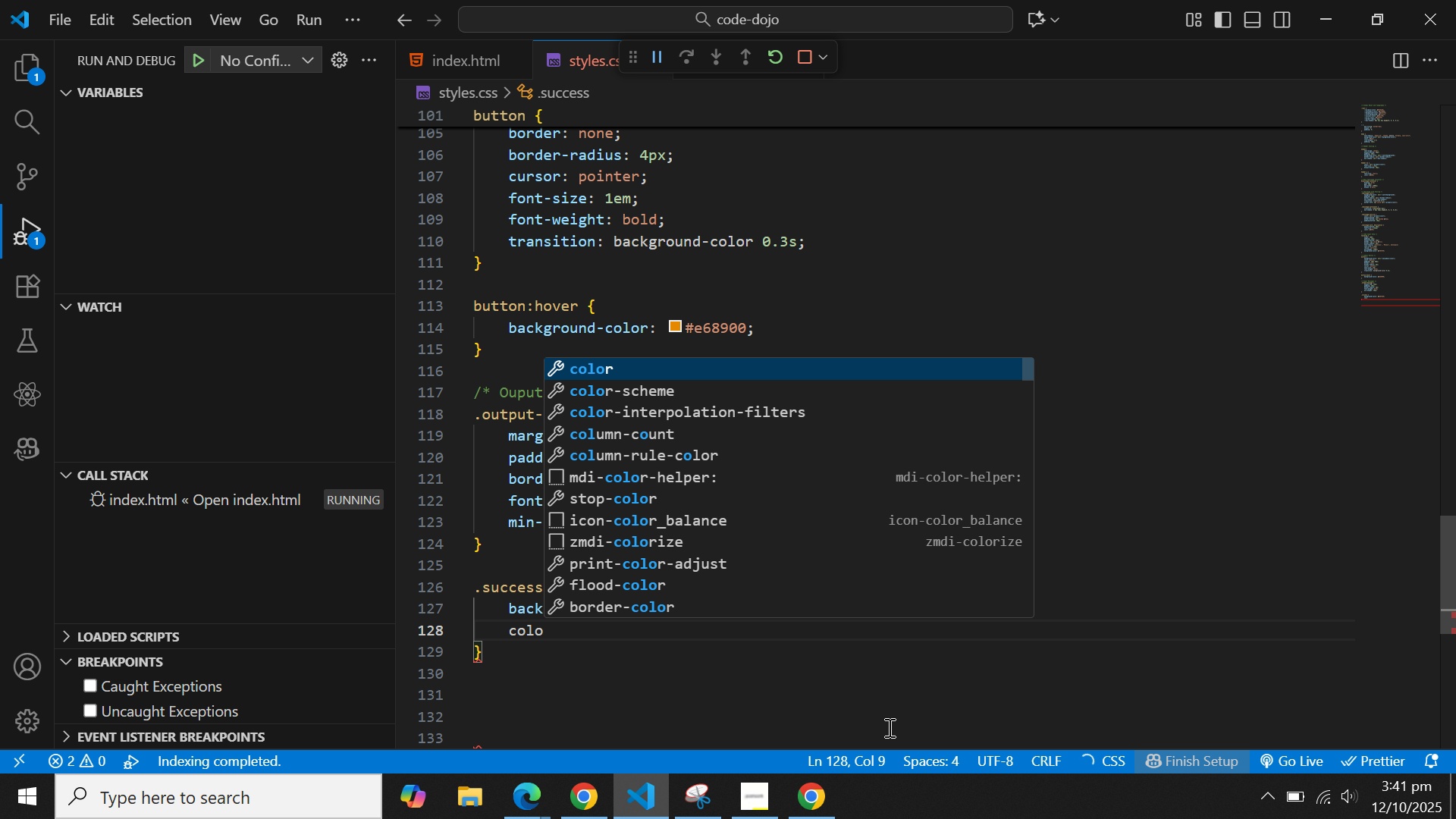 
key(Enter)
 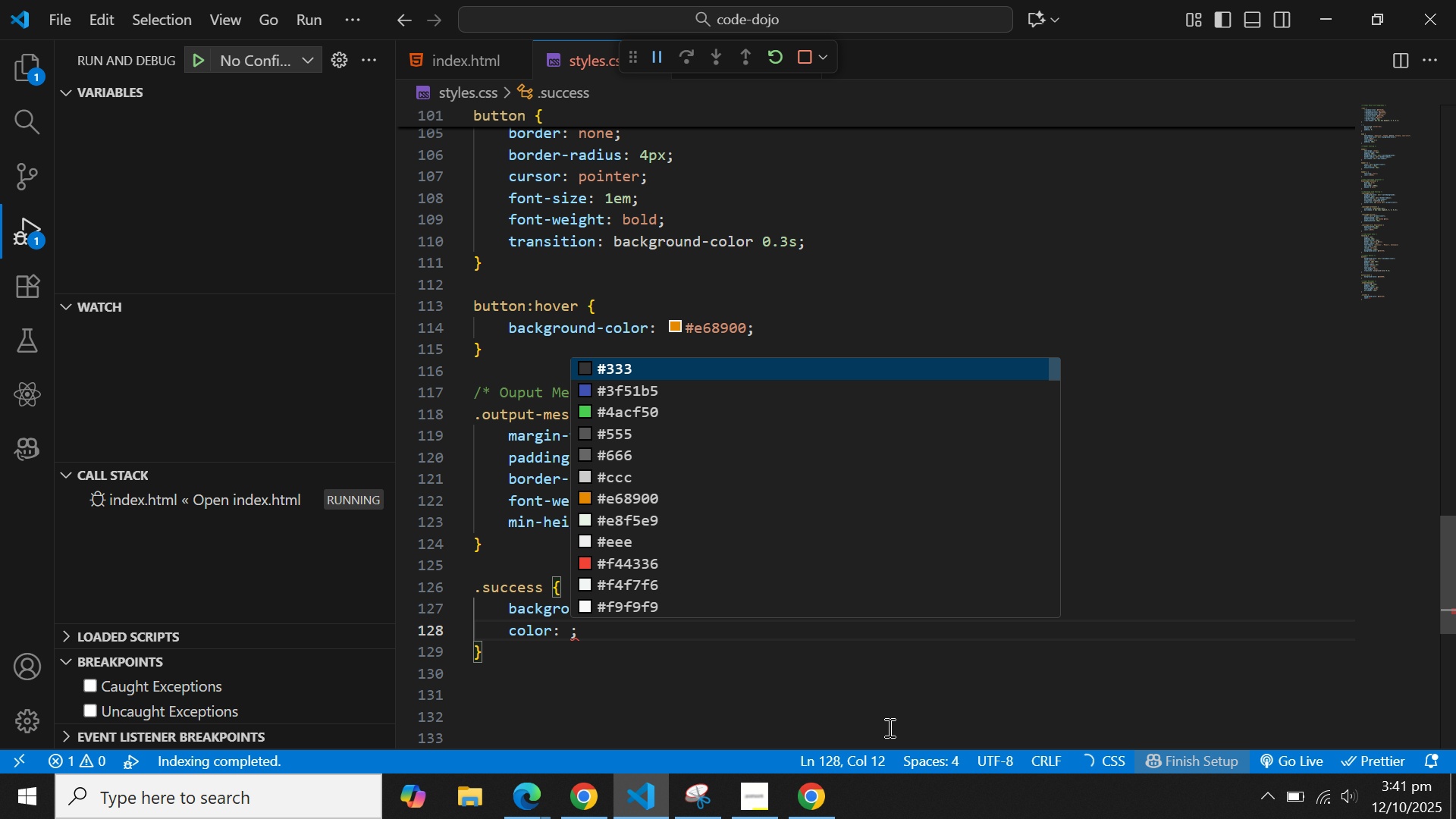 
type(va)
 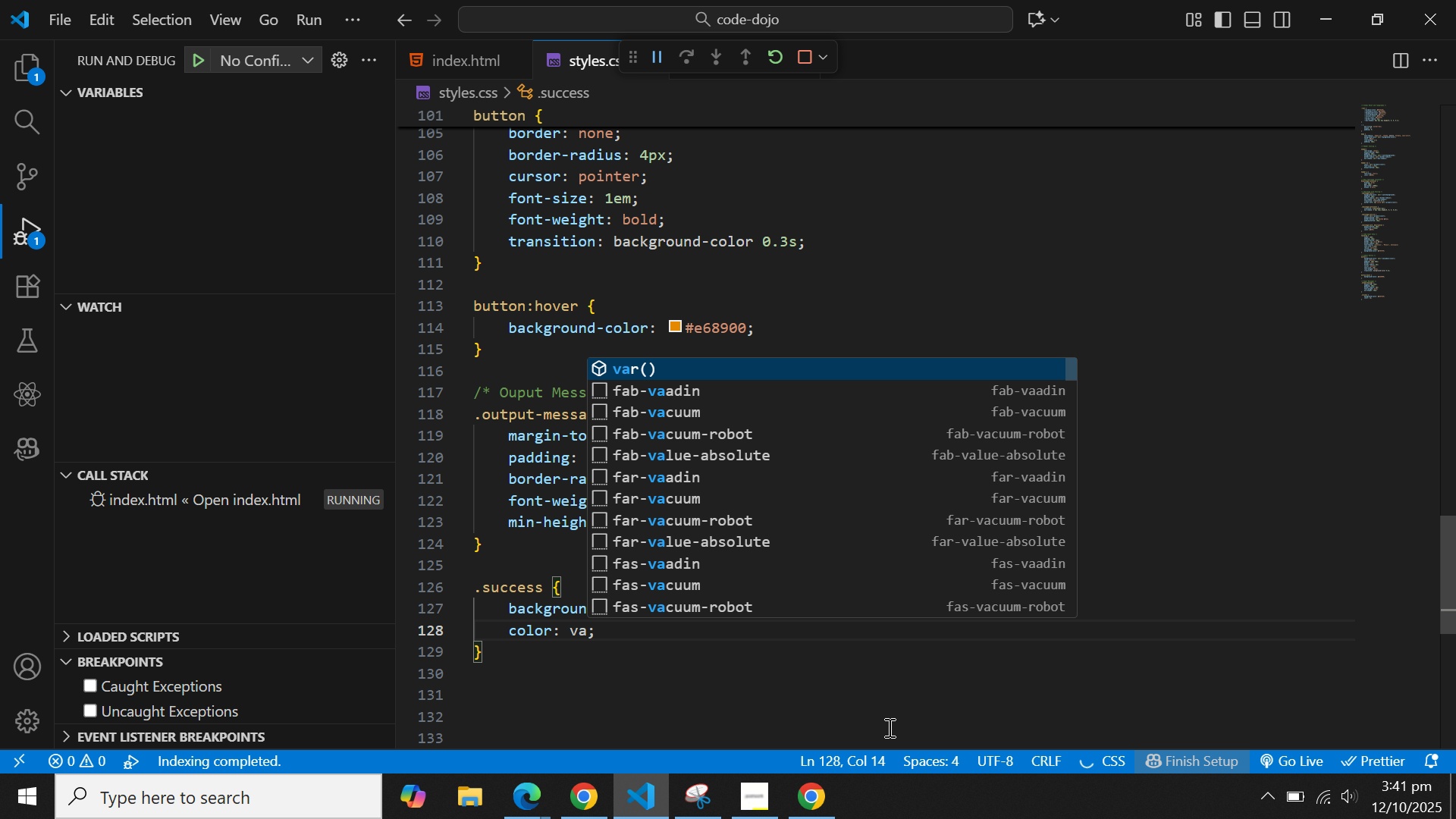 
key(Enter)
 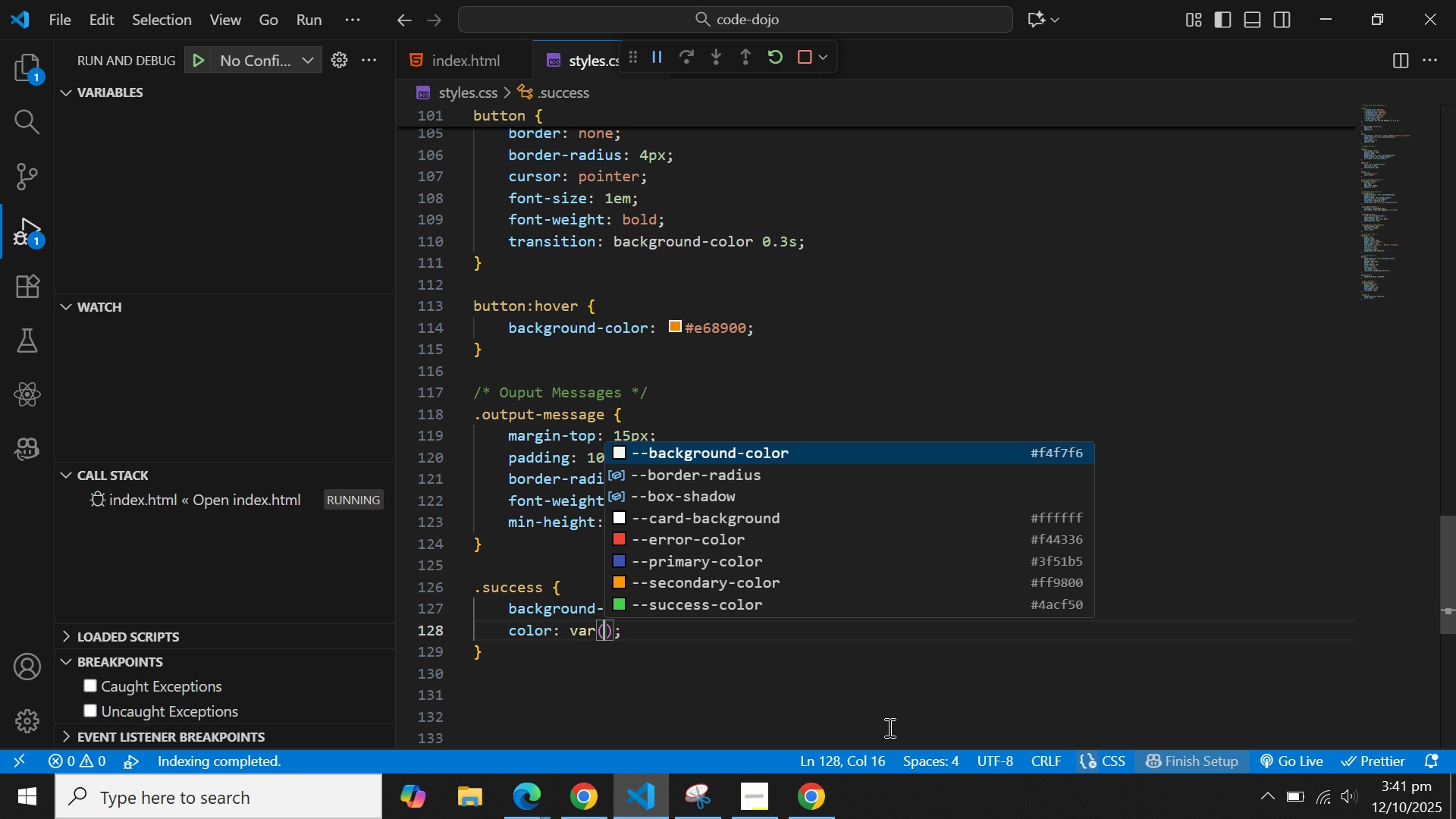 
key(Minus)
 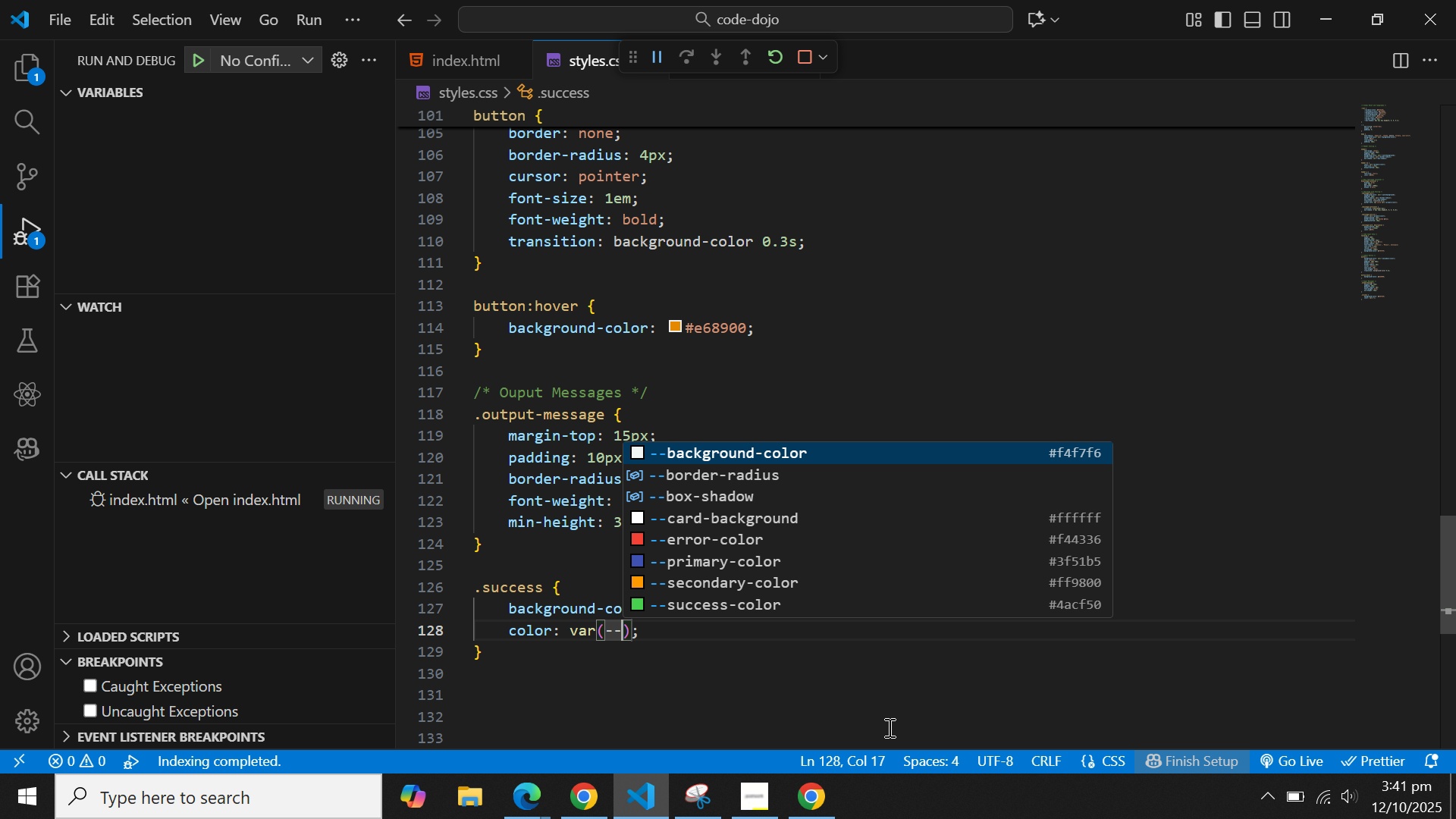 
key(Minus)
 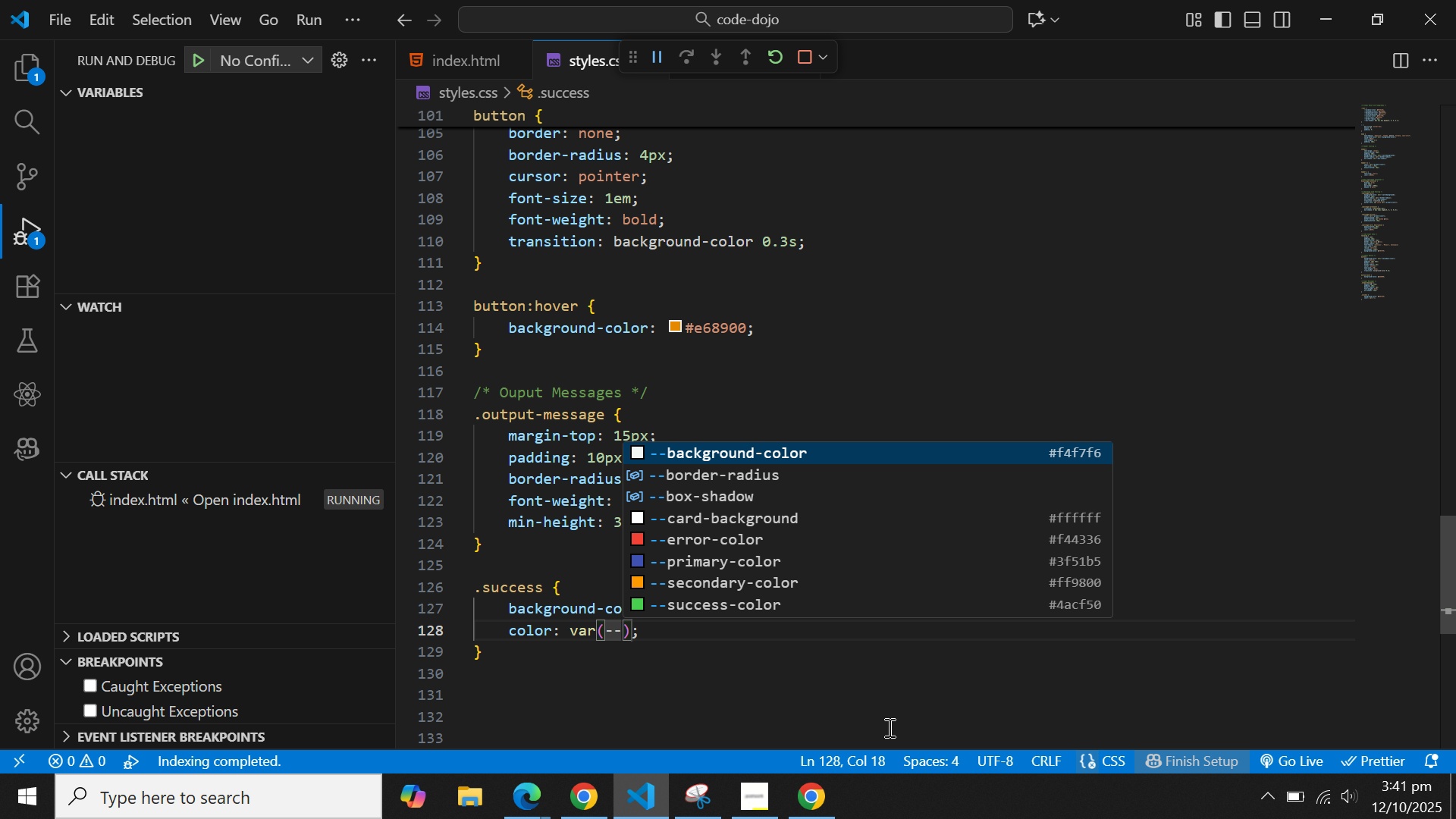 
key(S)
 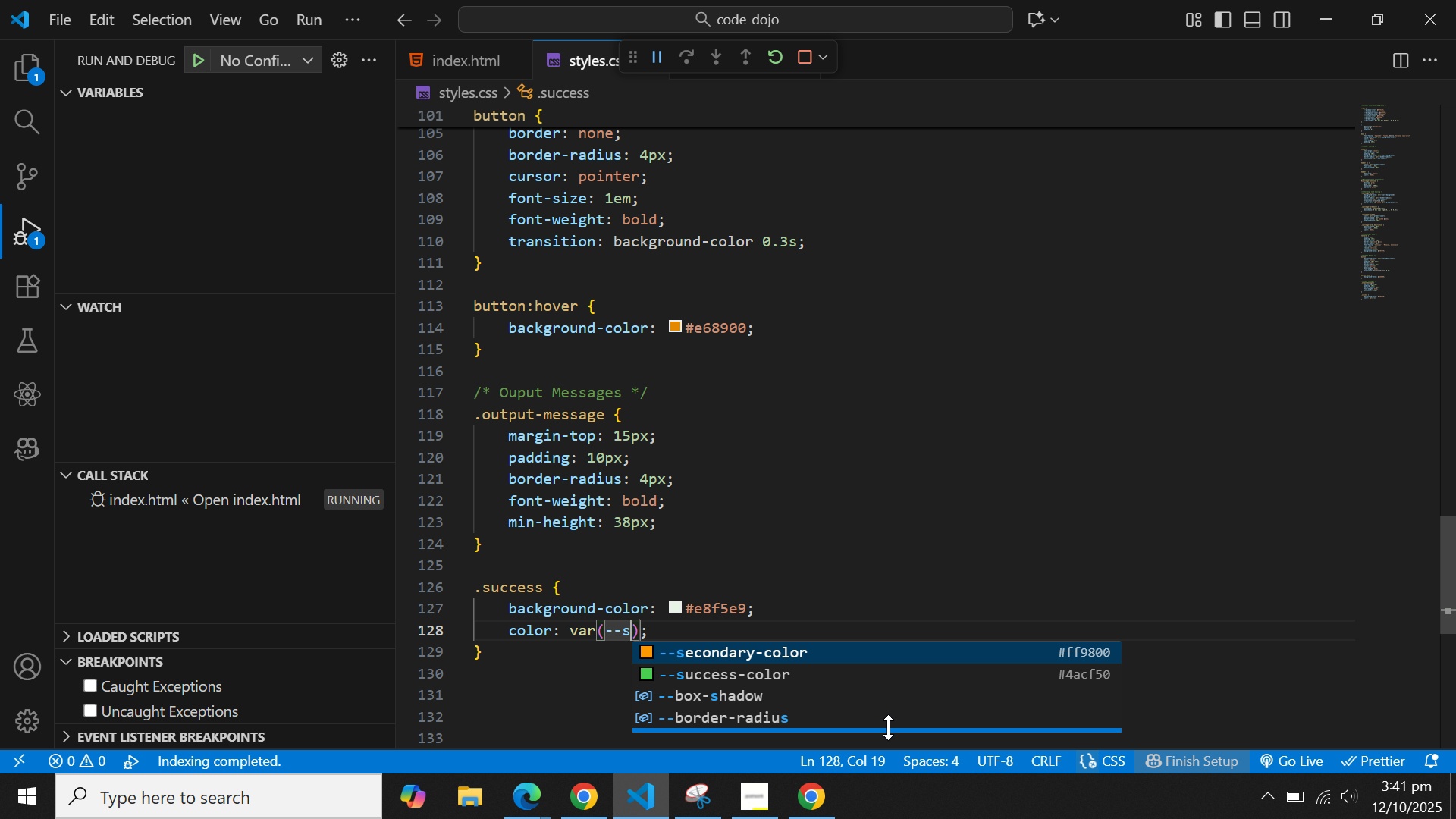 
key(ArrowDown)
 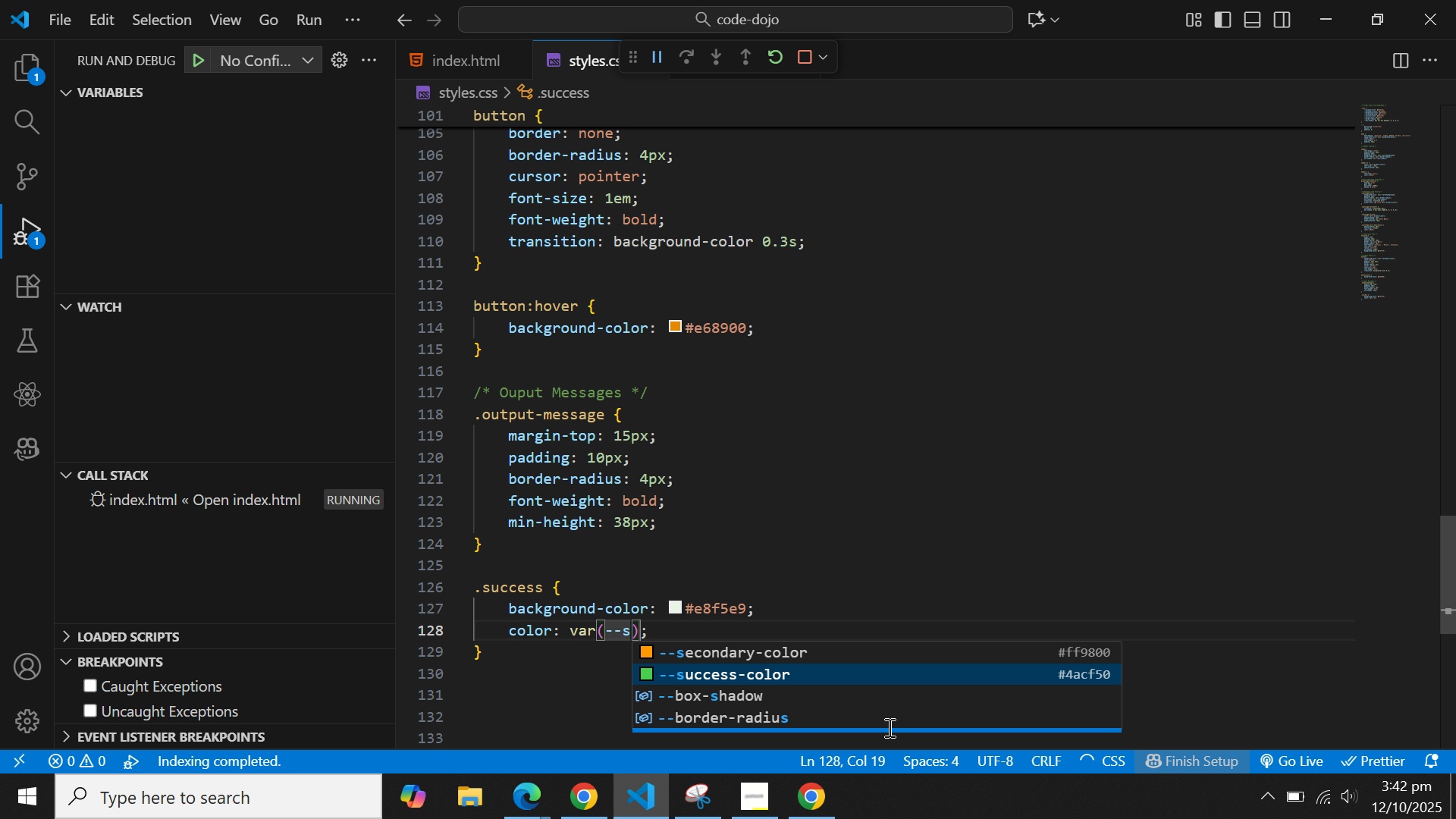 
key(Enter)
 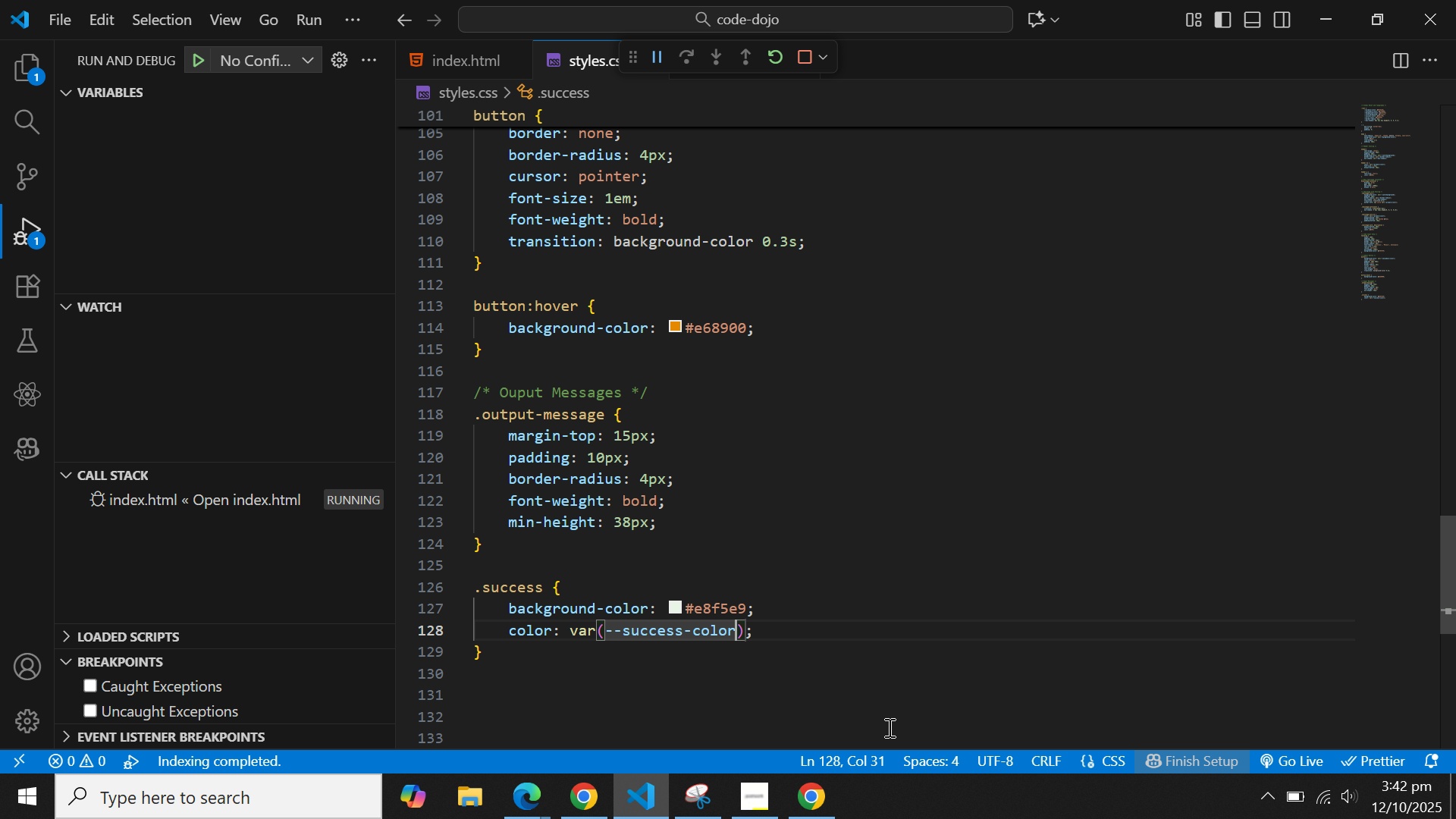 
key(ArrowRight)
 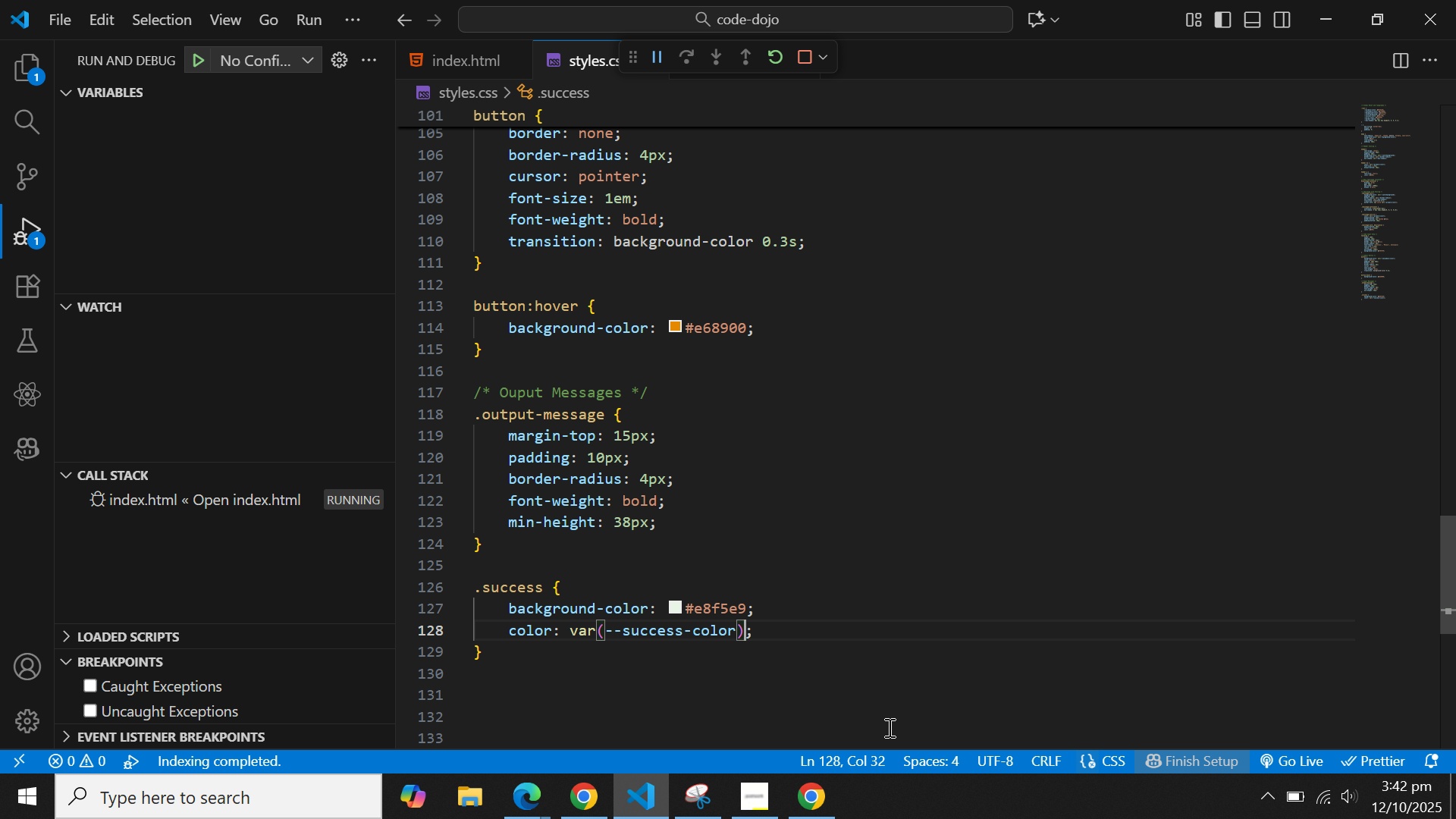 
key(ArrowRight)
 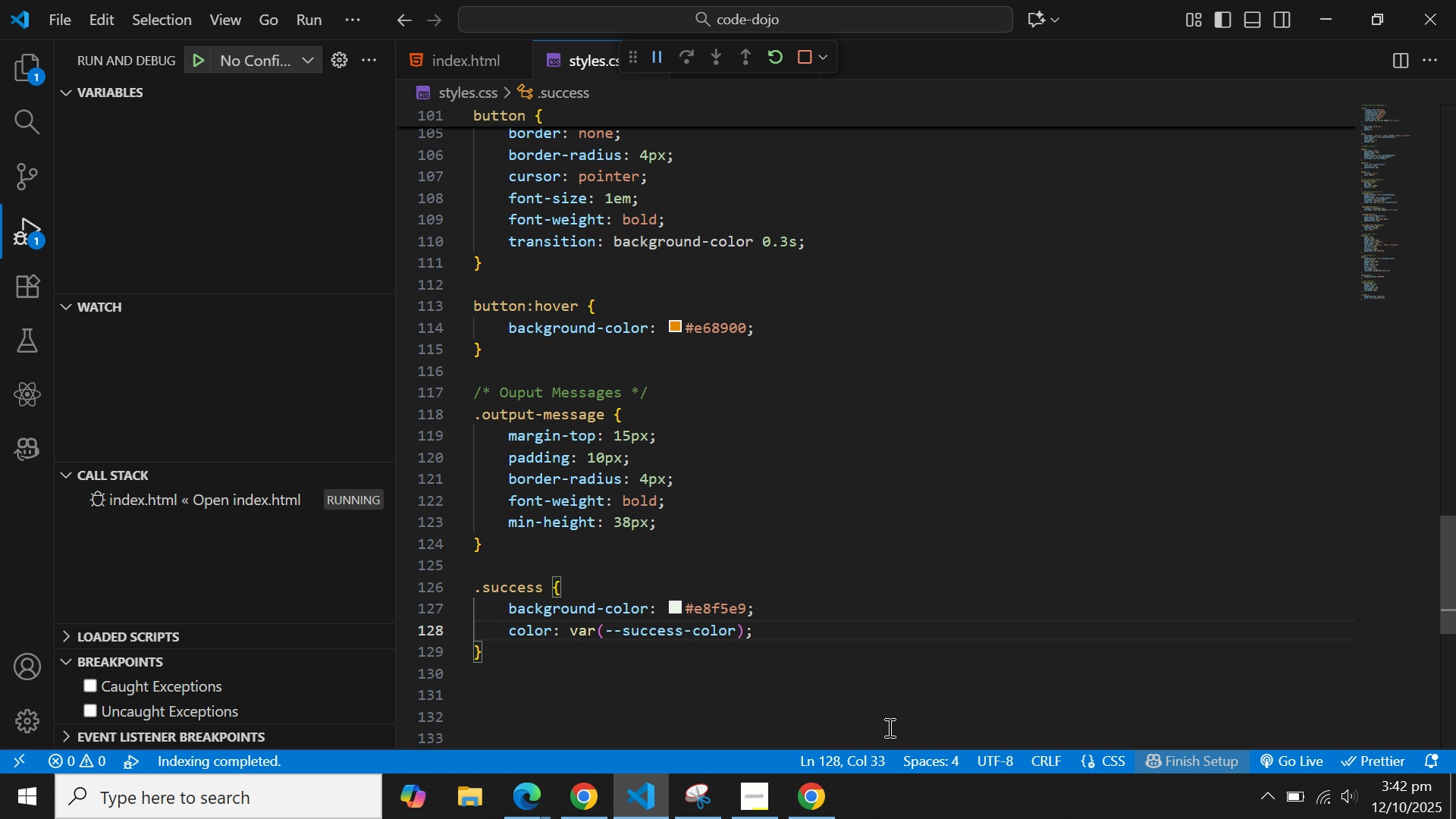 
key(Enter)
 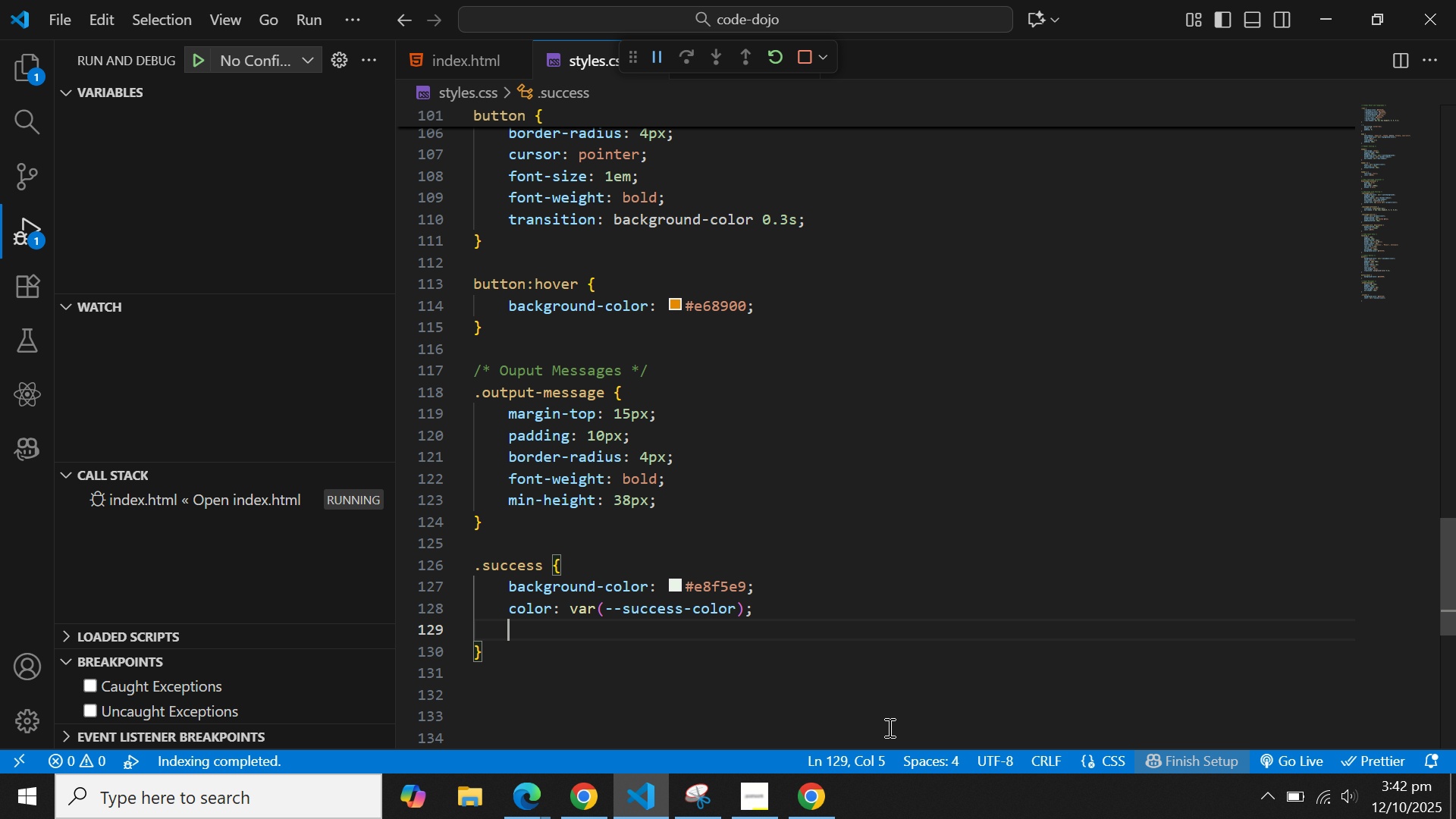 
type(bord)
 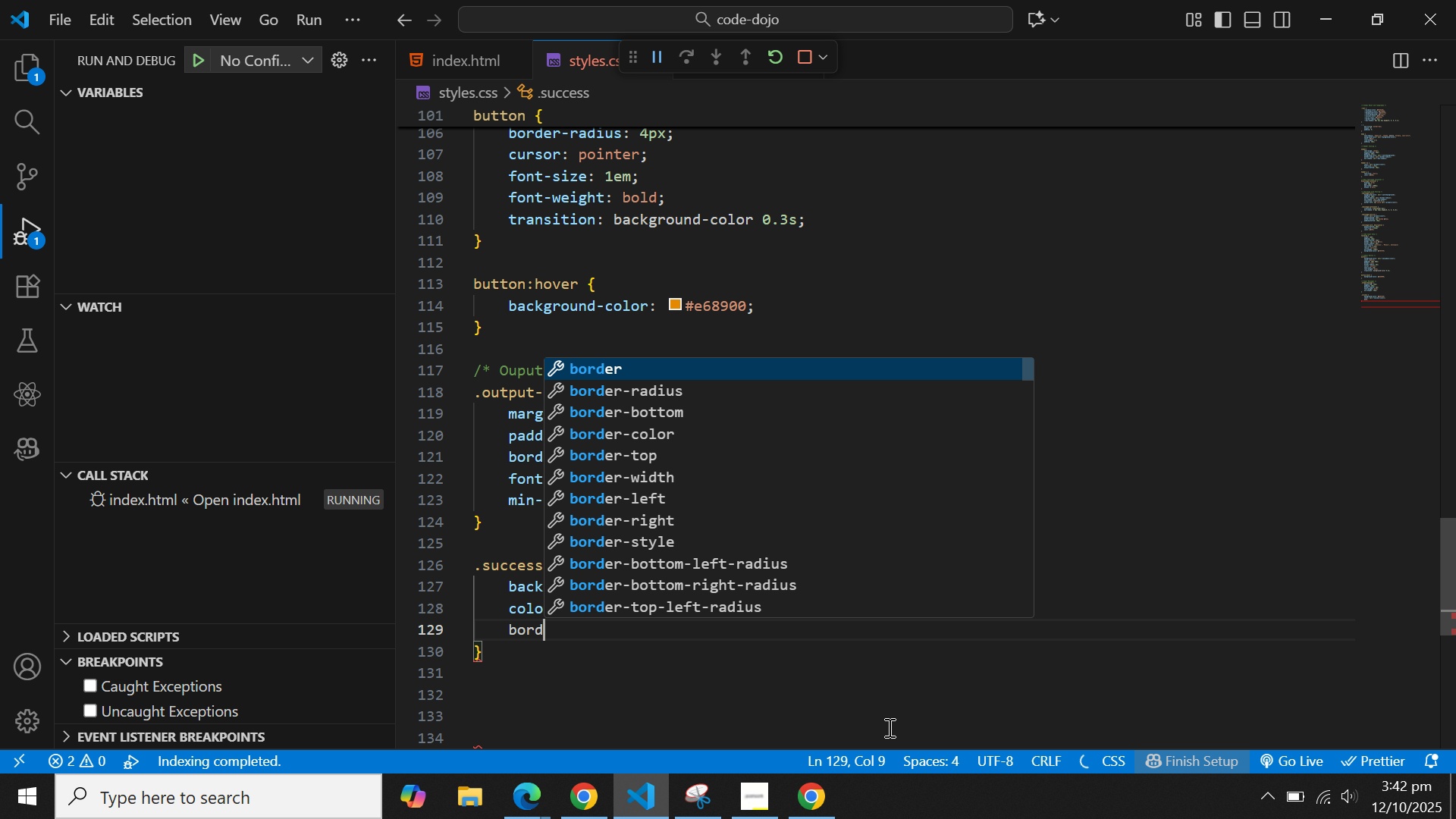 
key(Enter)
 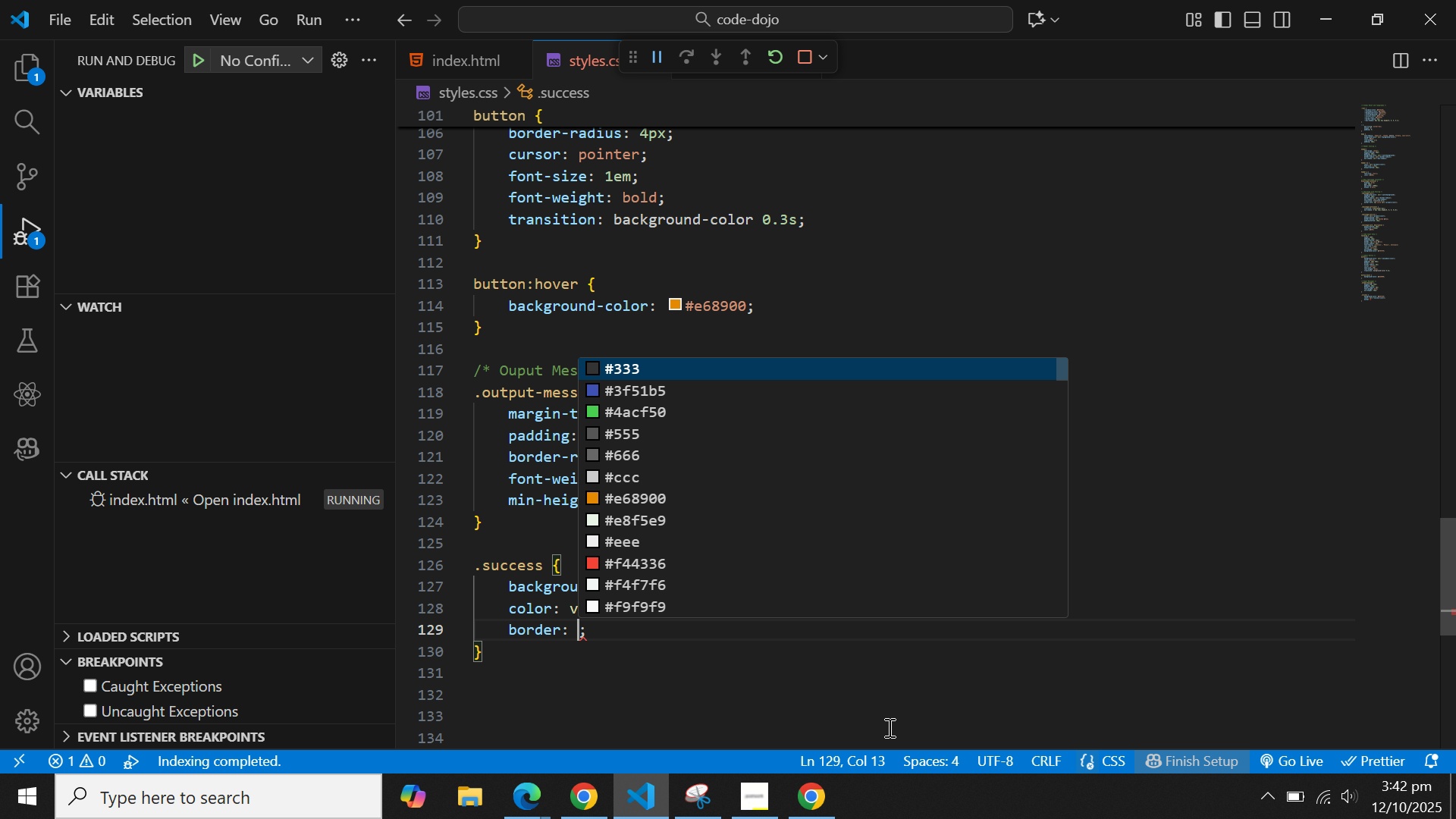 
type(1px soli)
 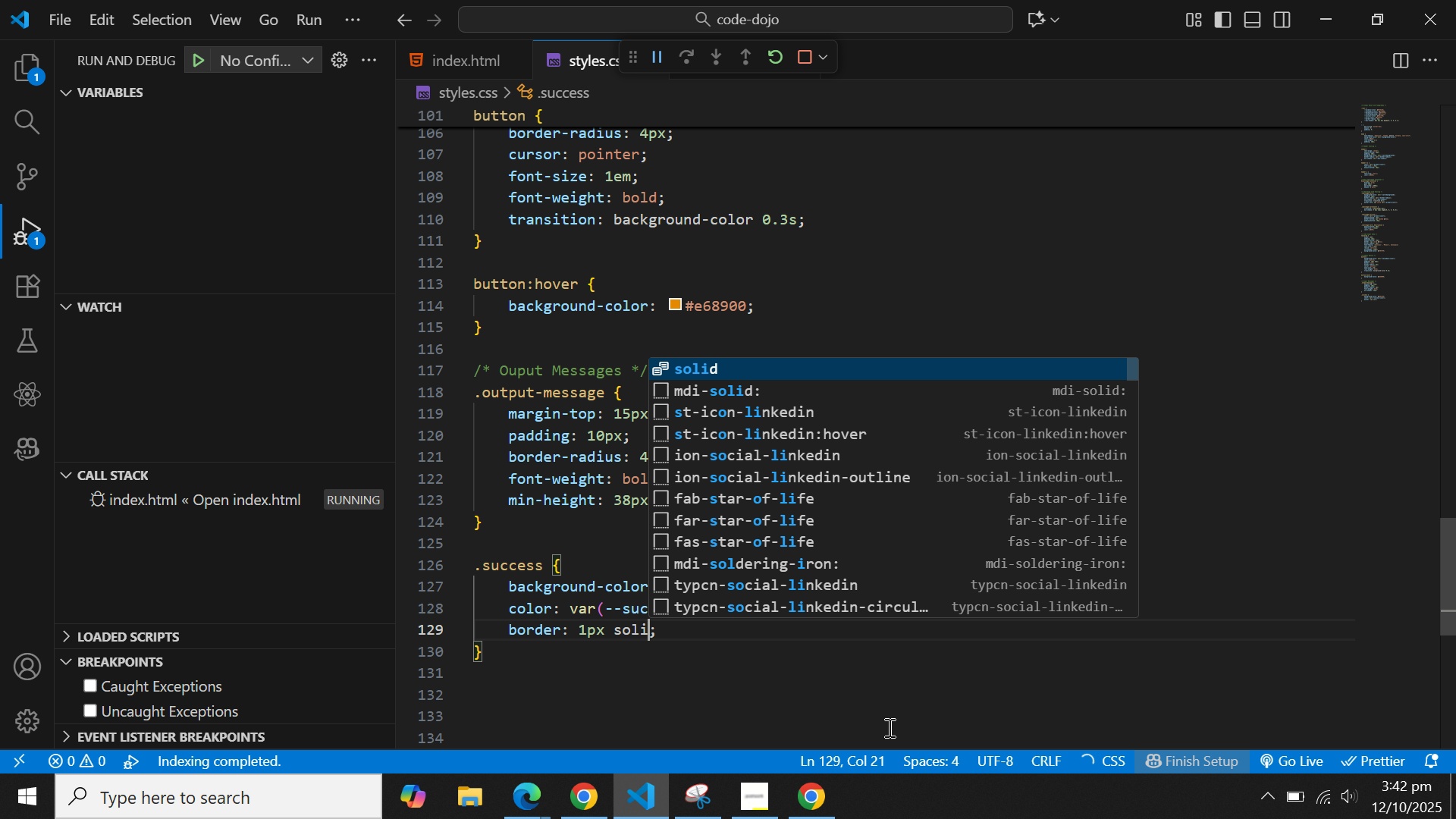 
key(Enter)
 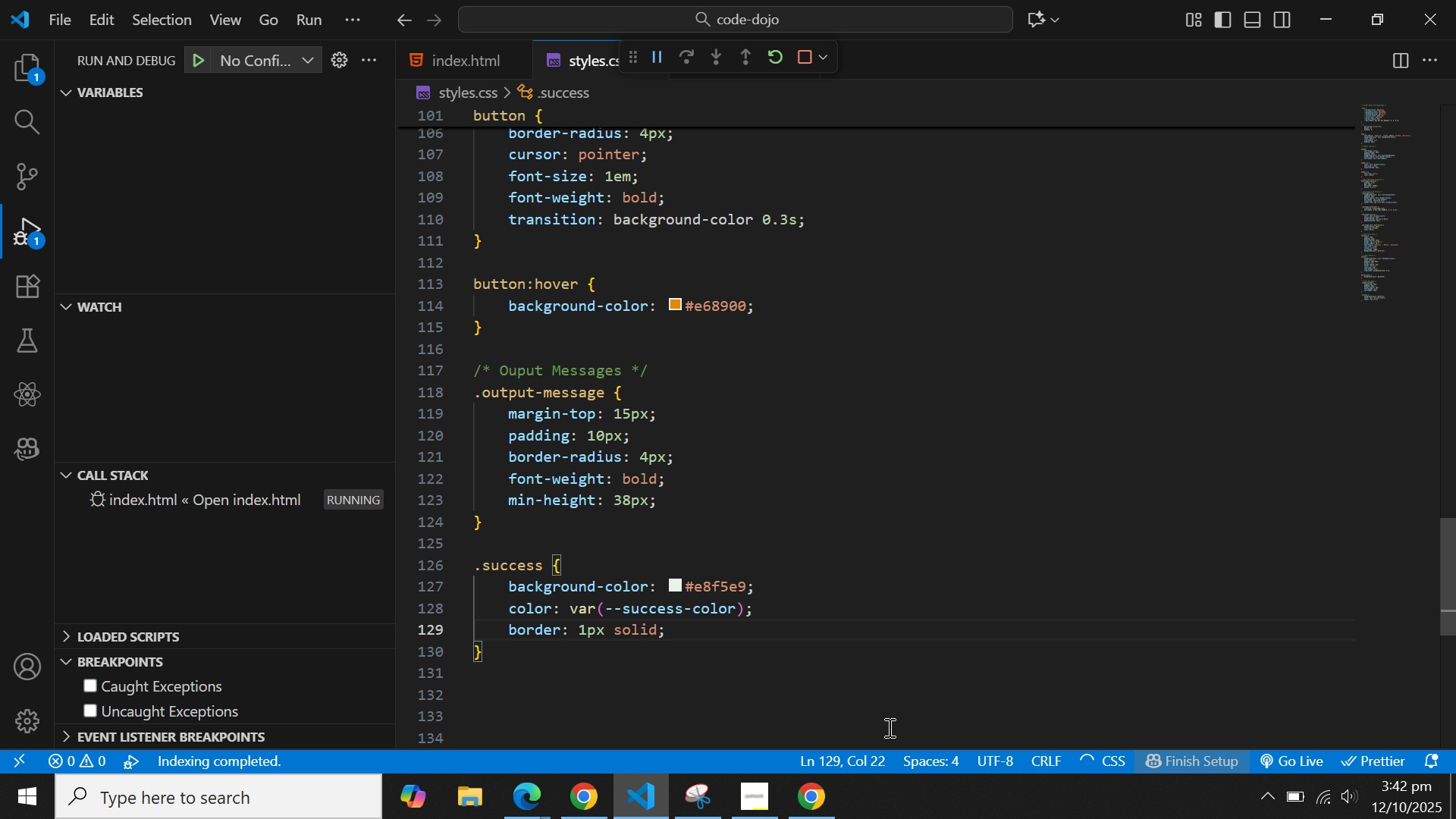 
type( var)
 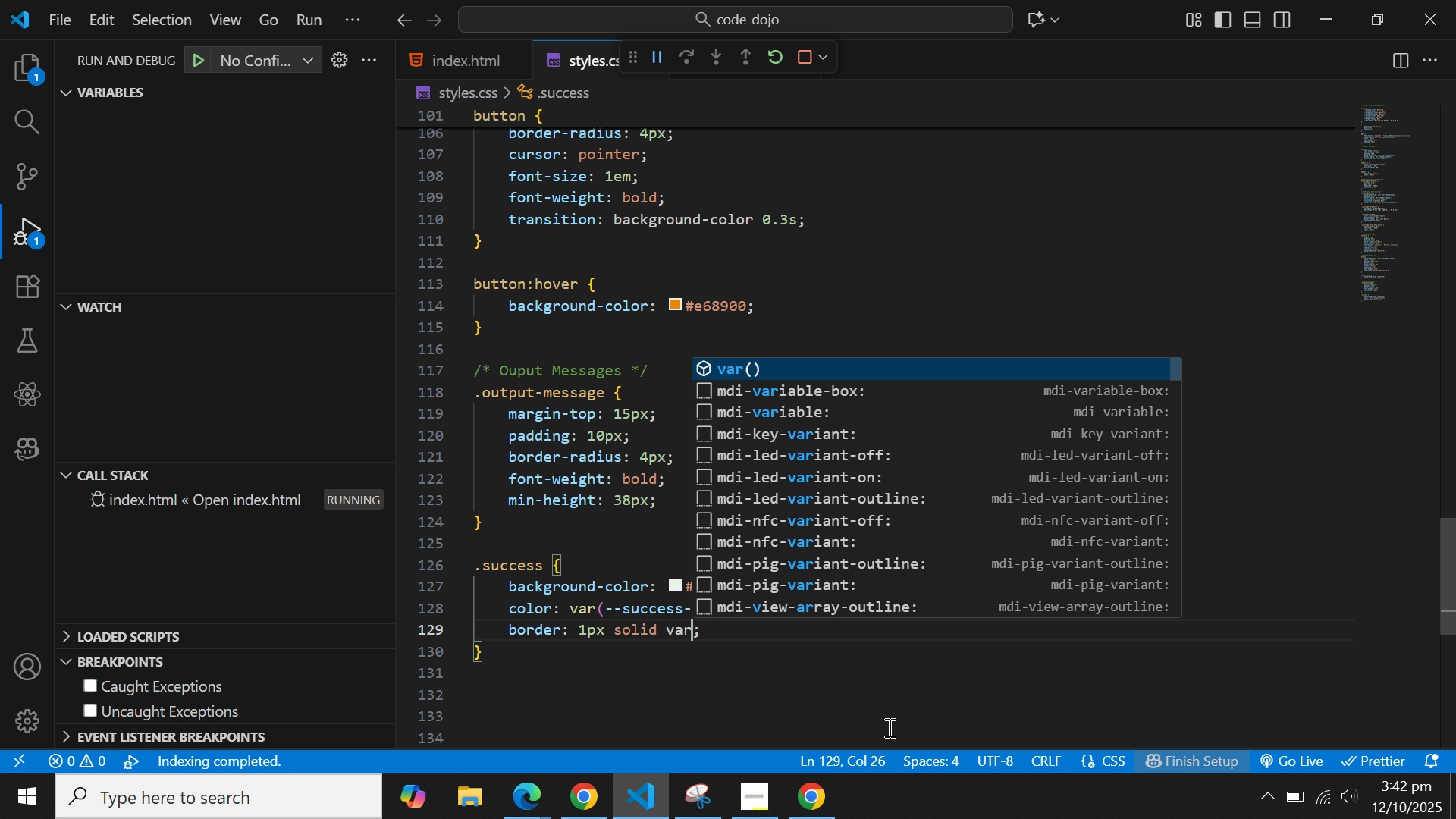 
key(Enter)
 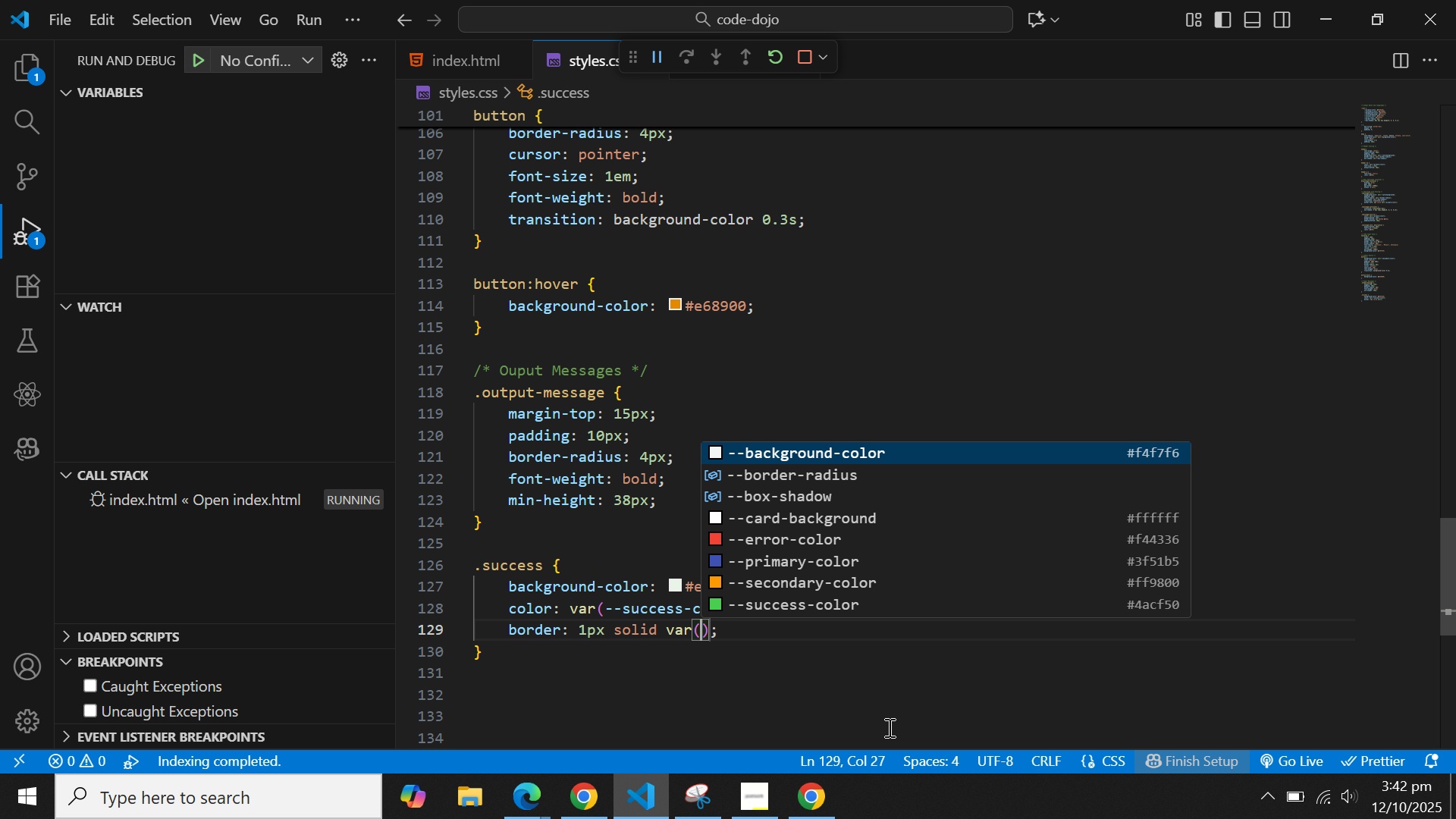 
key(ArrowDown)
 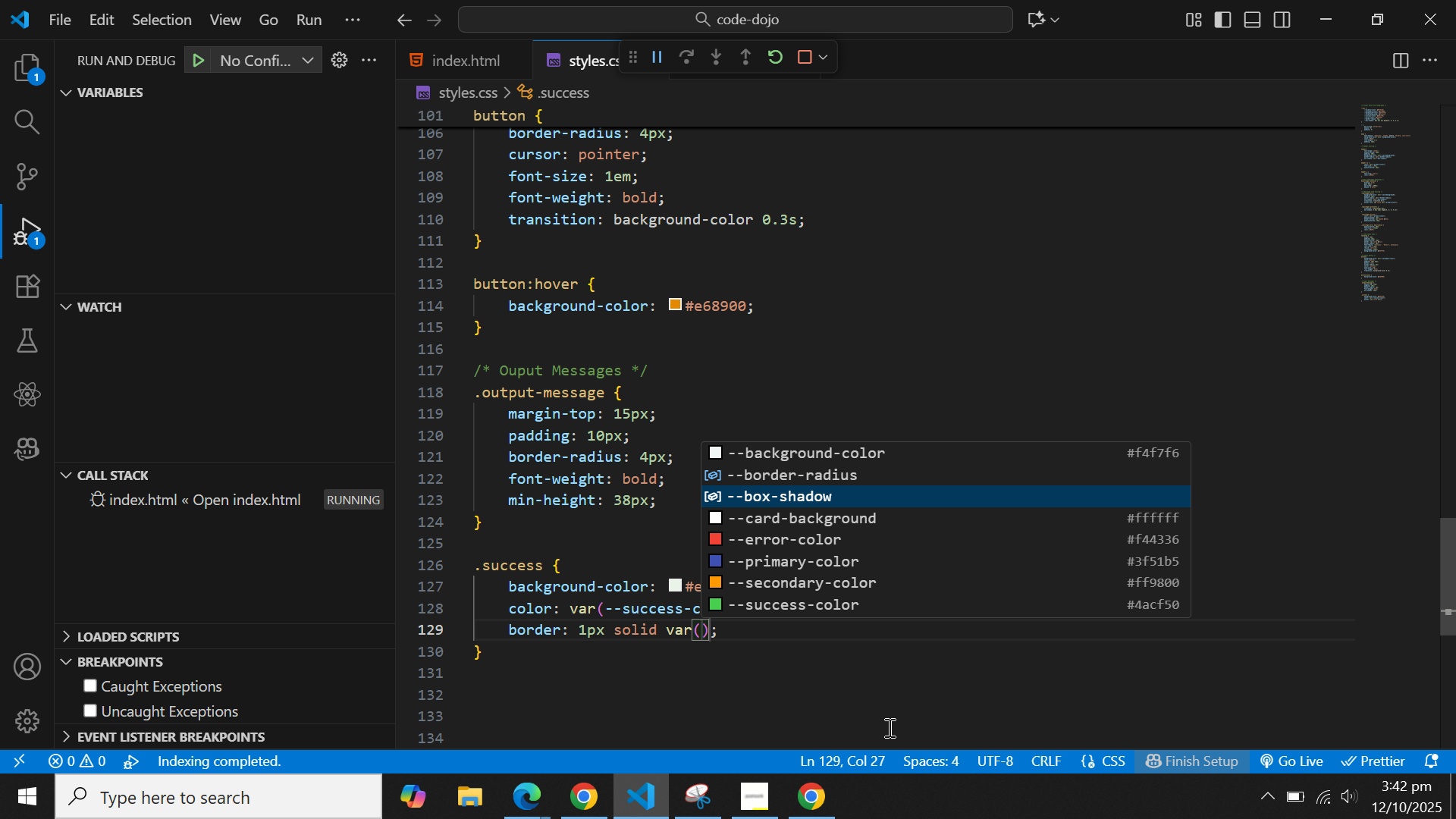 
key(ArrowDown)
 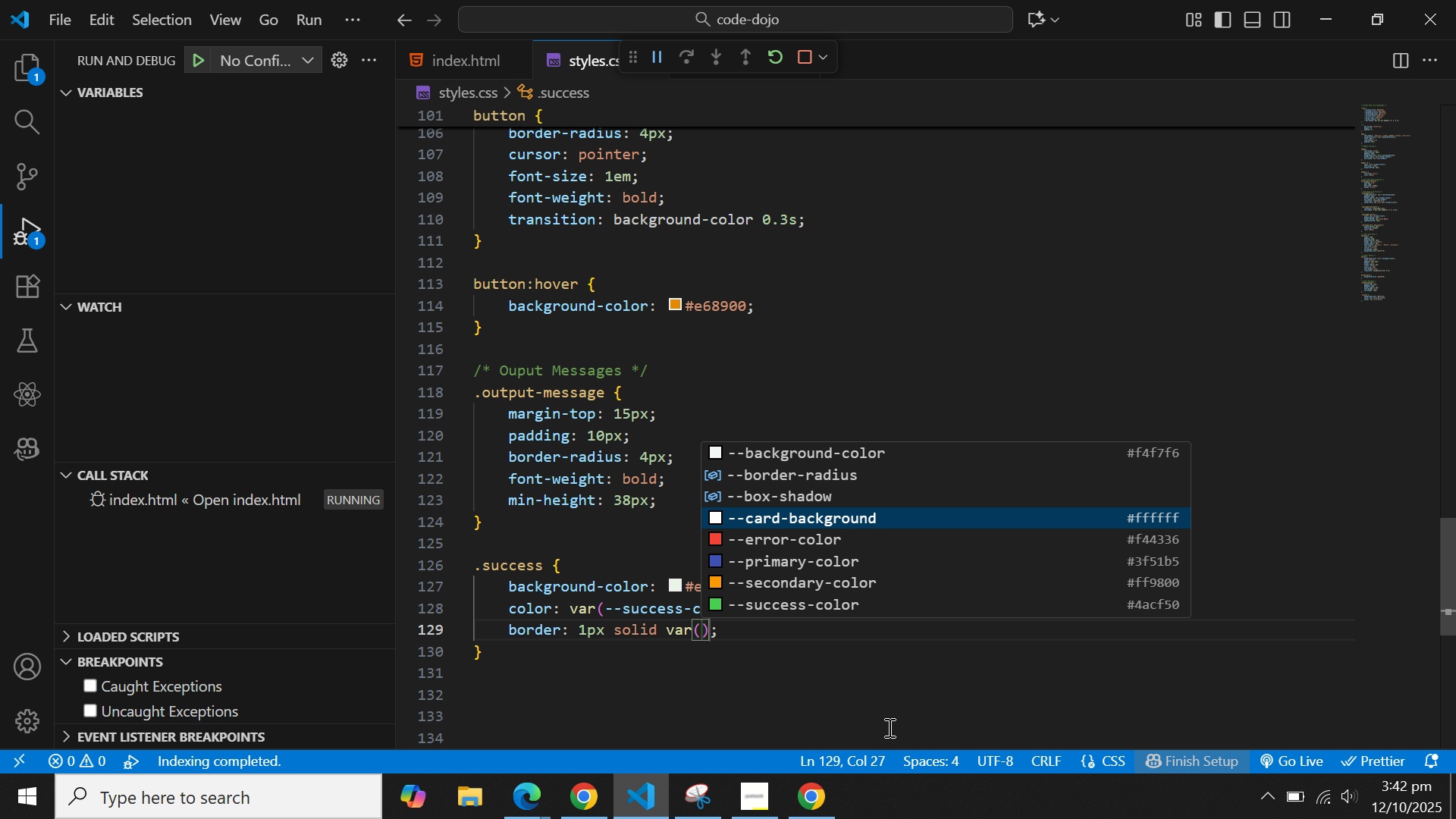 
key(ArrowDown)
 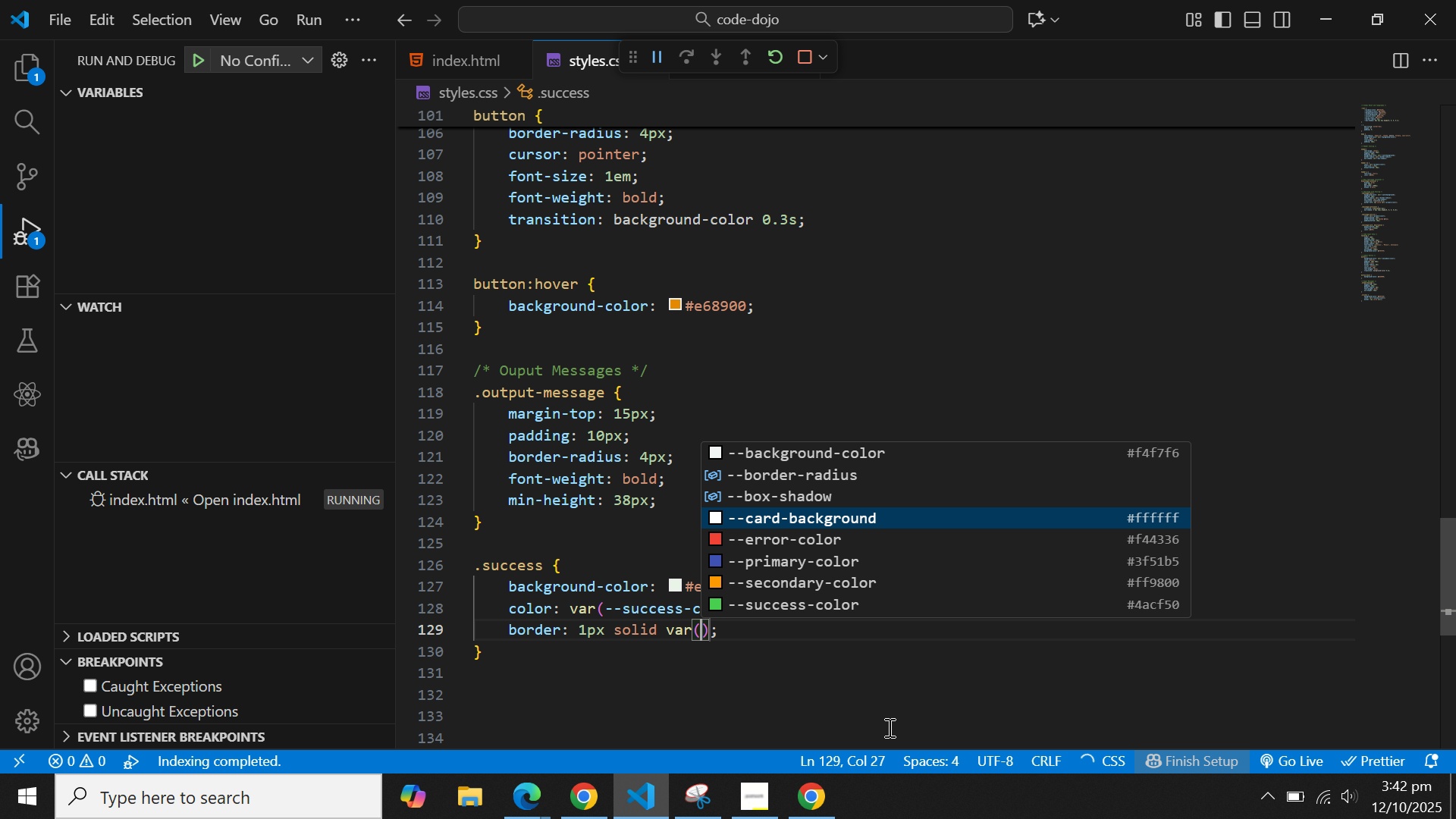 
key(ArrowDown)
 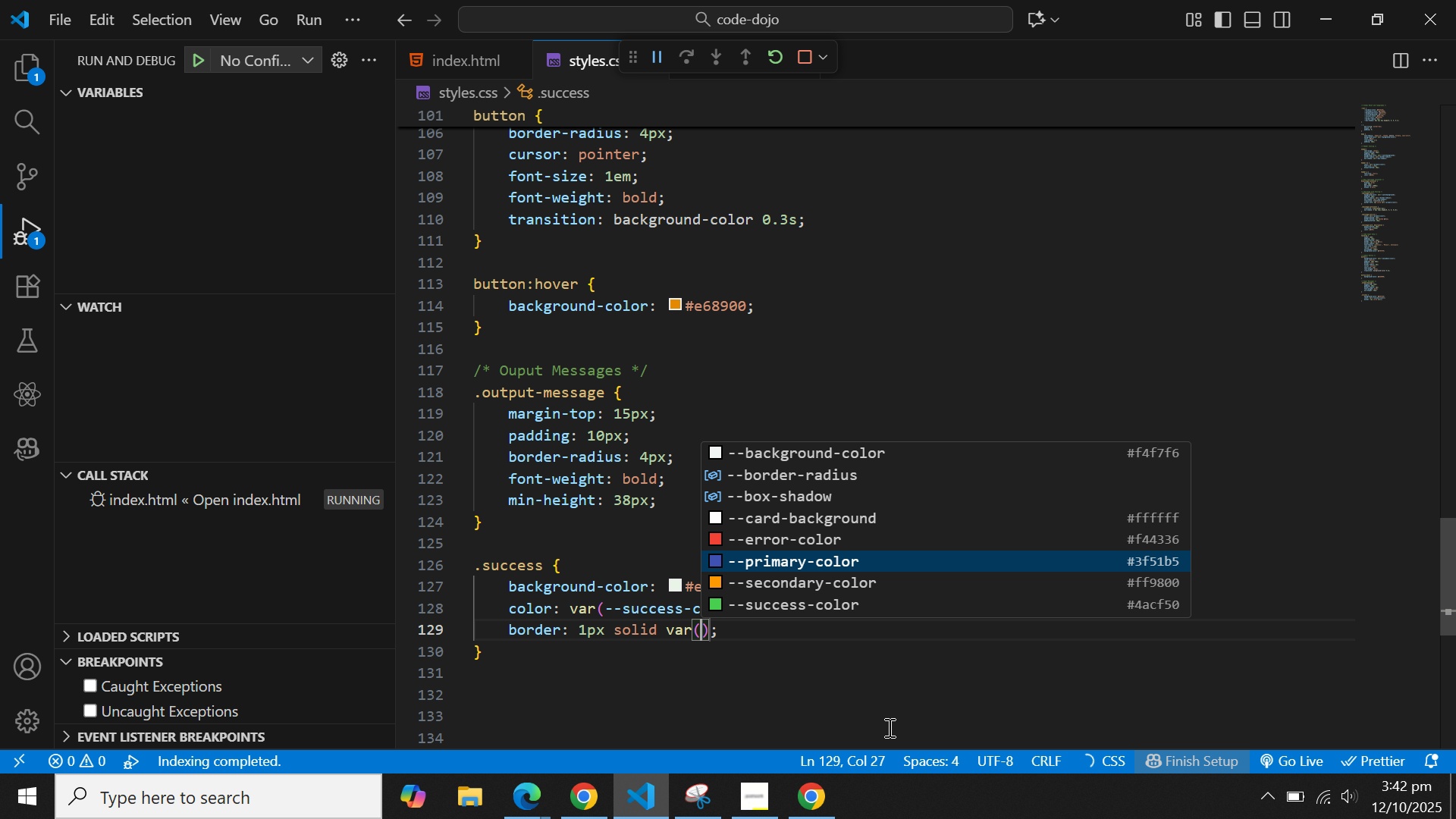 
key(ArrowDown)
 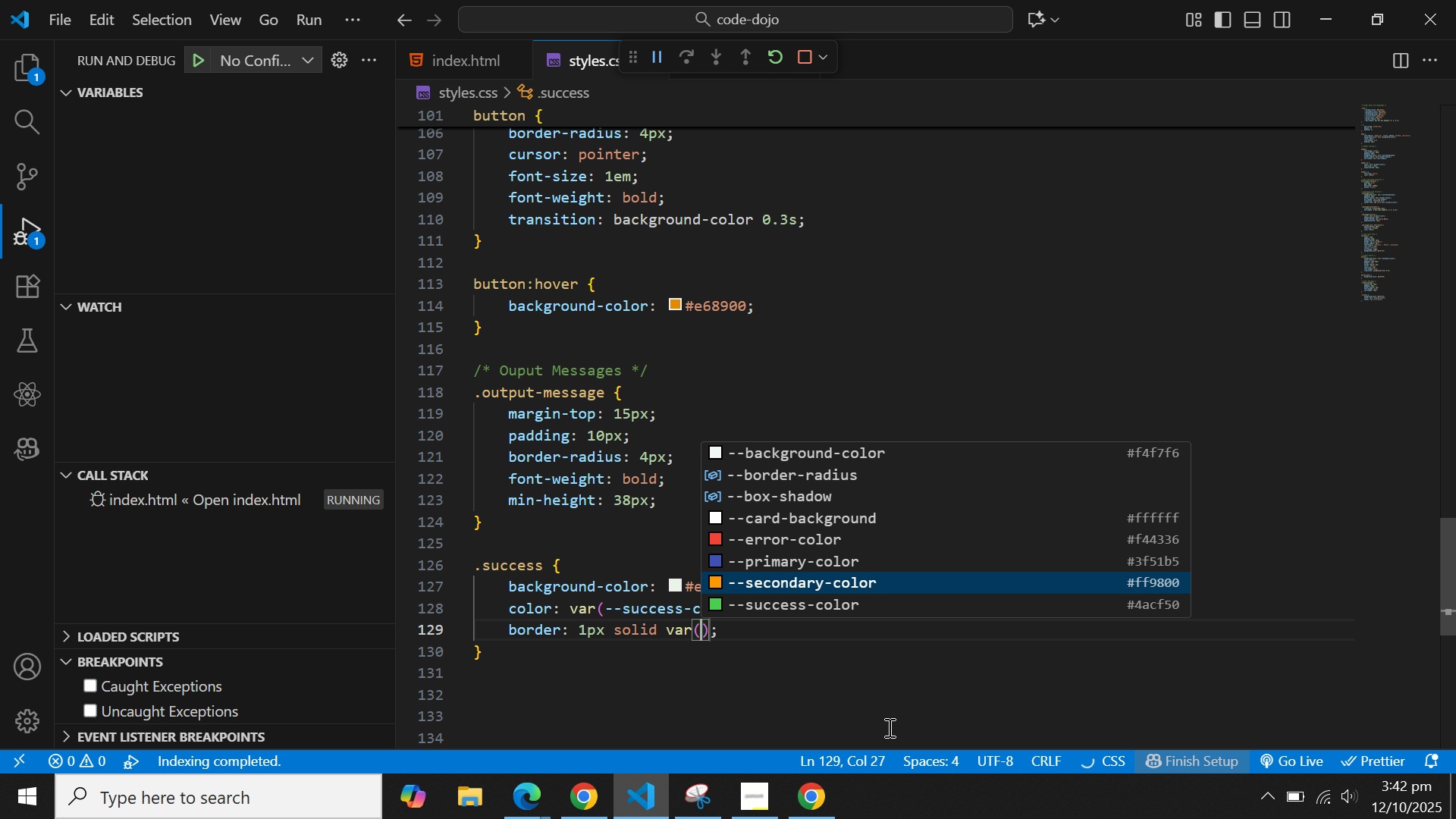 
key(ArrowDown)
 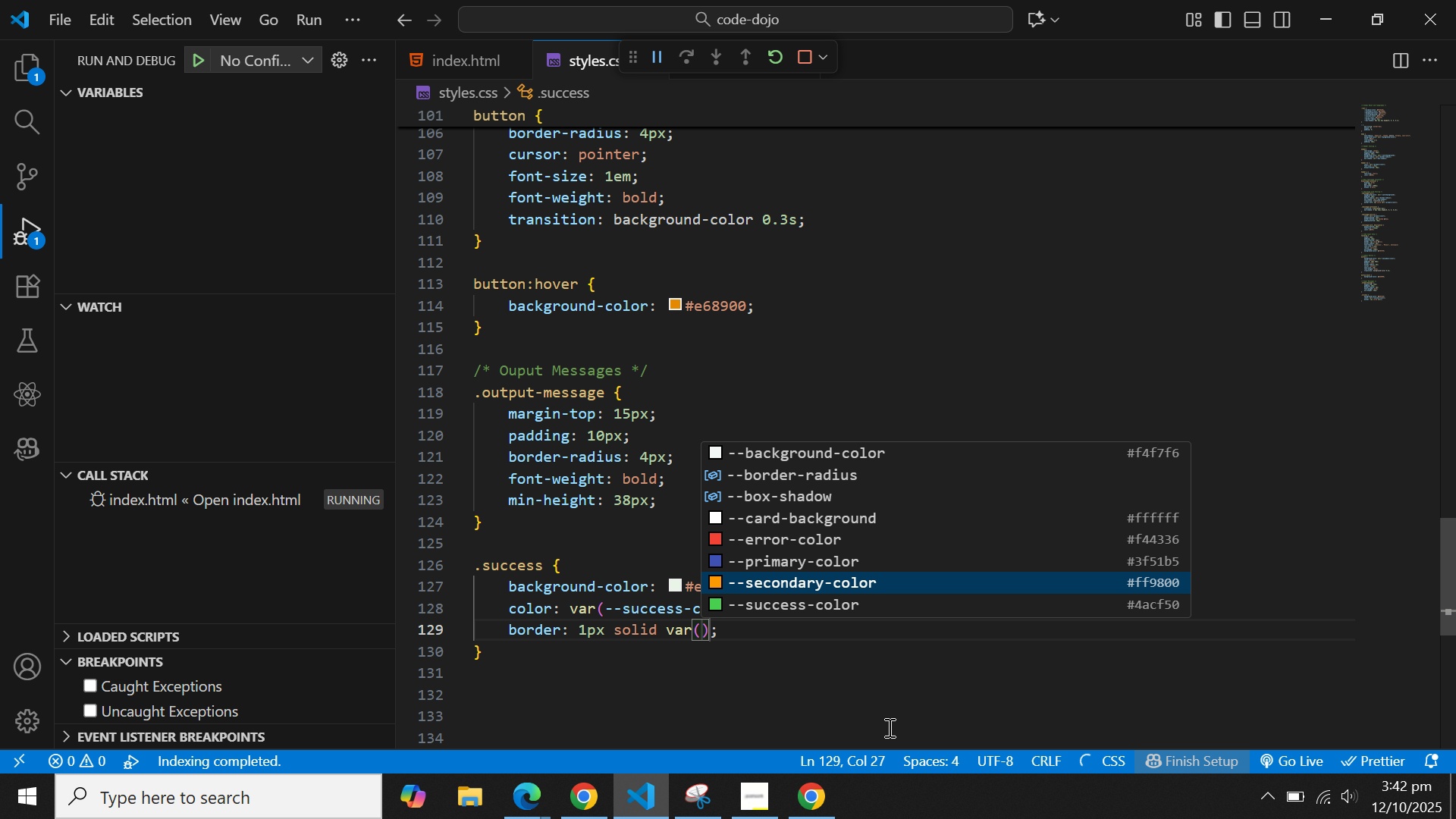 
key(ArrowDown)
 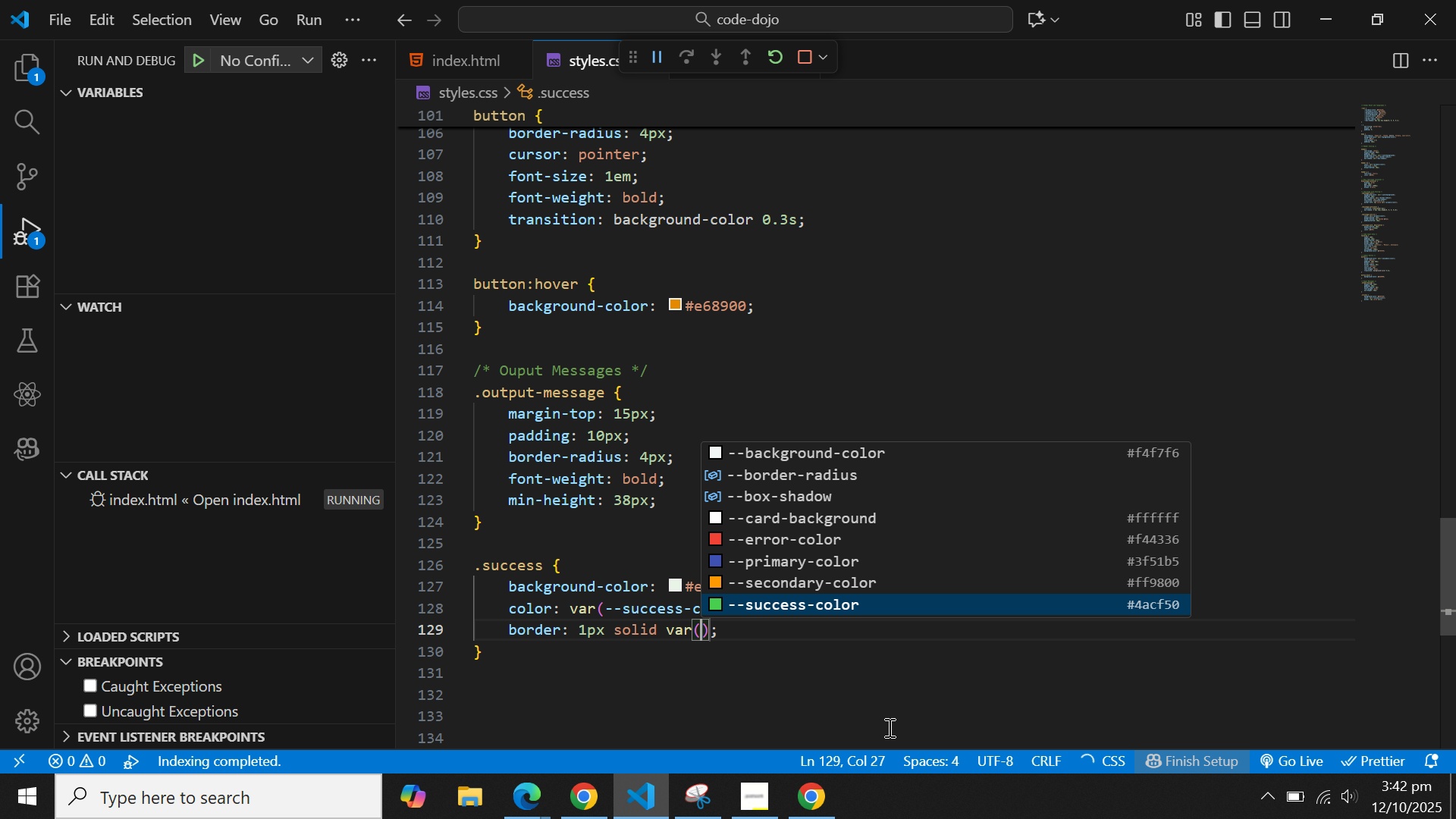 
key(Enter)
 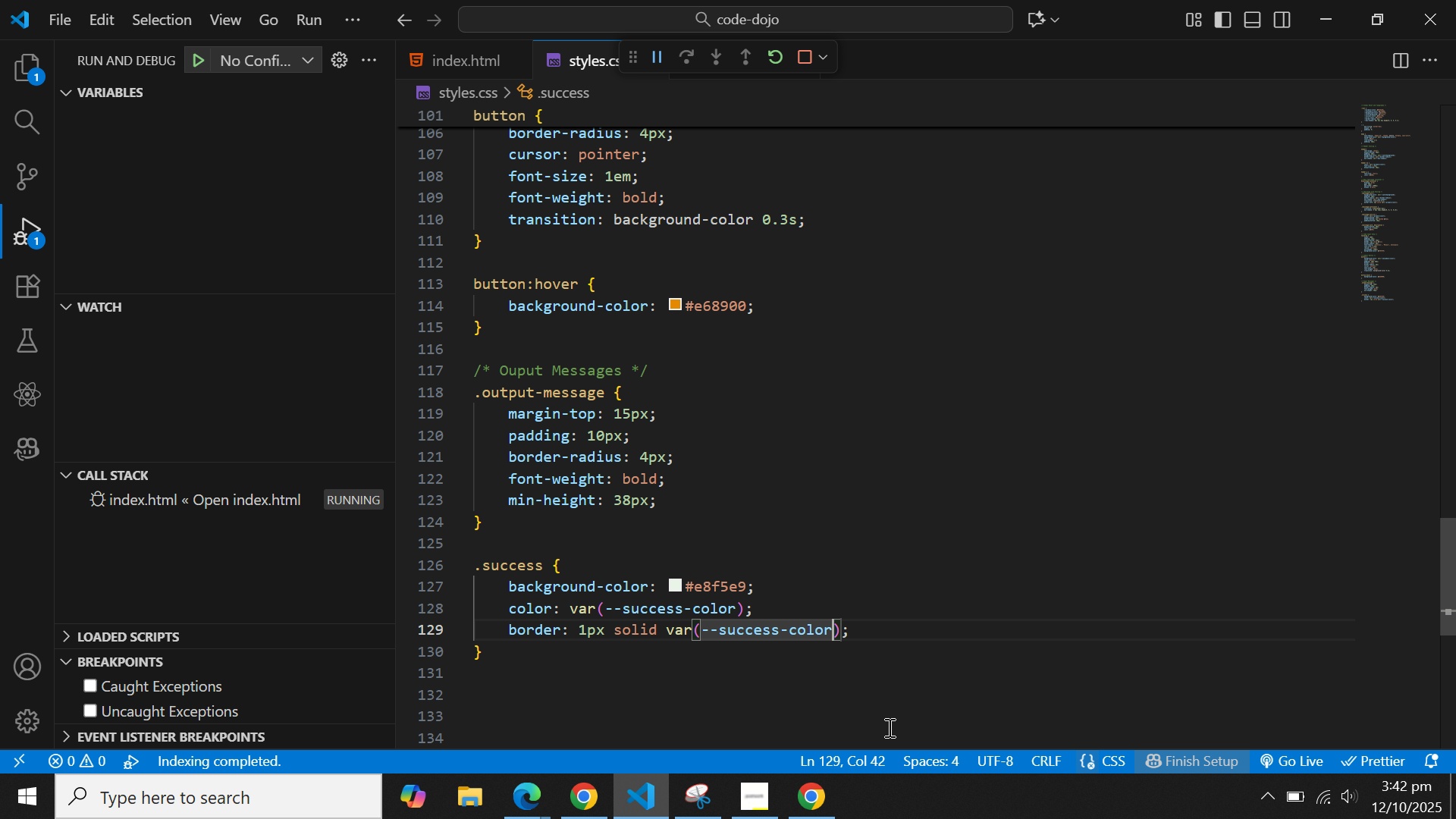 
key(ArrowRight)
 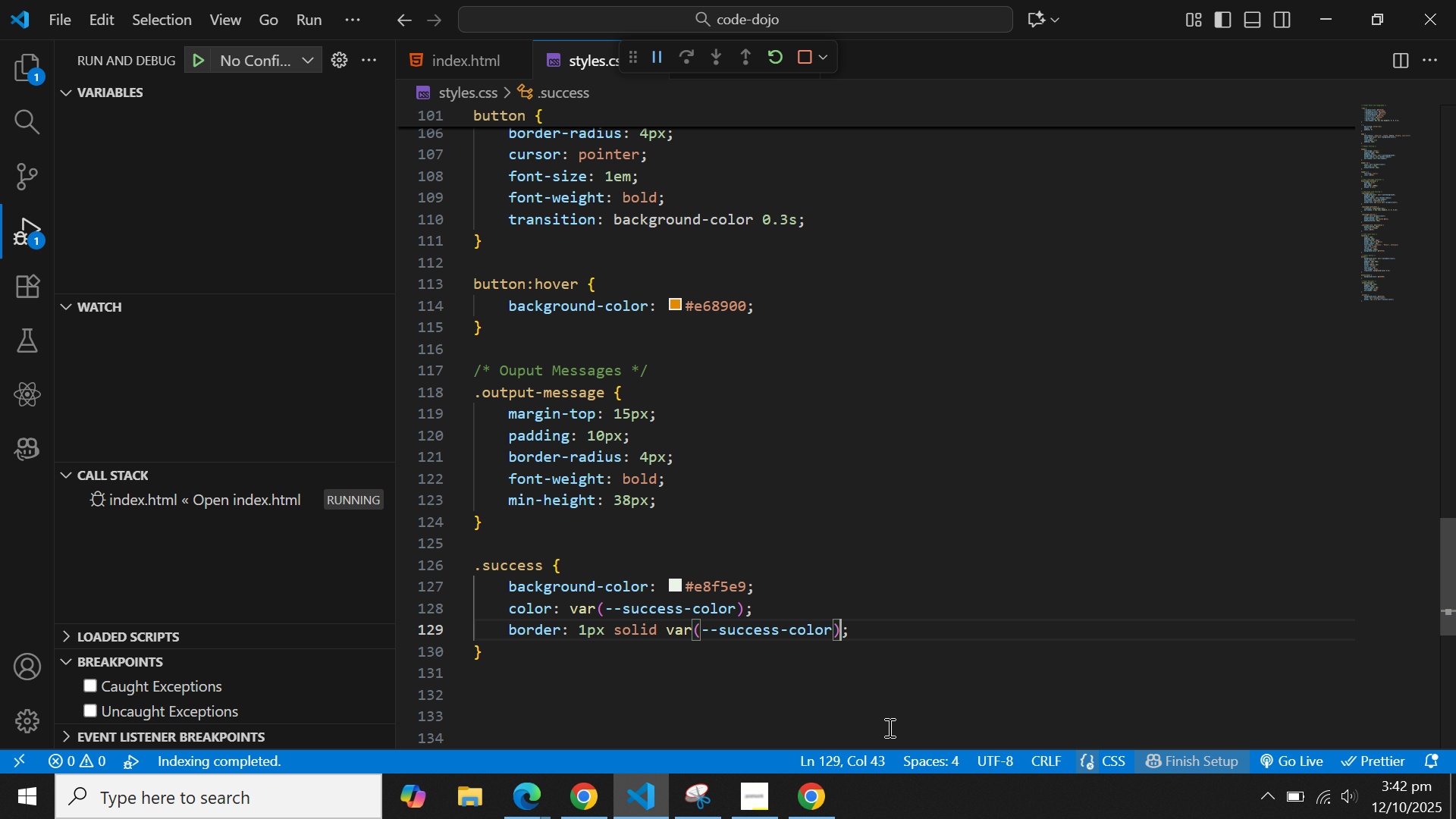 
key(ArrowRight)
 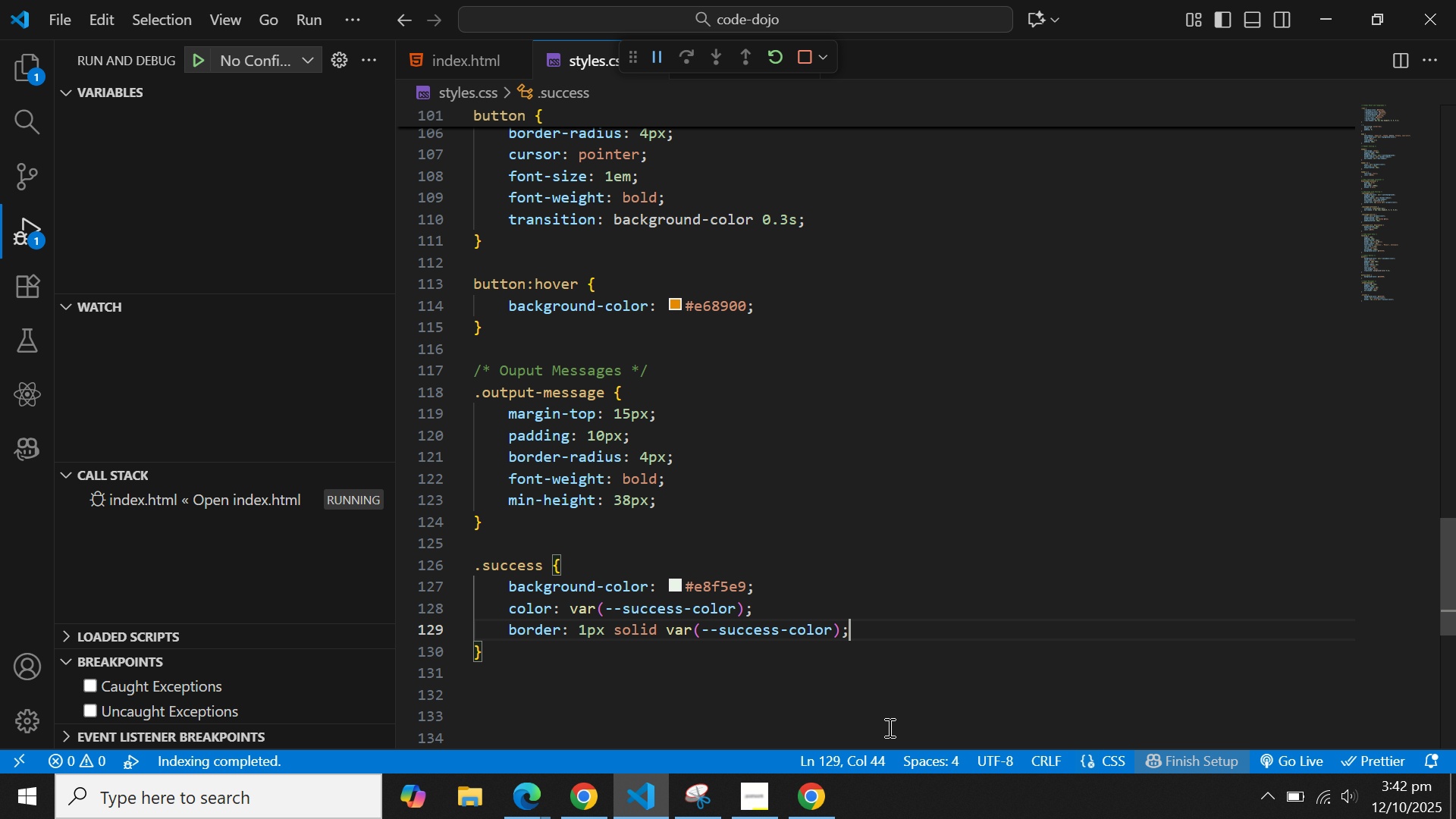 
key(ArrowDown)
 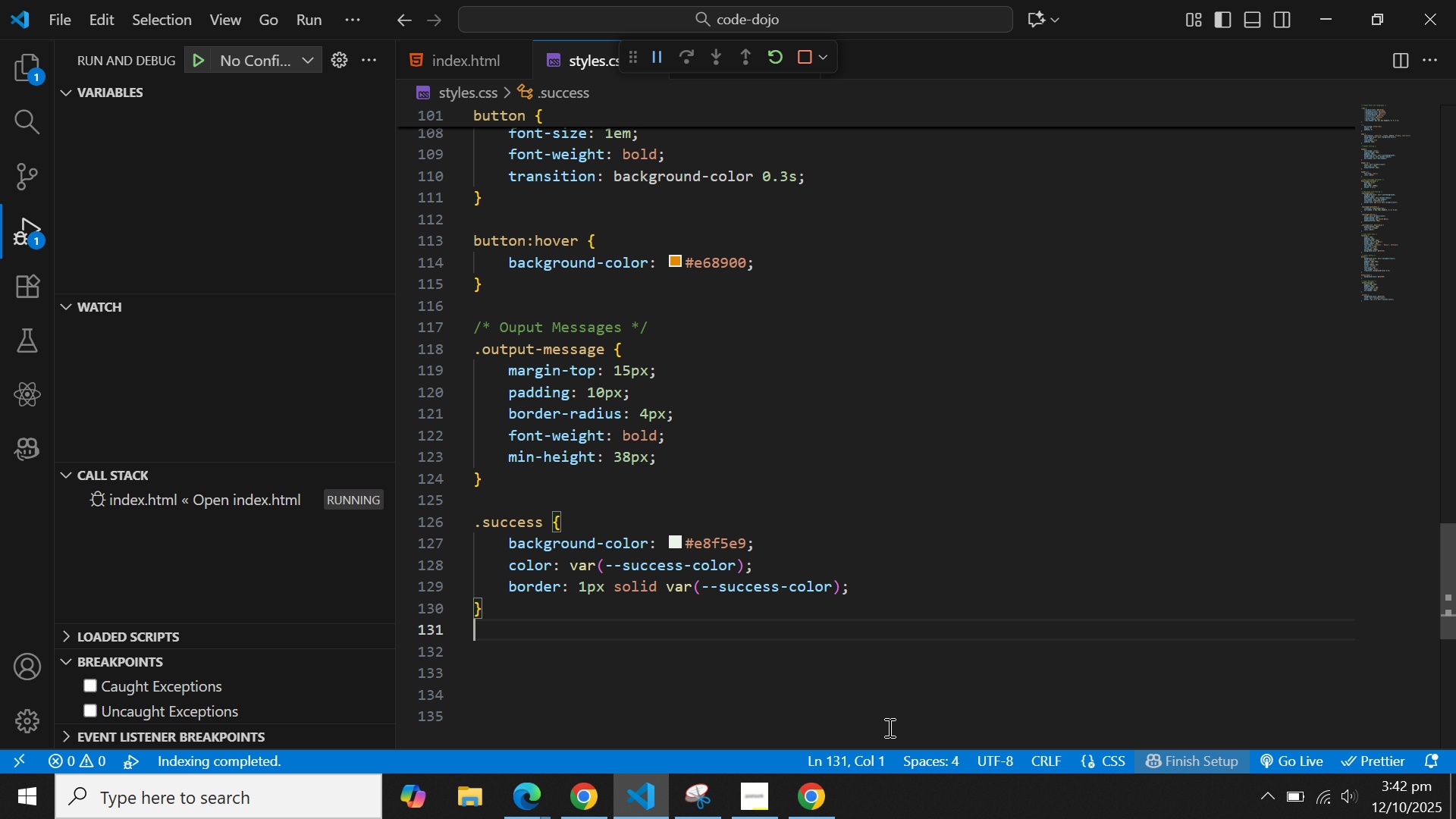 
key(Enter)
 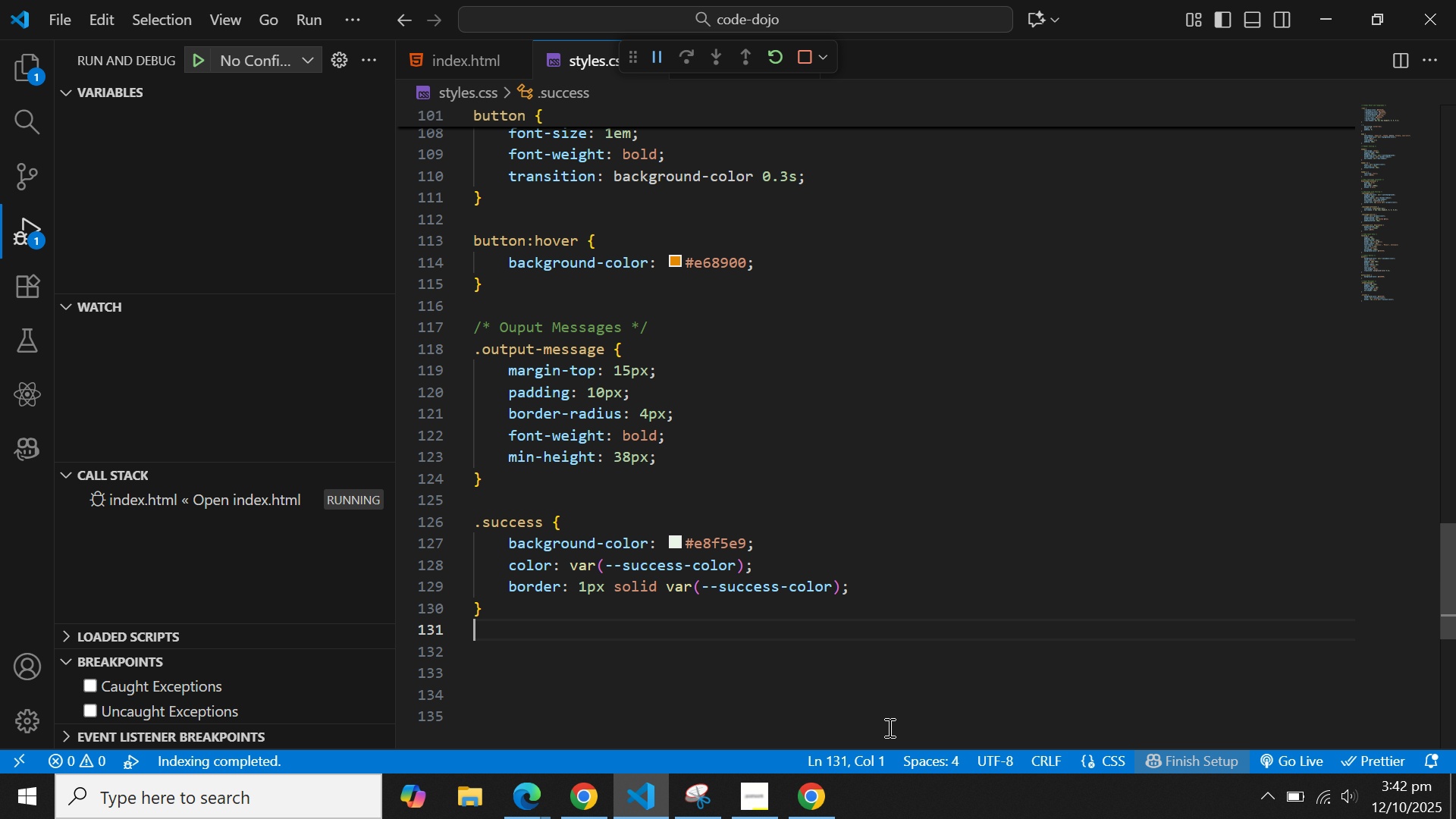 
key(Enter)
 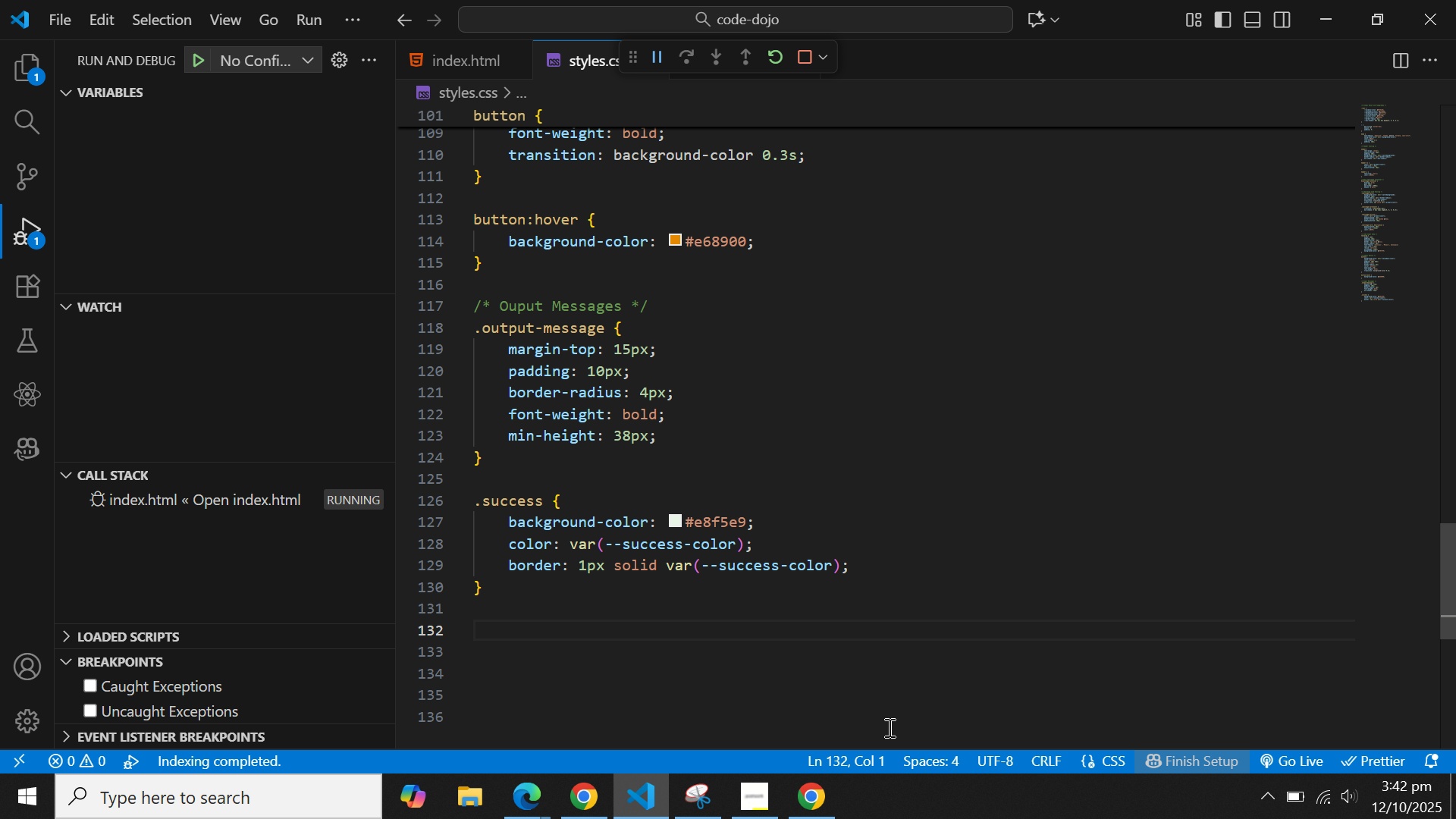 
type(,error)
key(Backspace)
key(Backspace)
key(Backspace)
key(Backspace)
key(Backspace)
key(Backspace)
type(.error {)
 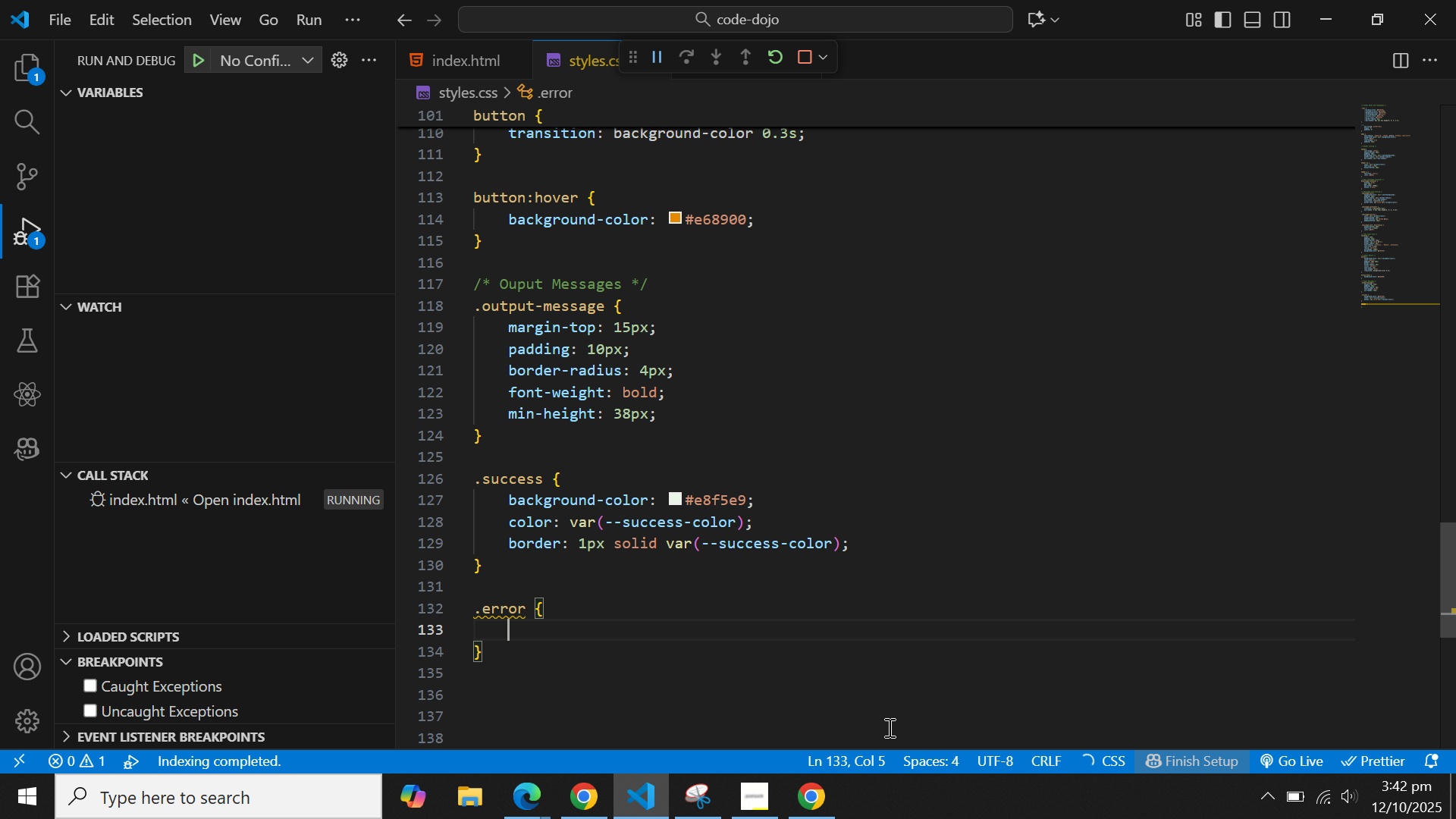 
 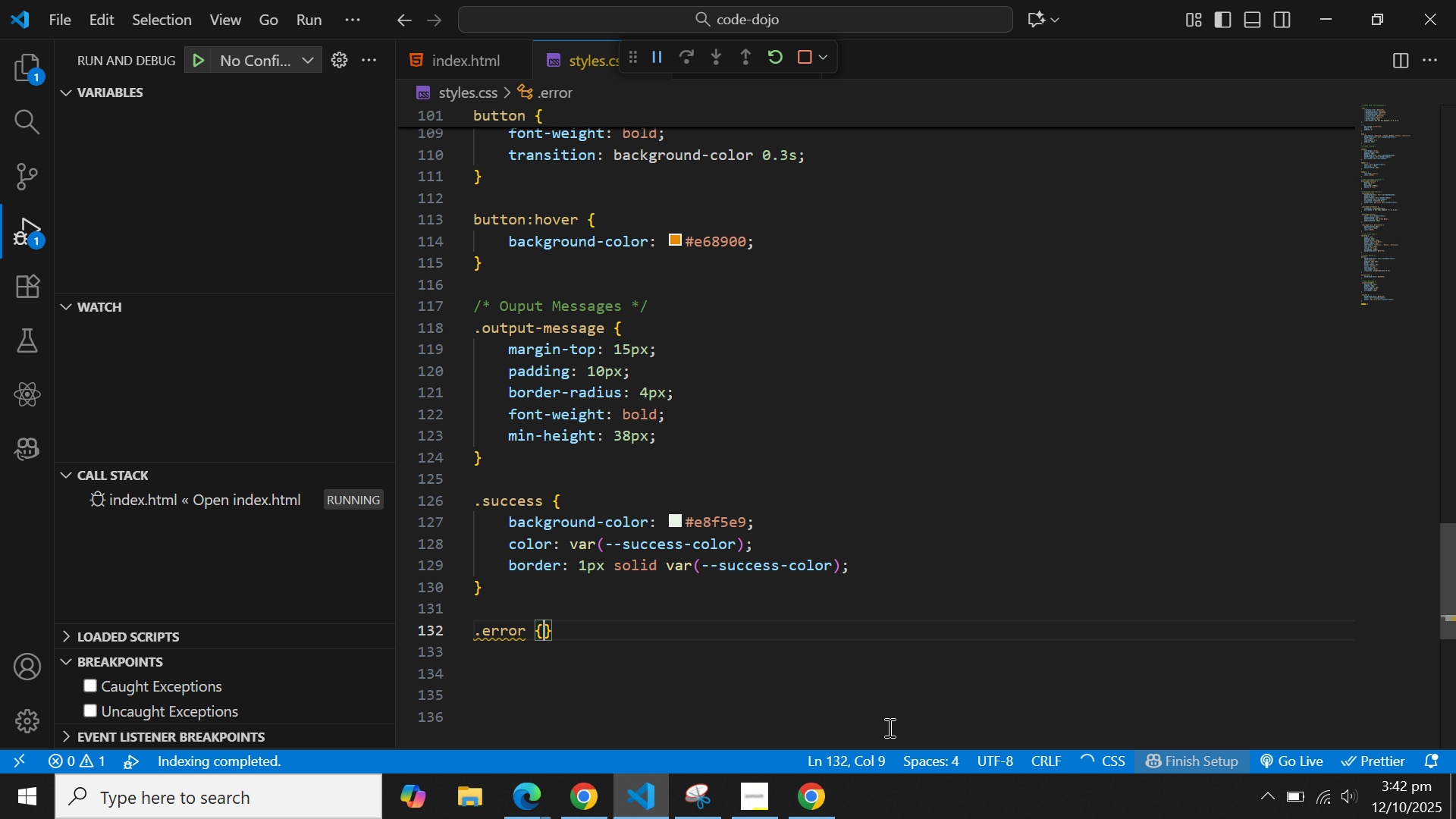 
key(Enter)
 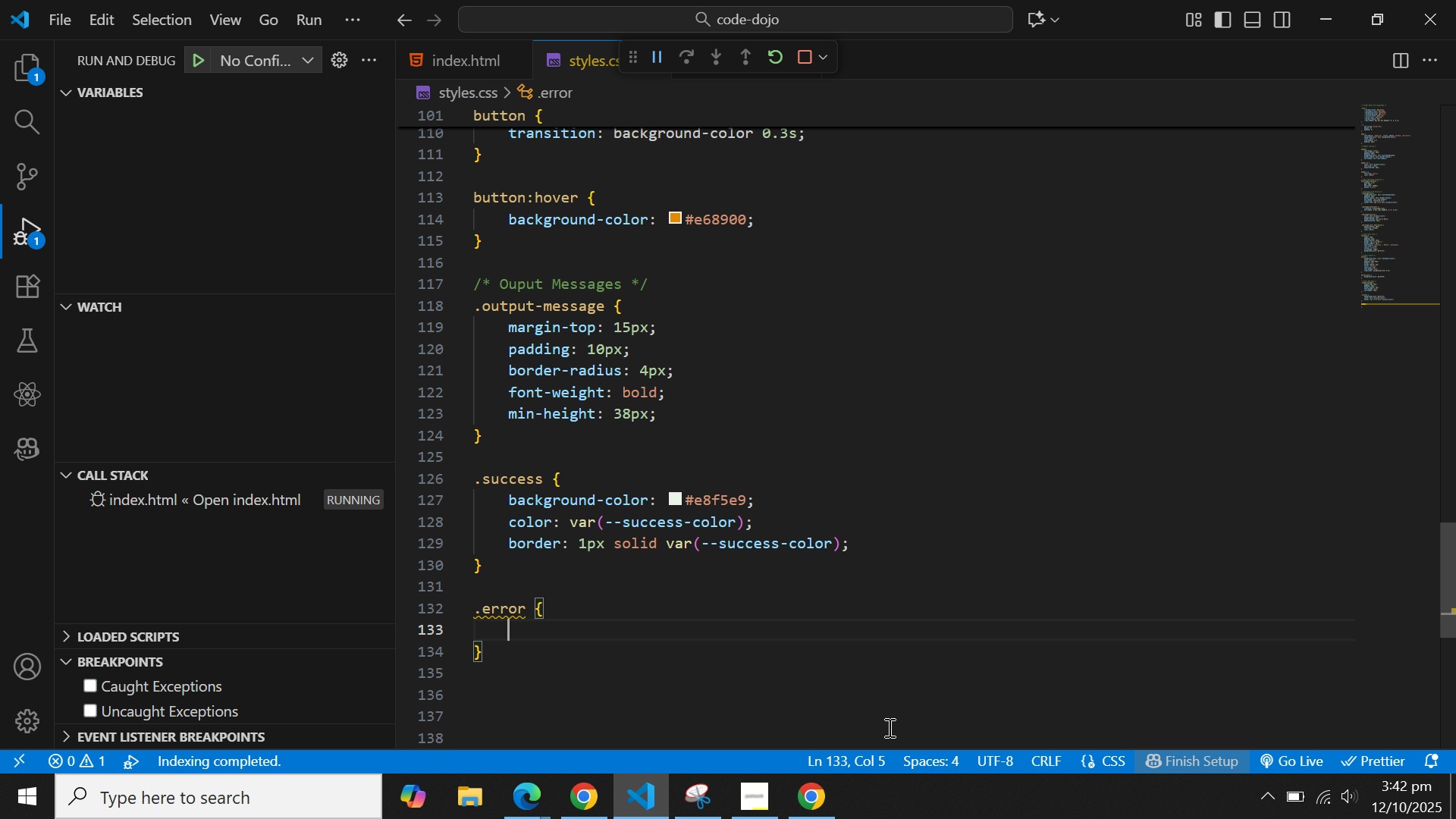 
wait(5.07)
 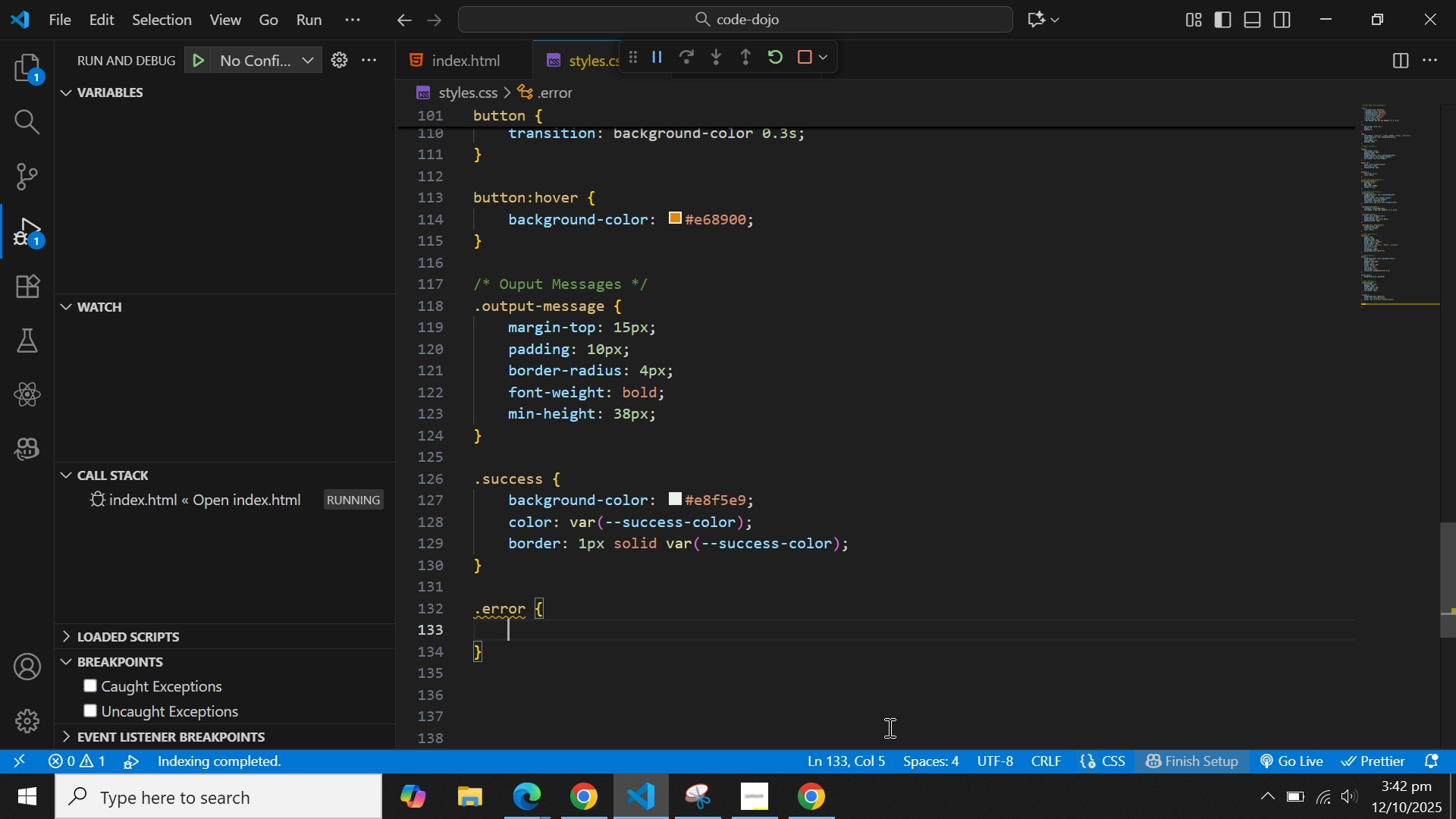 
type(bac)
 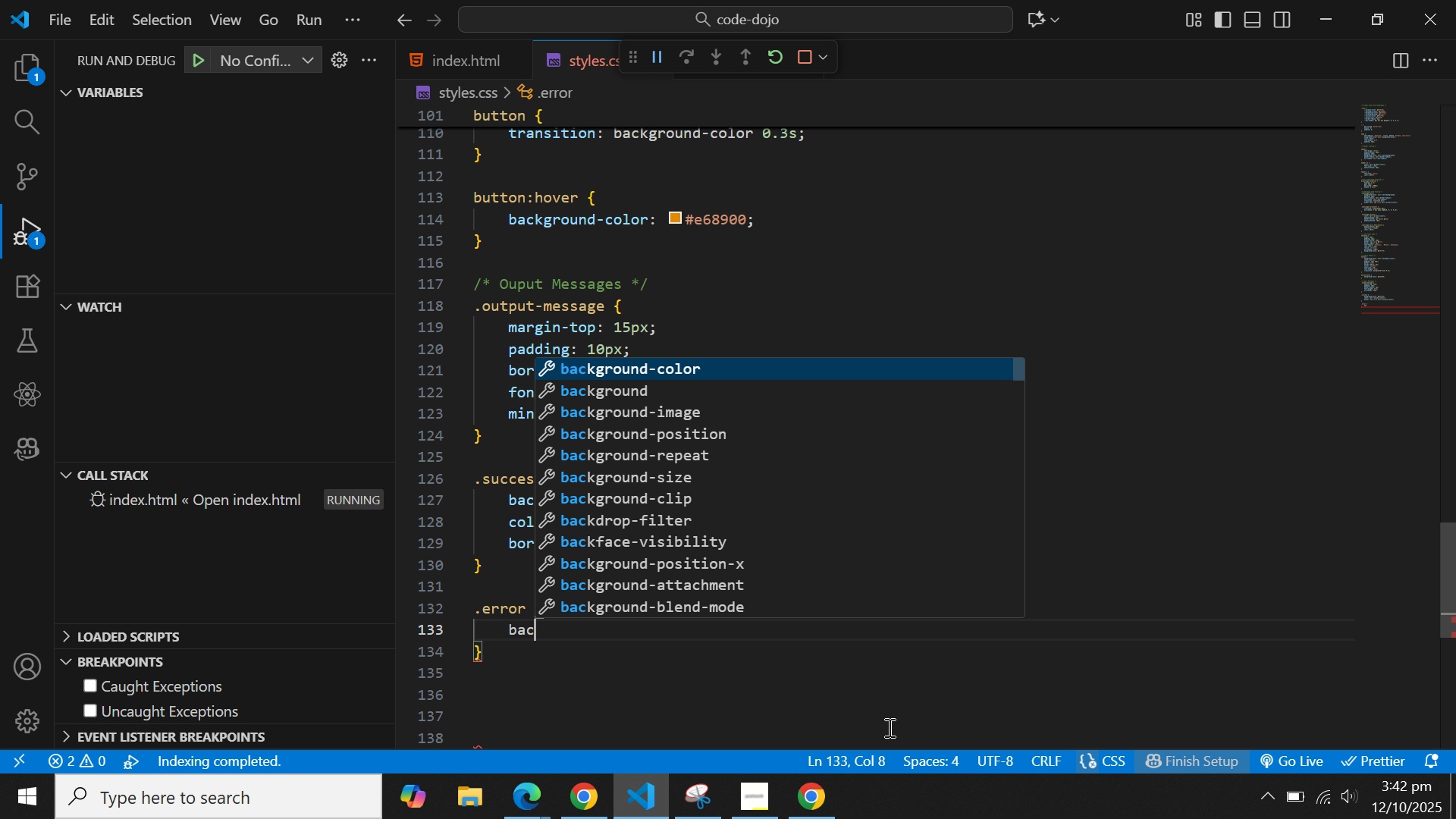 
key(Enter)
 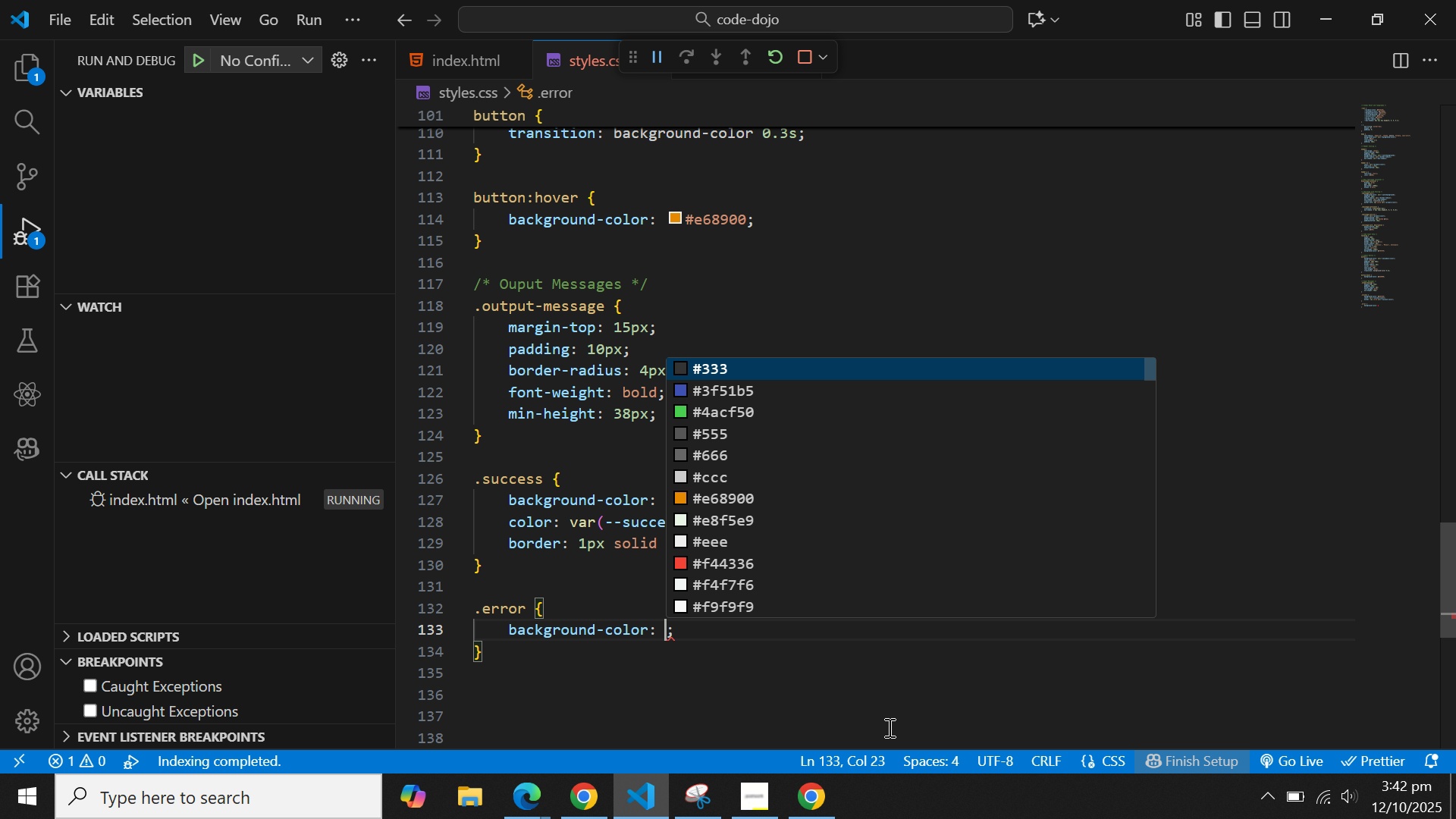 
key(Shift+3)
 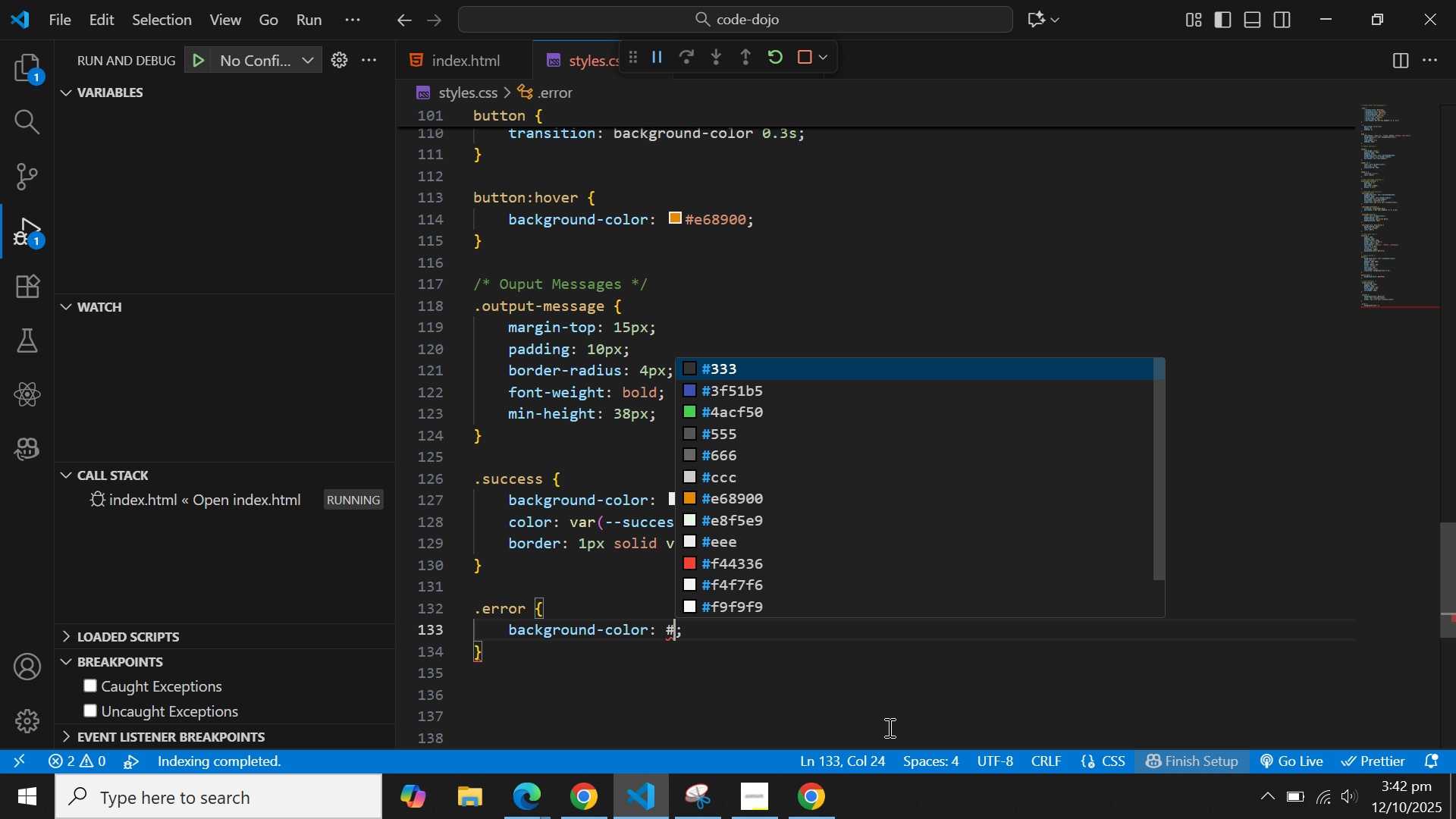 
type(ffebee)
 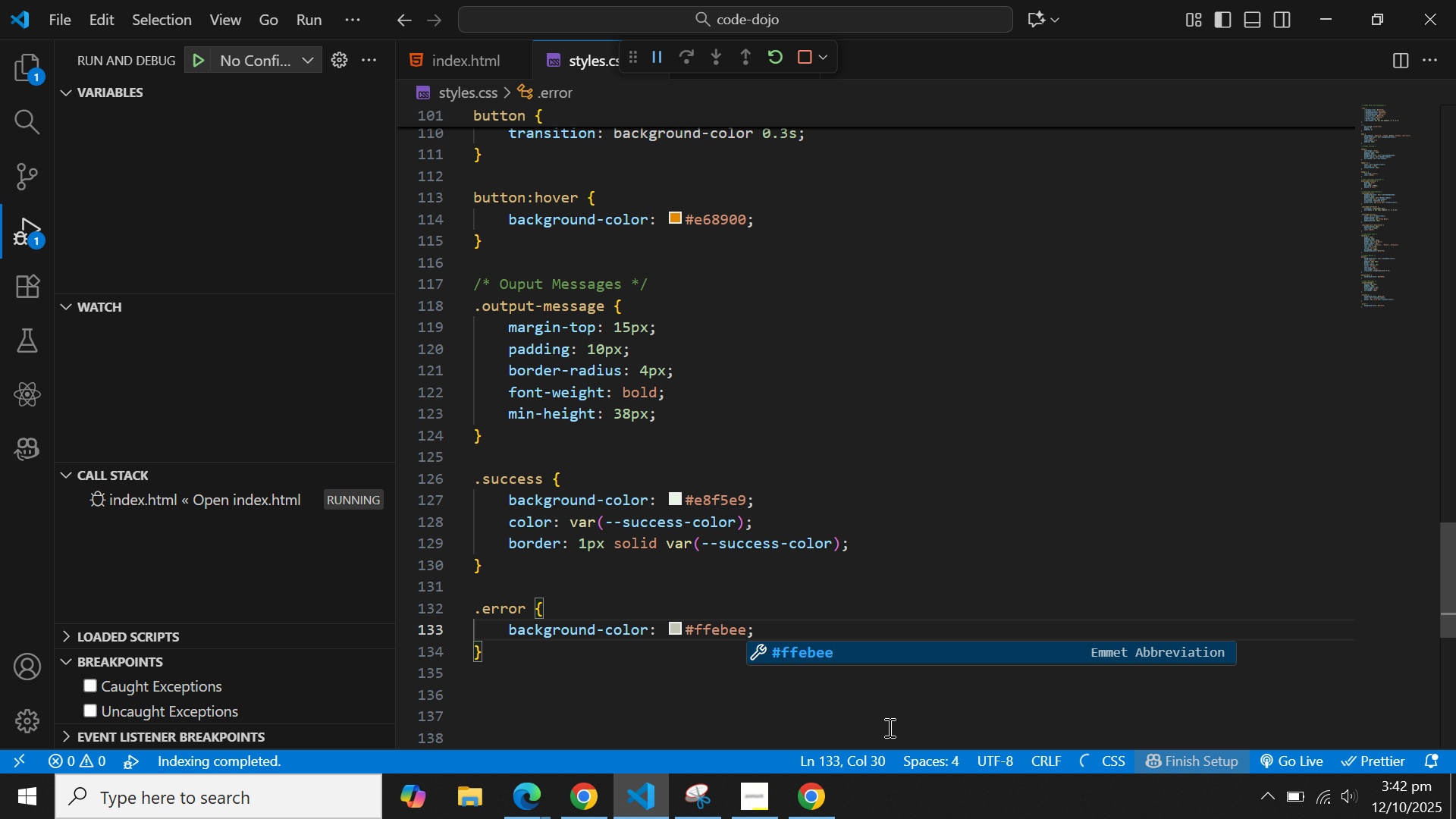 
key(ArrowRight)
 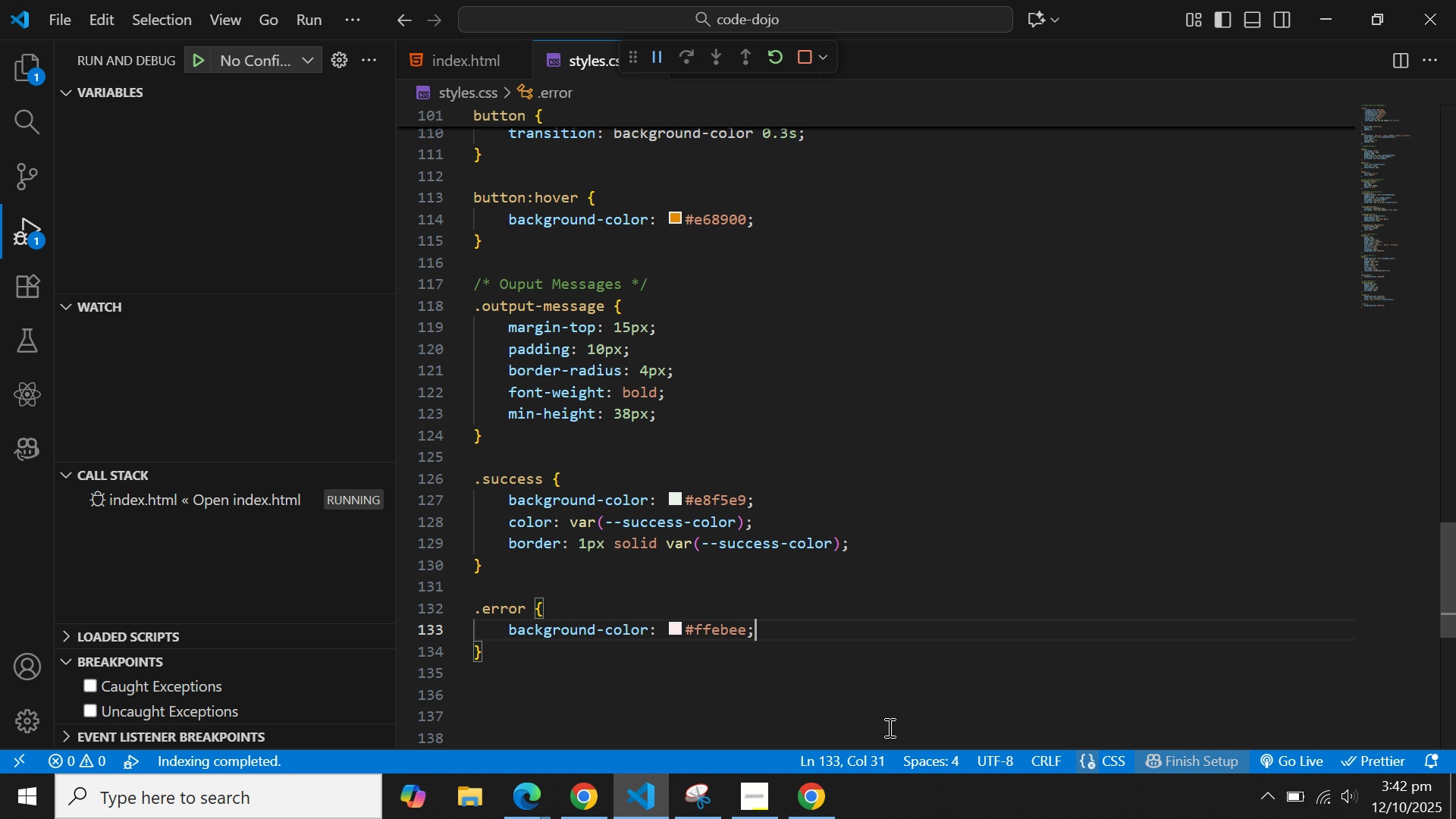 
key(ArrowRight)
 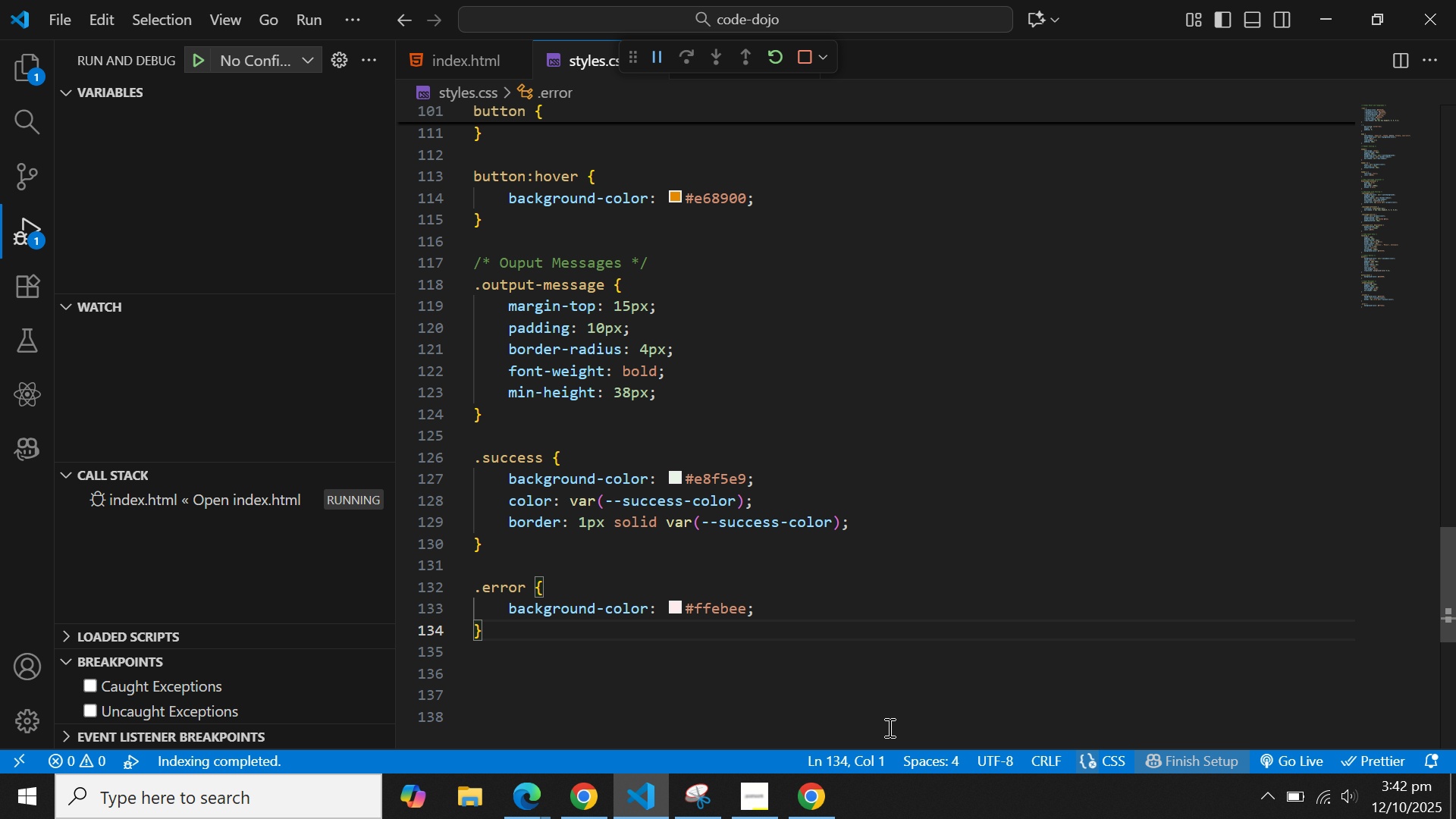 
key(ArrowLeft)
 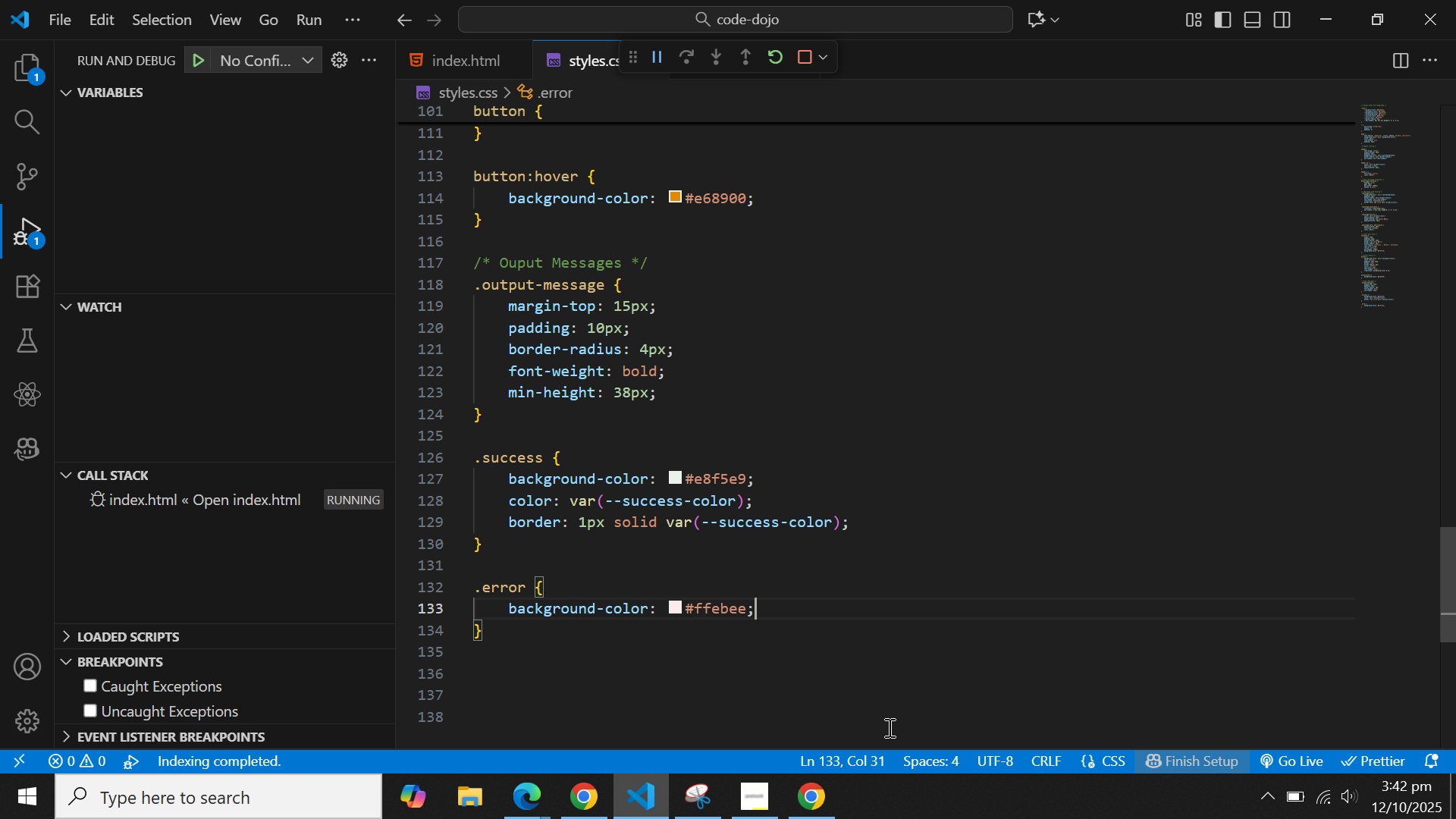 
key(Enter)
 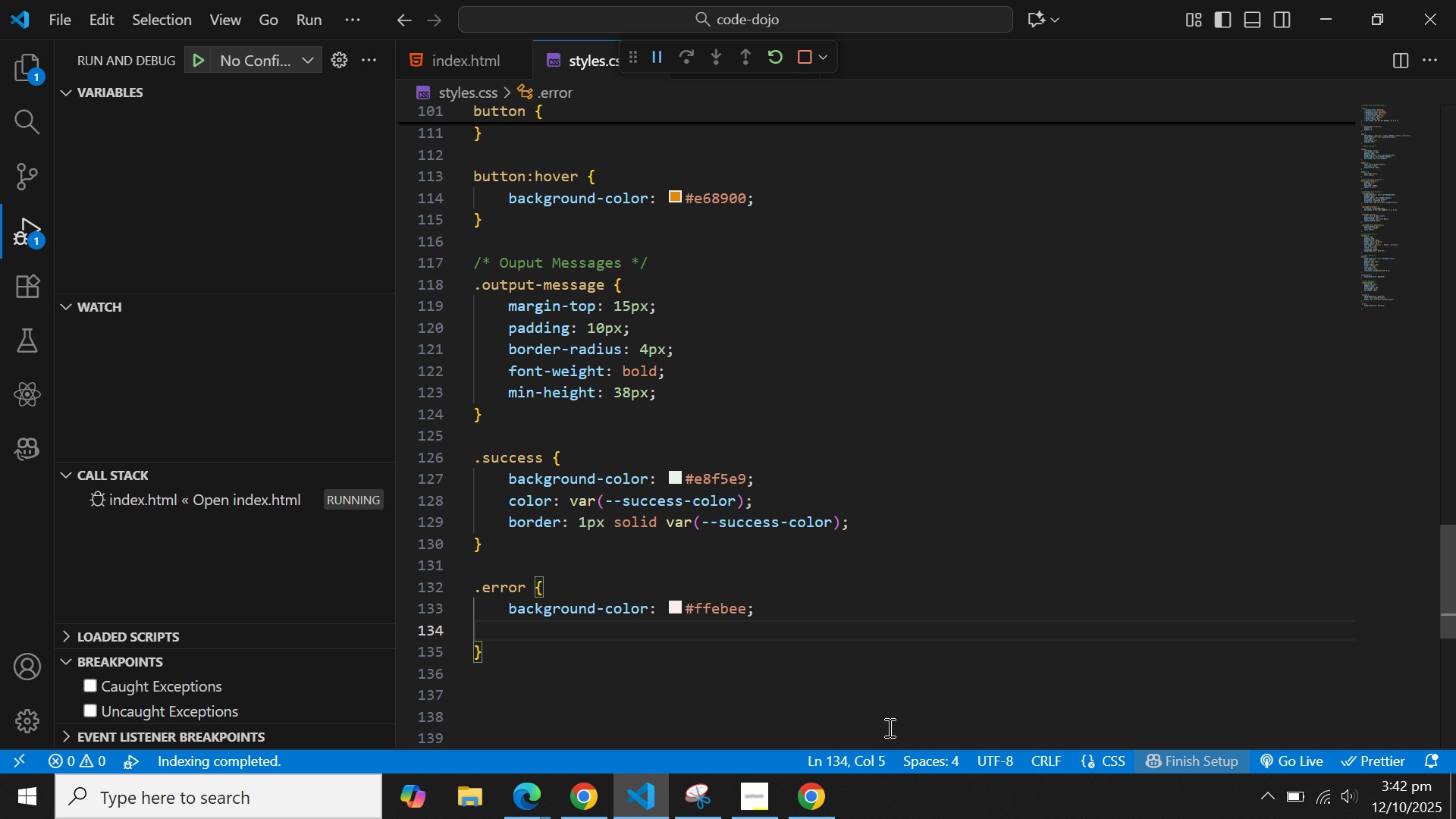 
wait(6.16)
 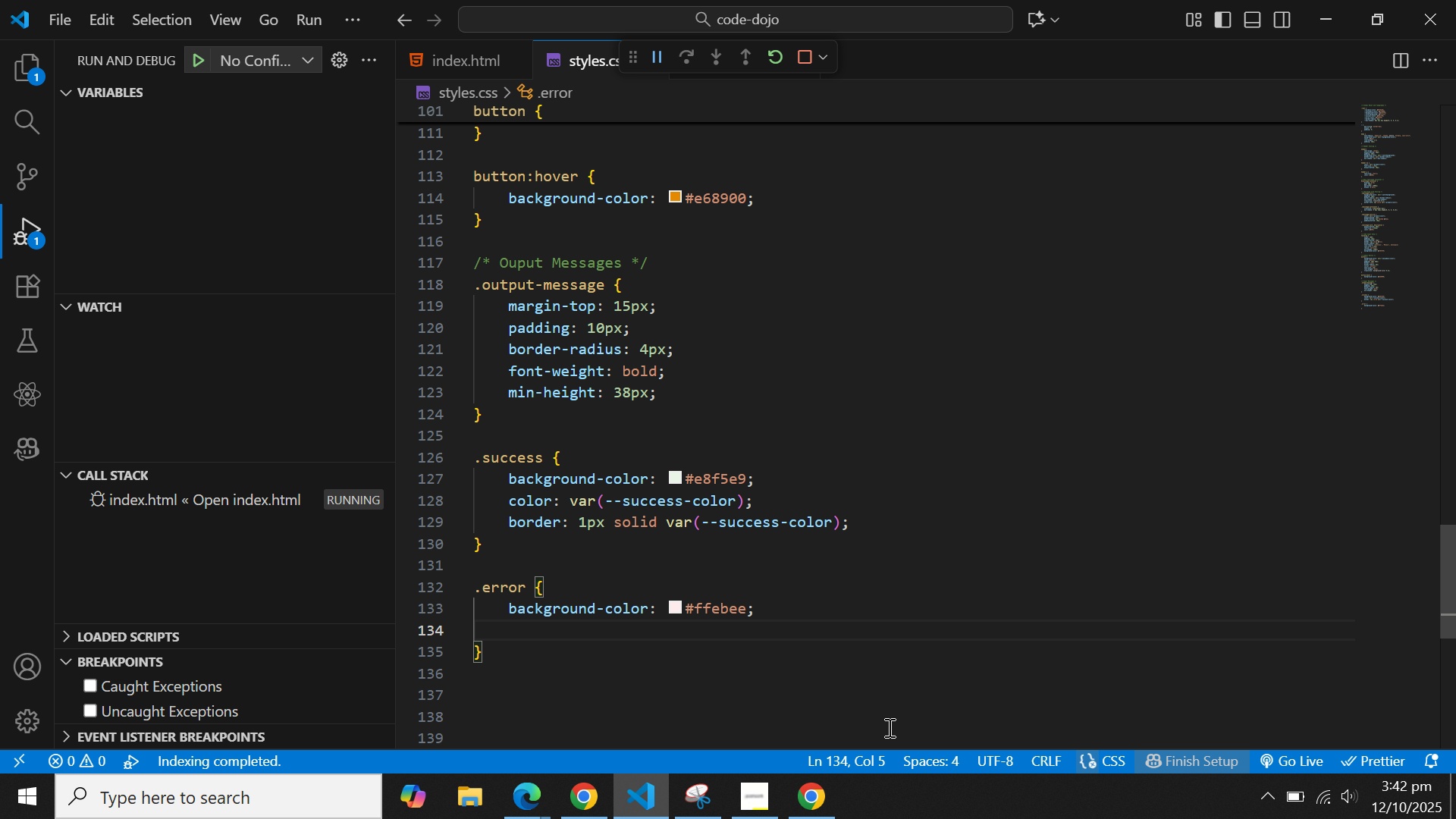 
type(colo)
 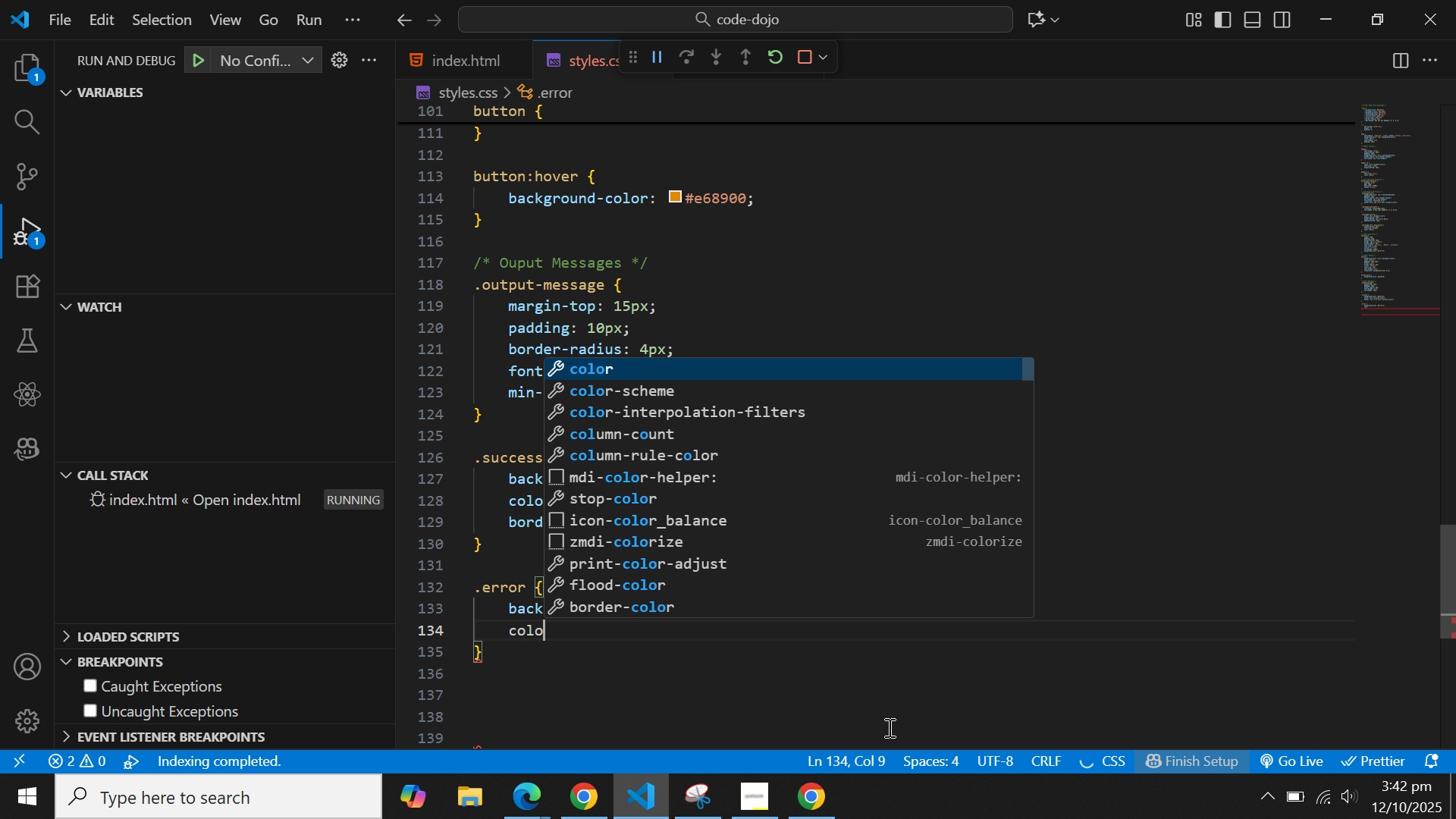 
key(Enter)
 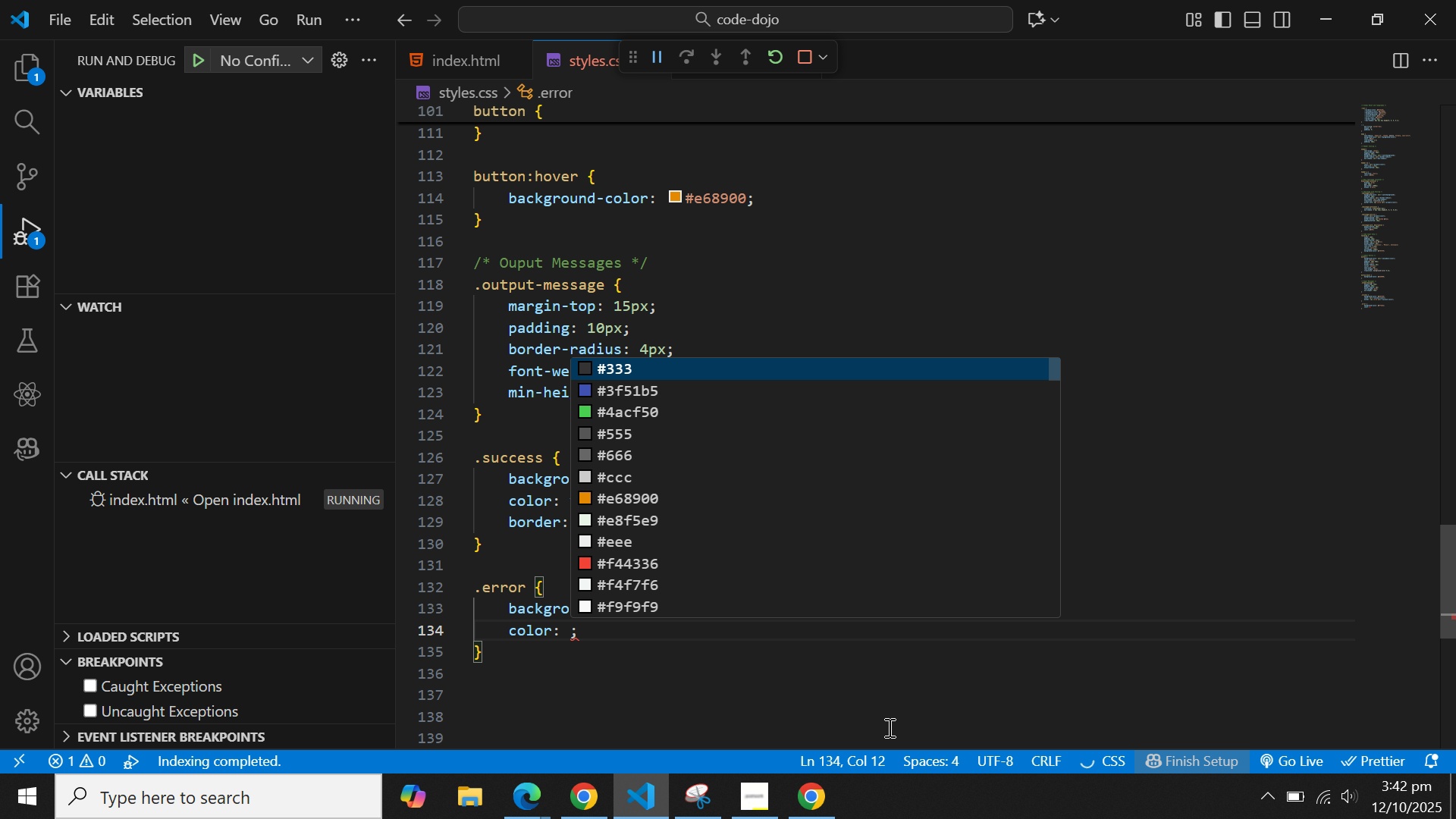 
type(va)
 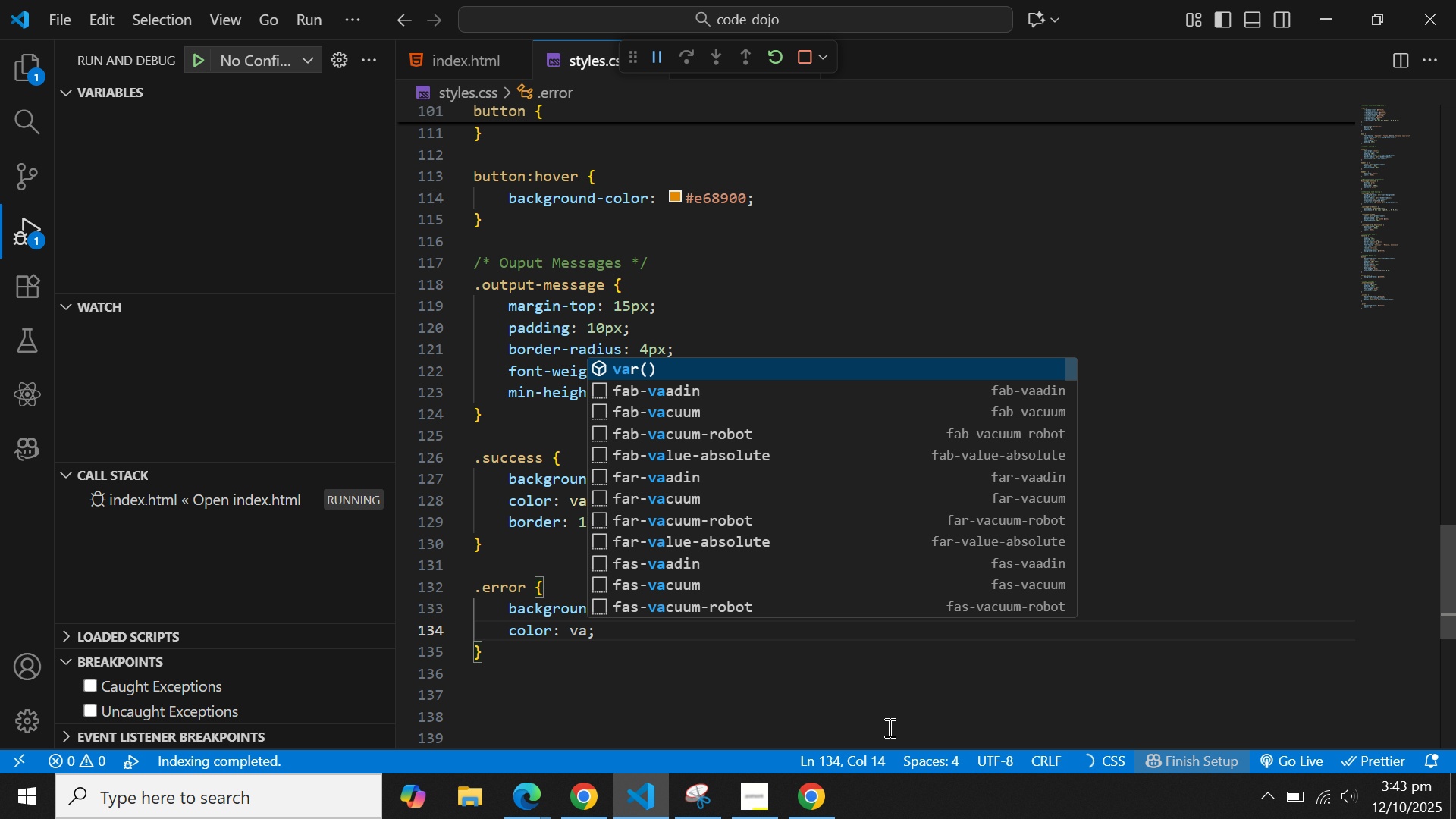 
key(Enter)
 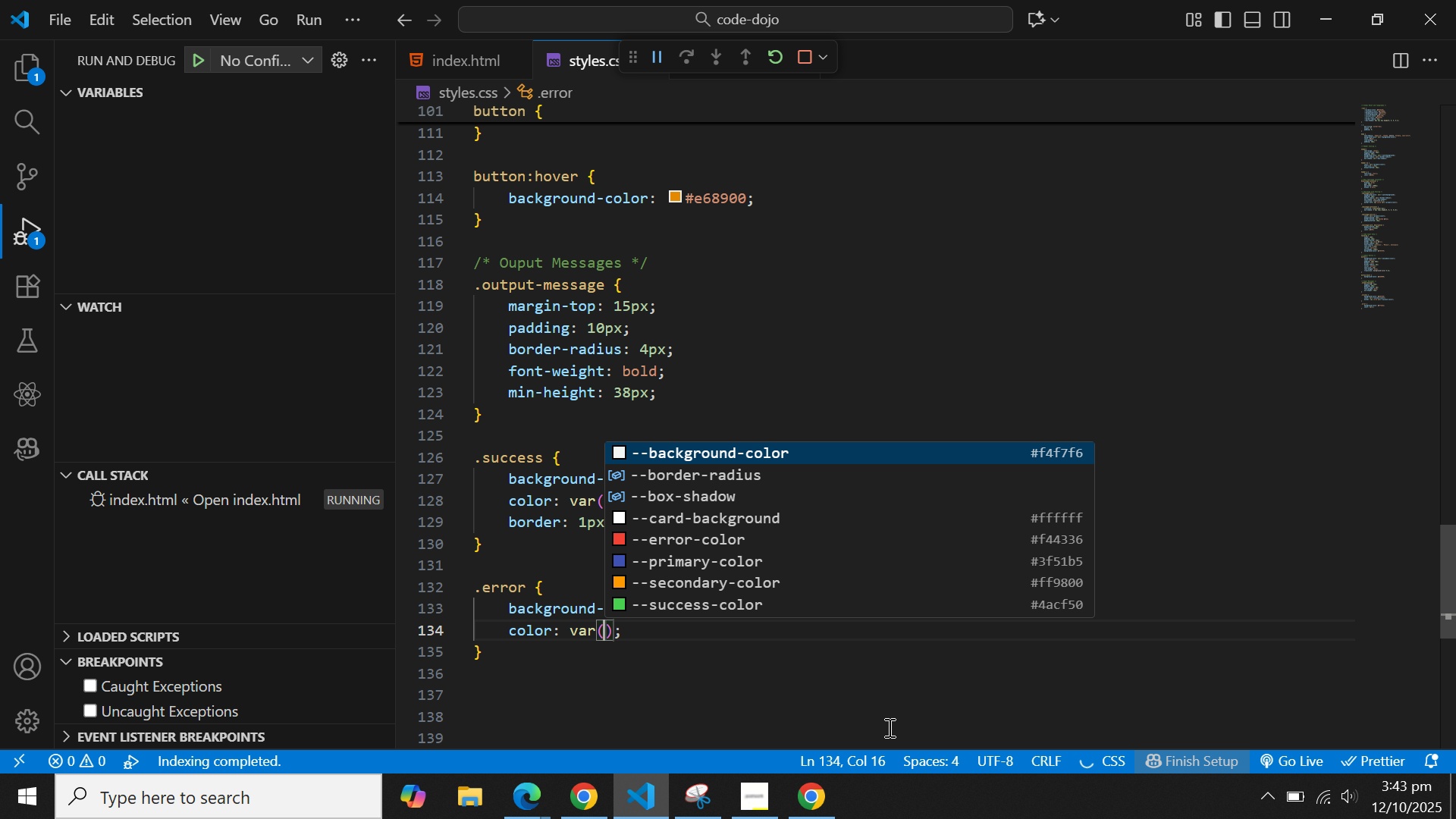 
key(Minus)
 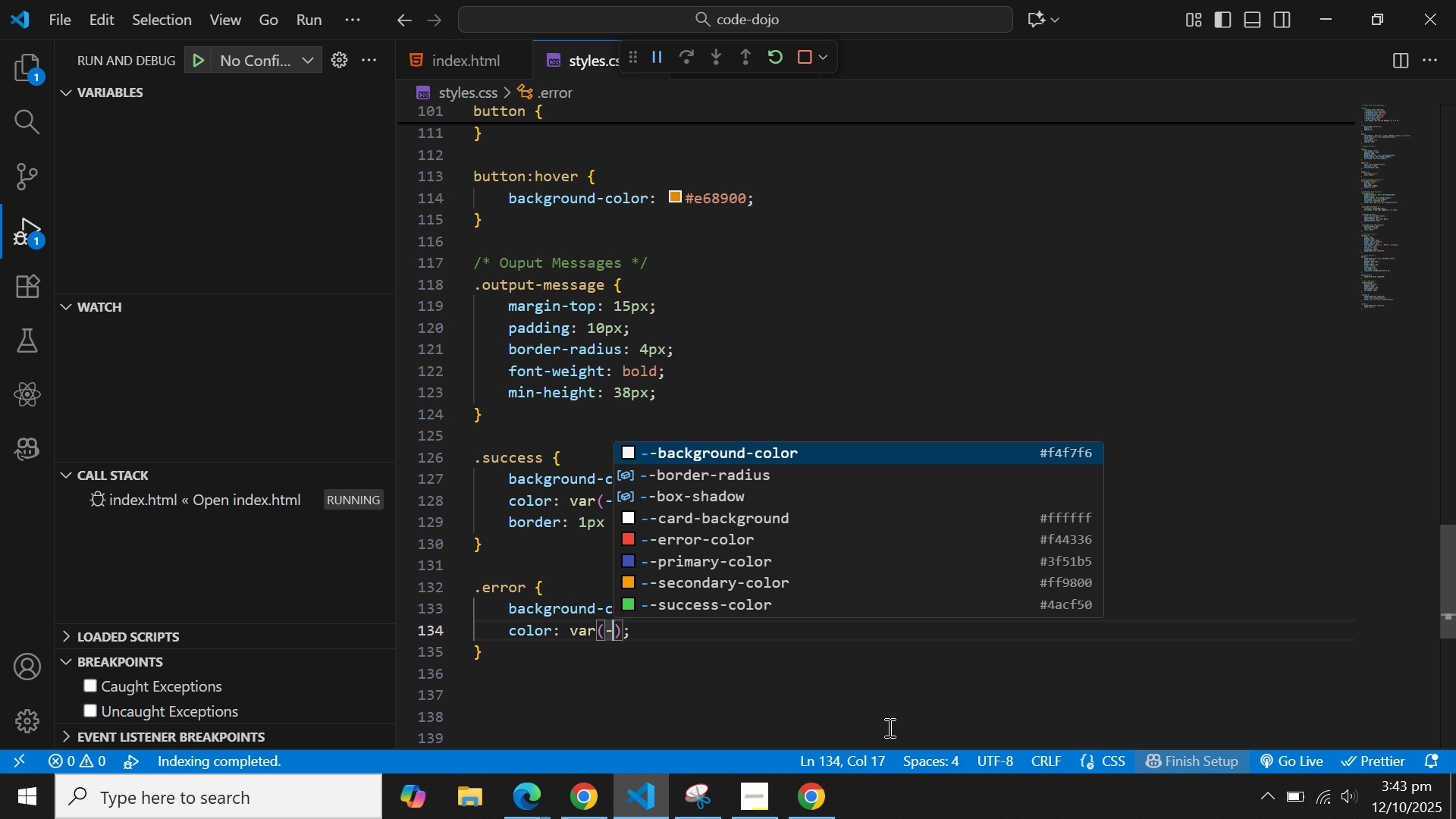 
key(Minus)
 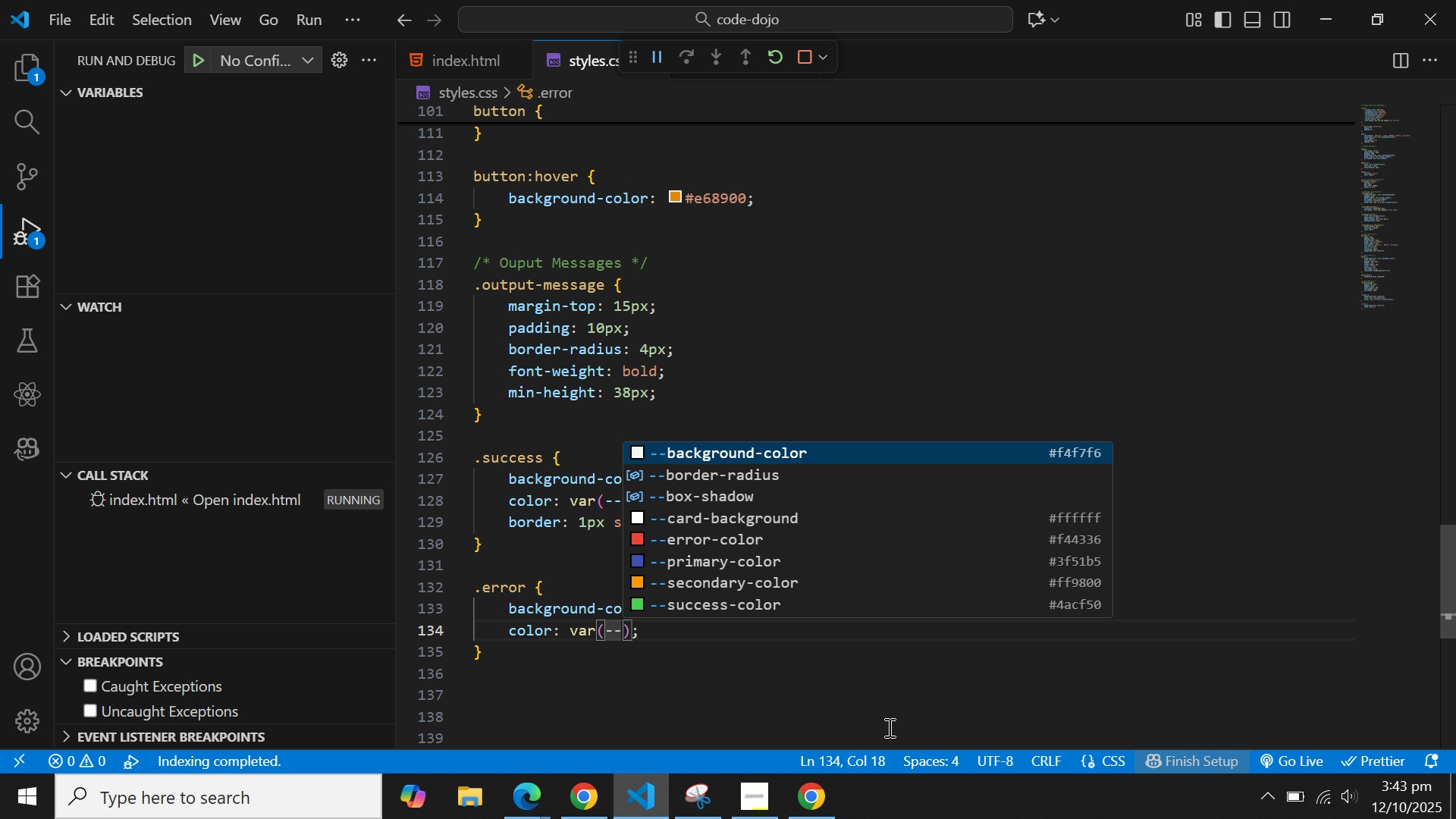 
key(ArrowDown)
 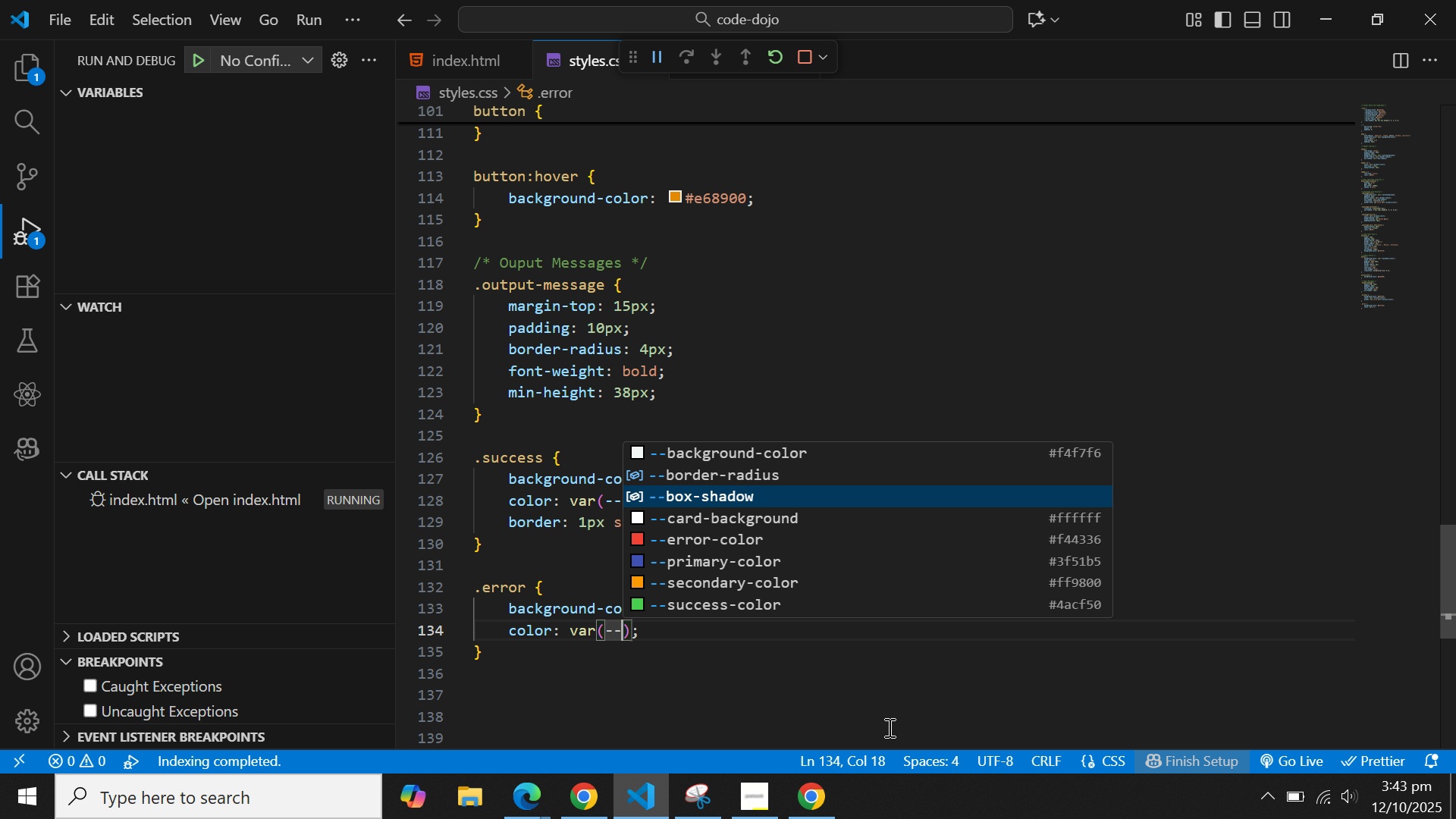 
key(ArrowDown)
 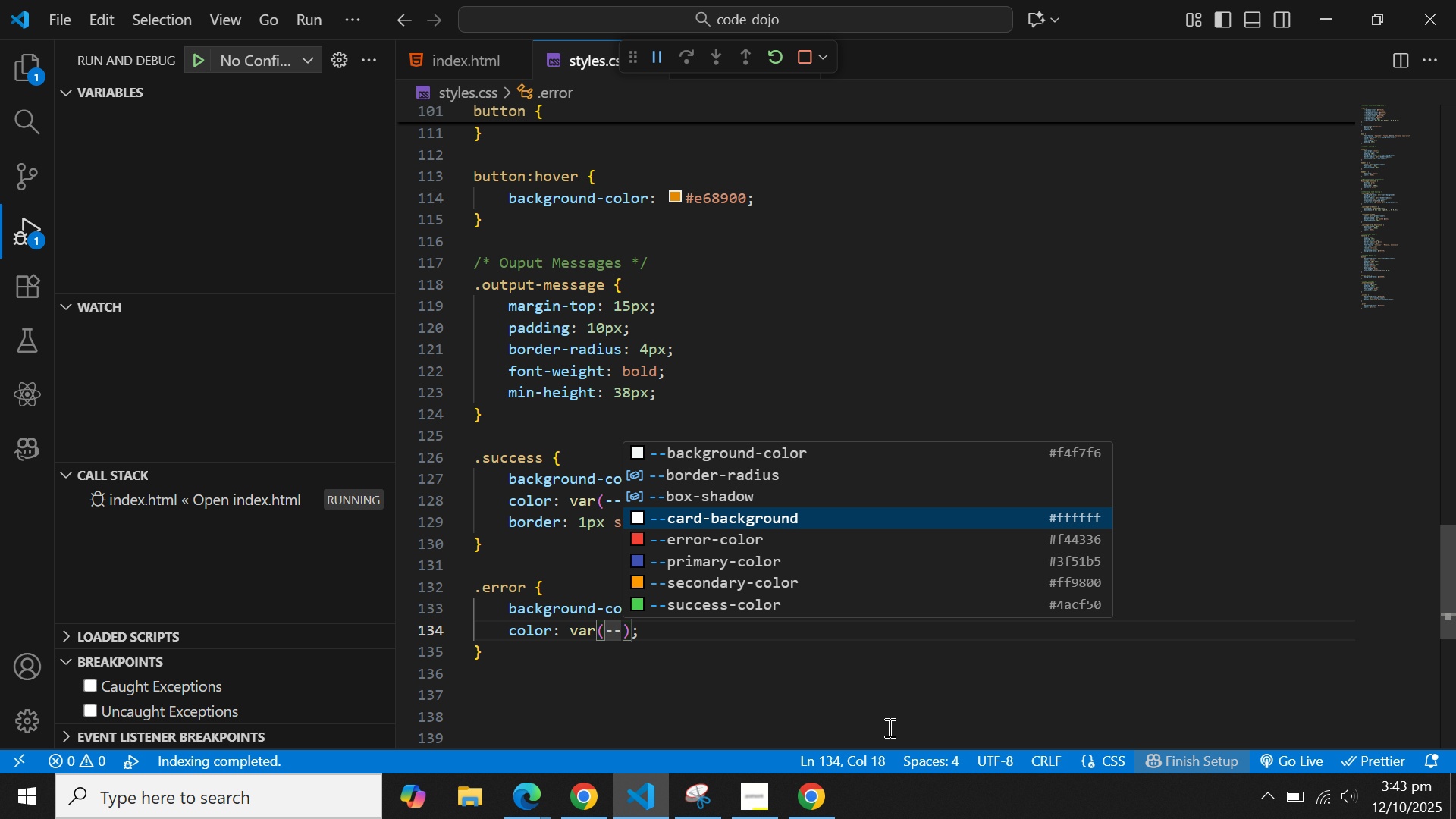 
key(ArrowDown)
 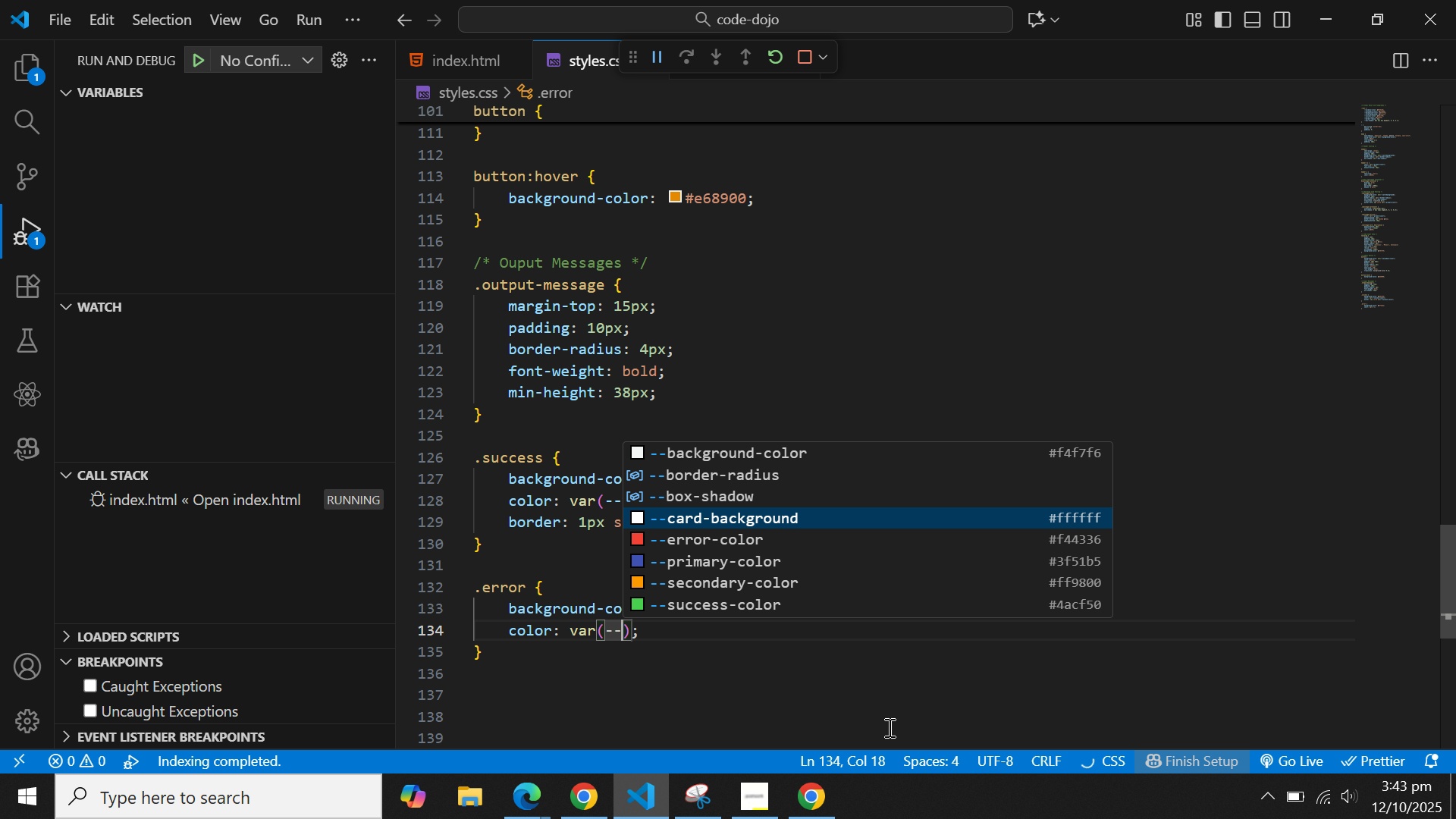 
key(ArrowDown)
 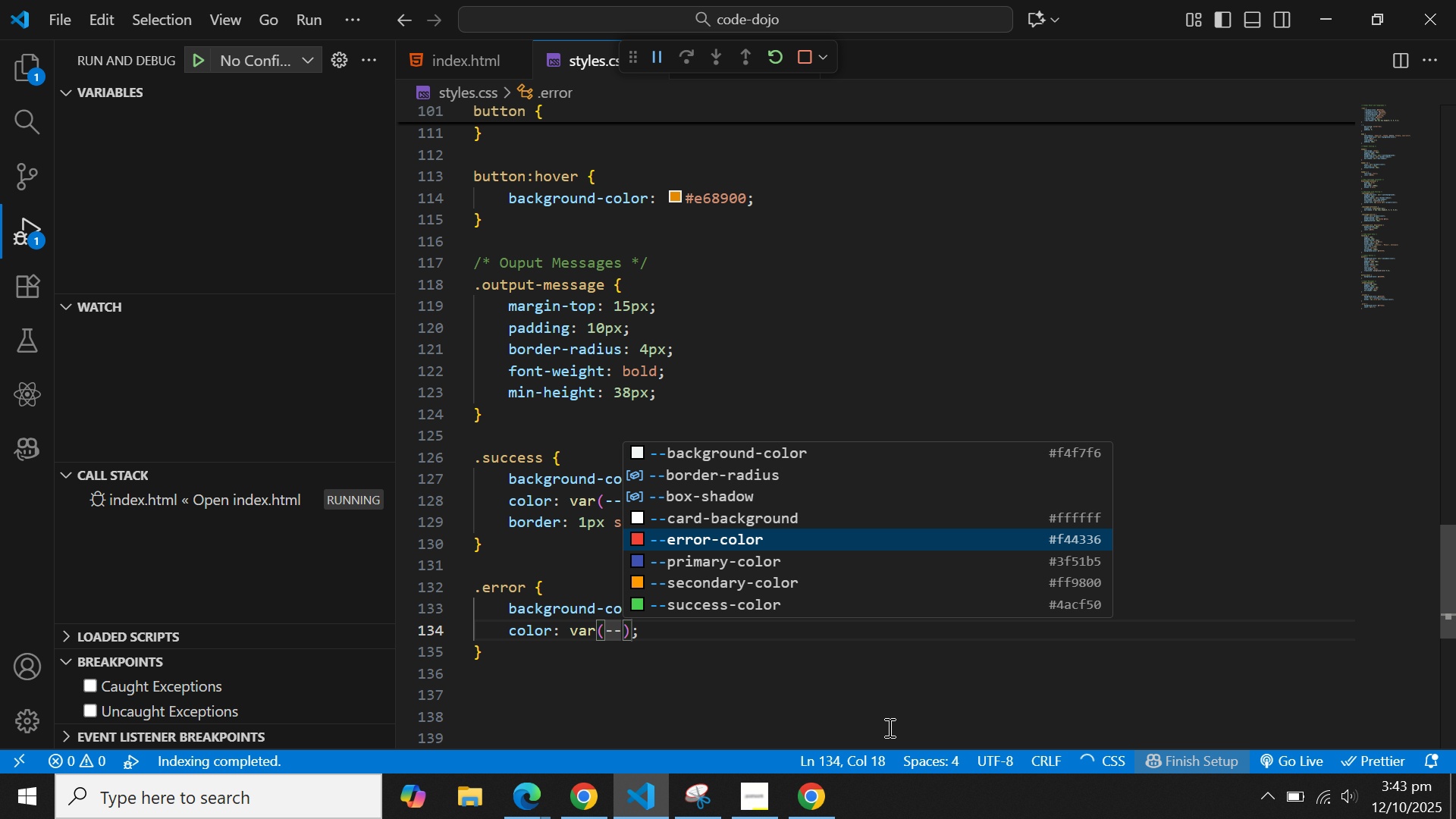 
key(Enter)
 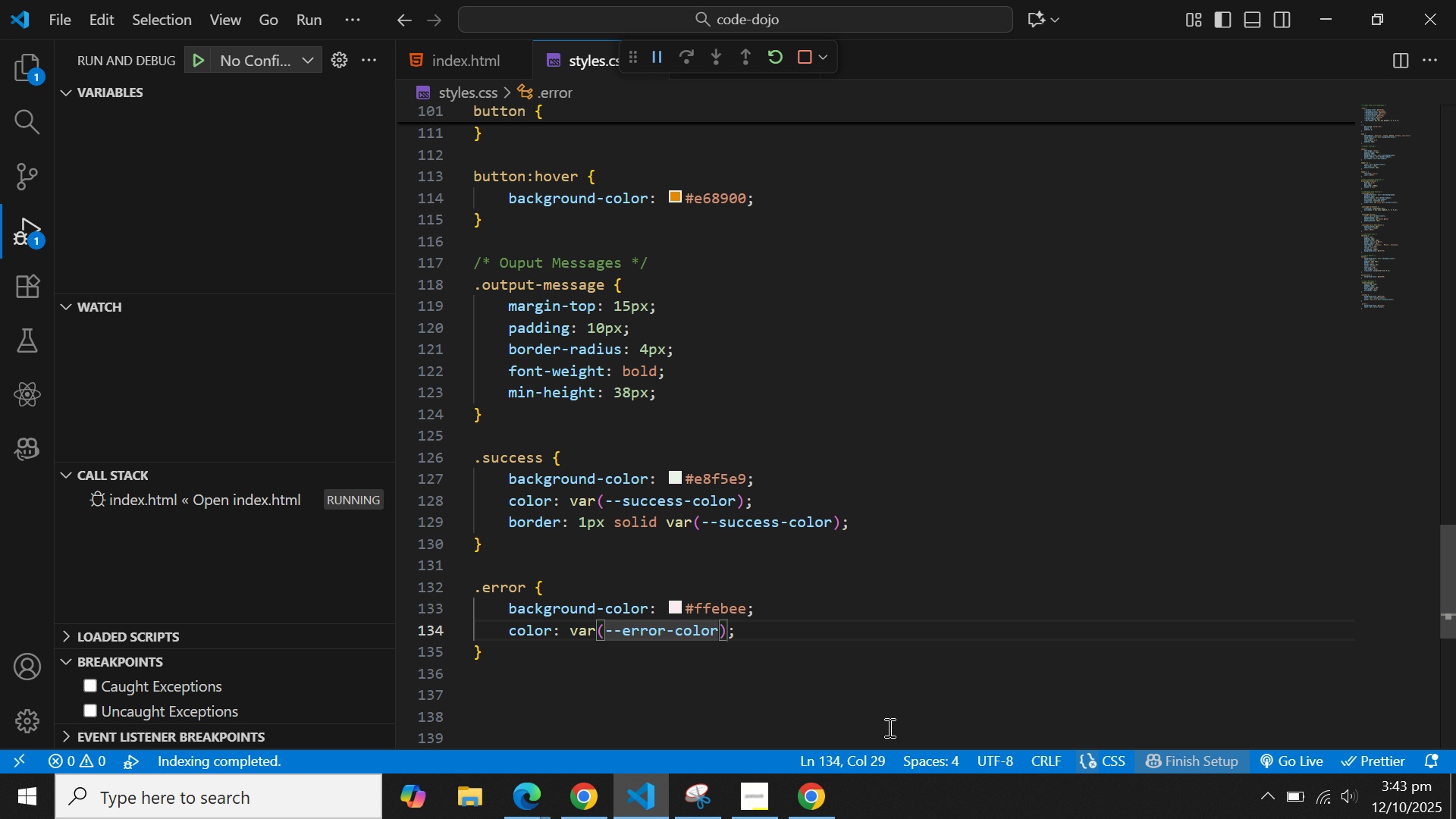 
key(ArrowRight)
 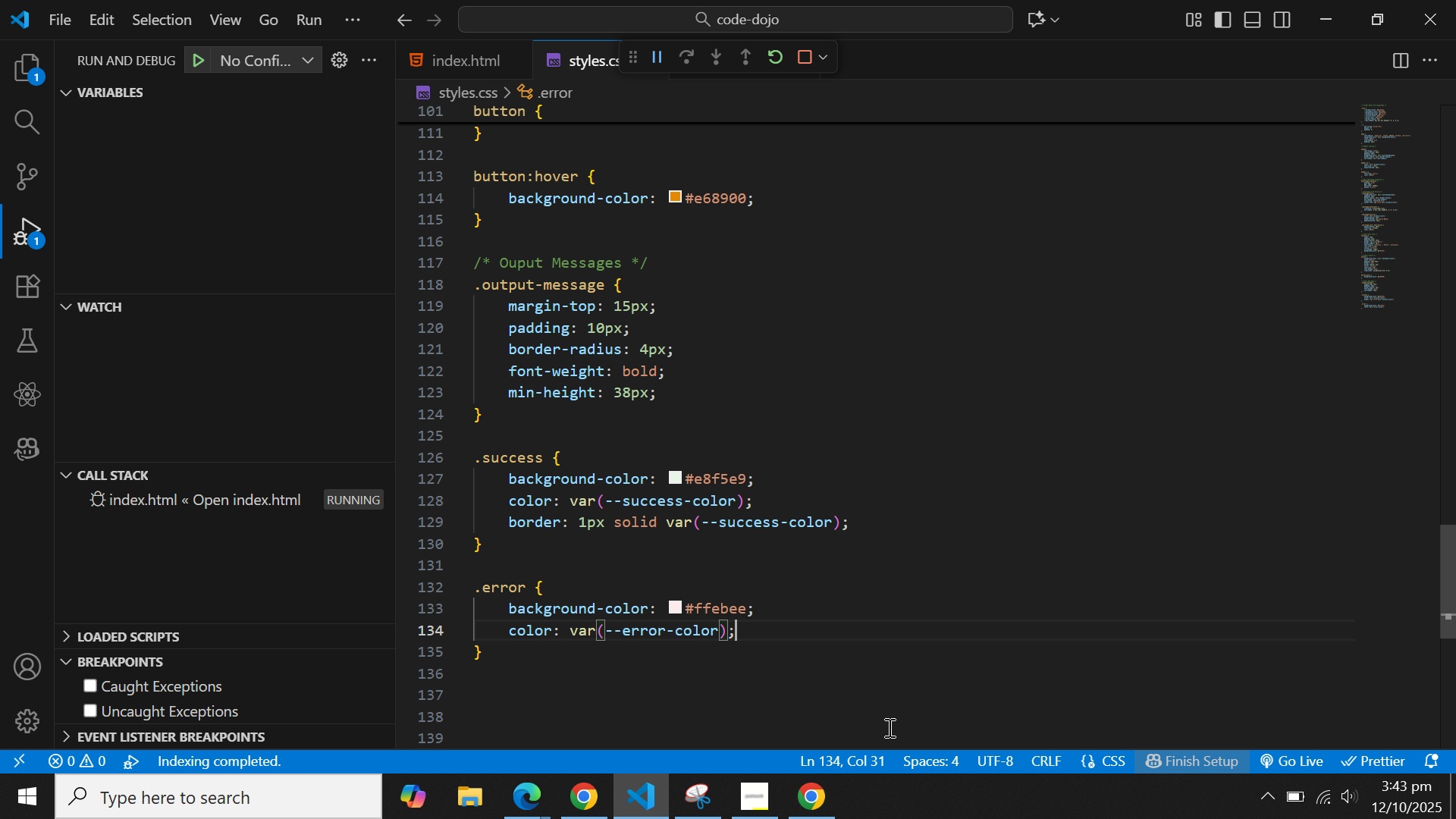 
key(ArrowRight)
 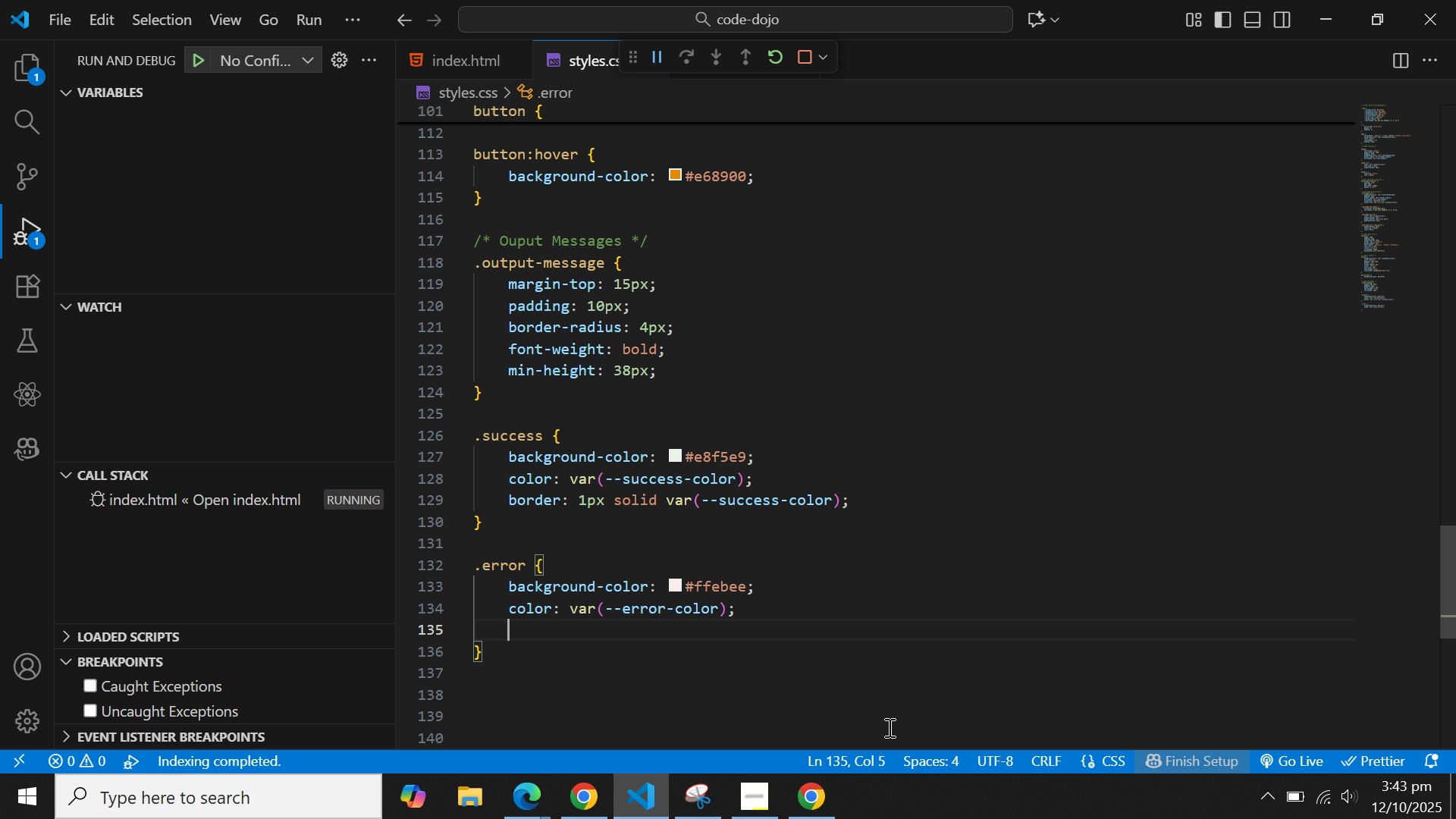 
key(Enter)
 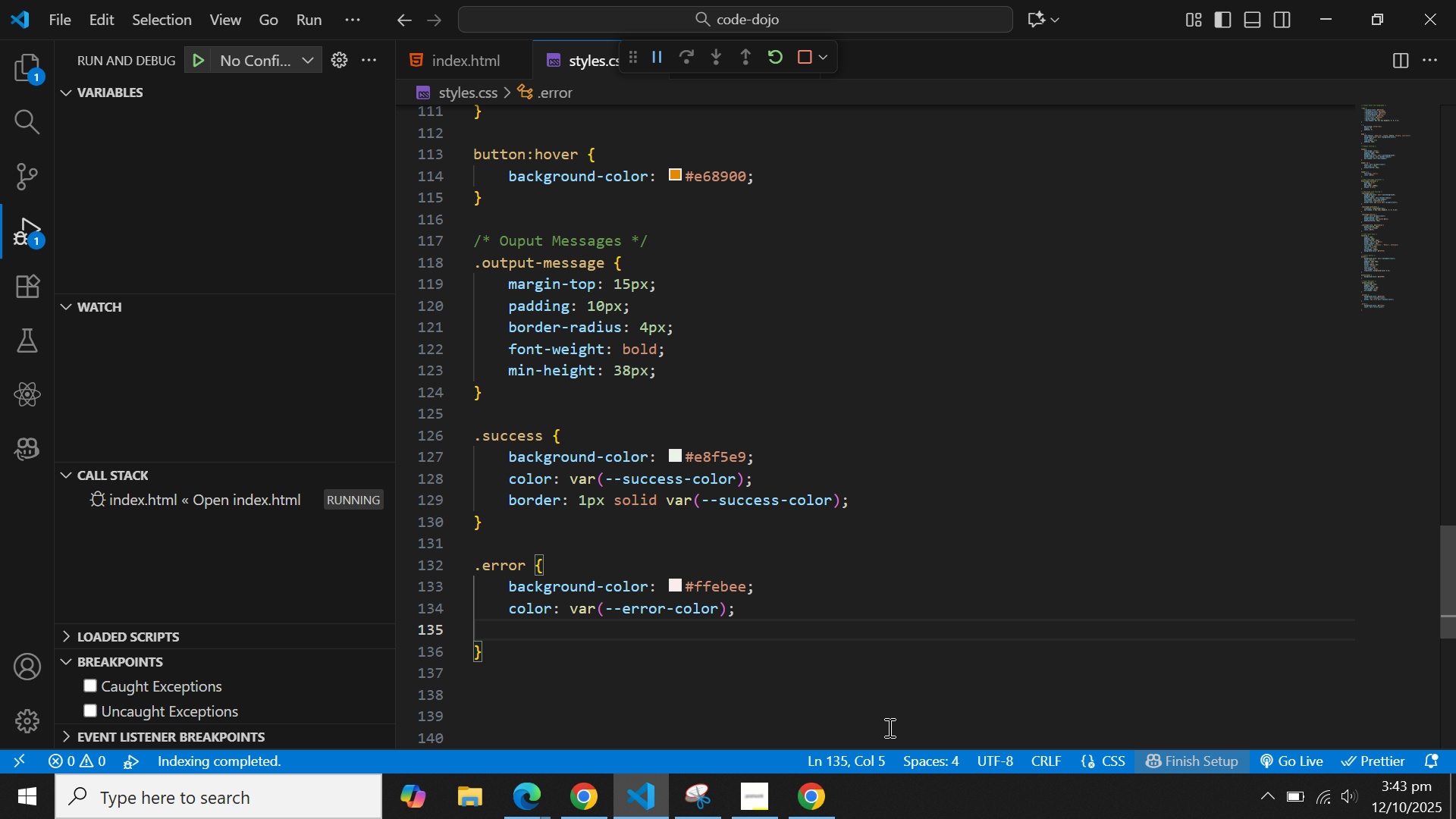 
type(bo)
 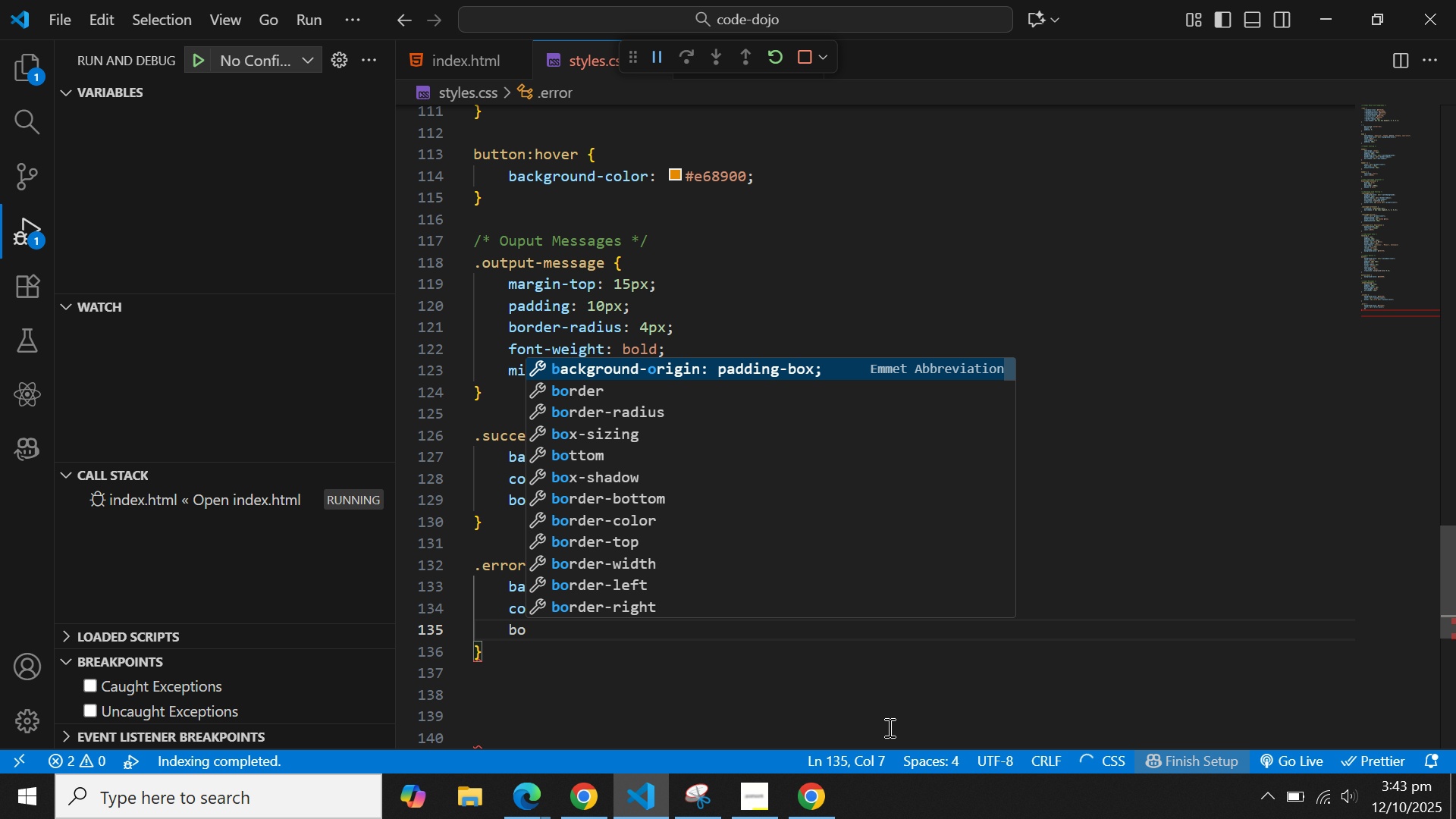 
key(ArrowDown)
 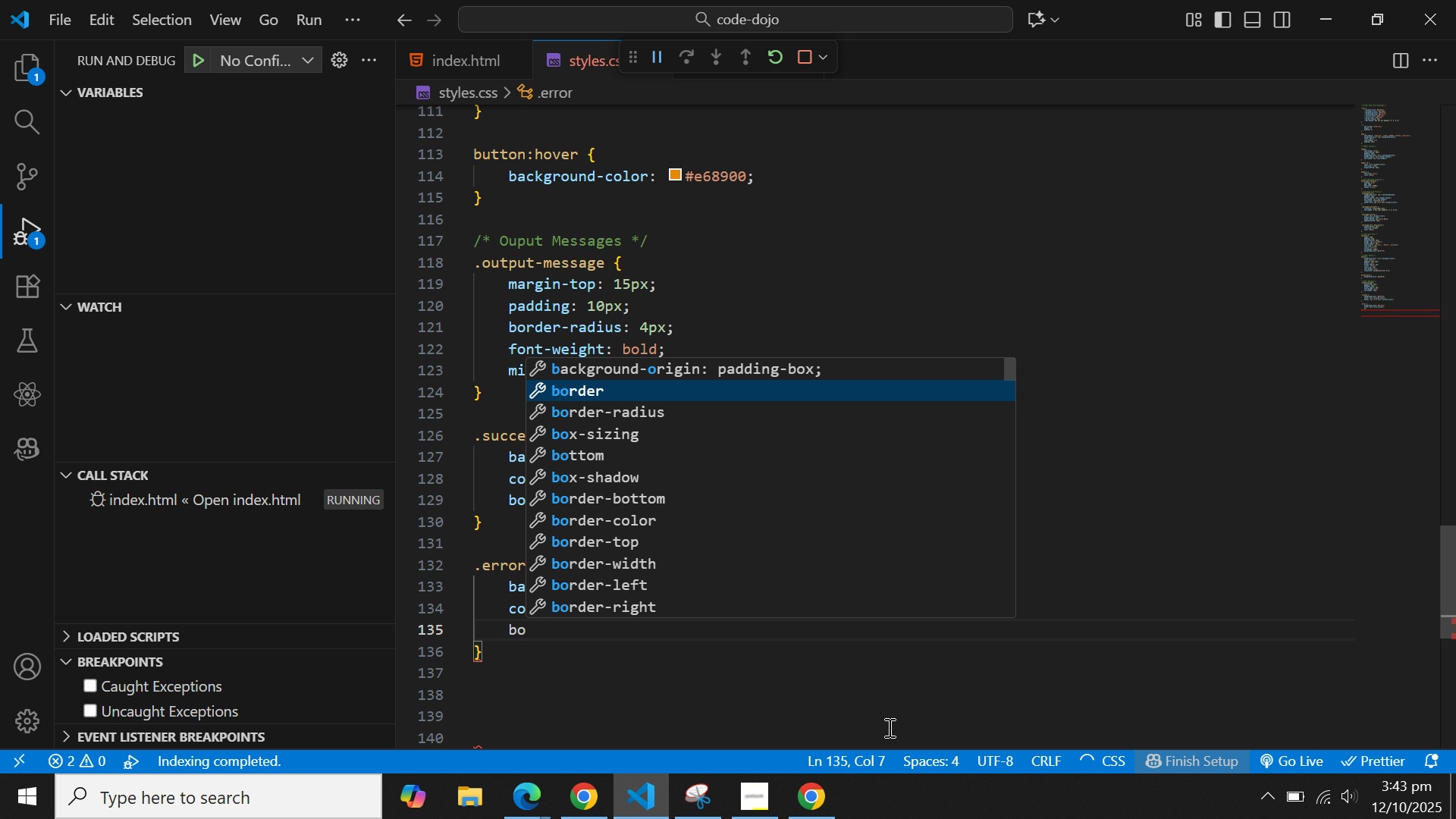 
key(Enter)
 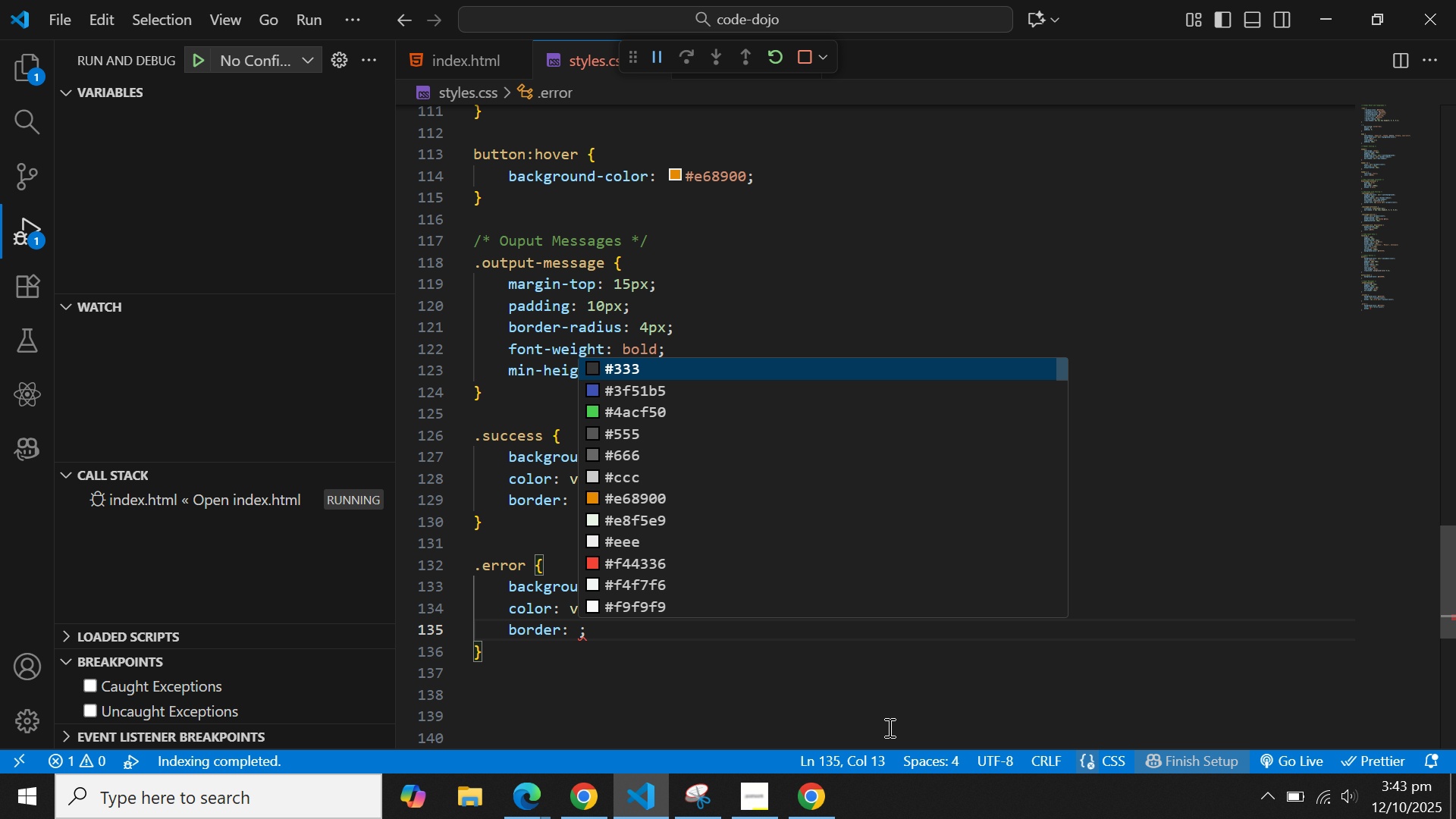 
type(i)
key(Backspace)
type(1px solid)
 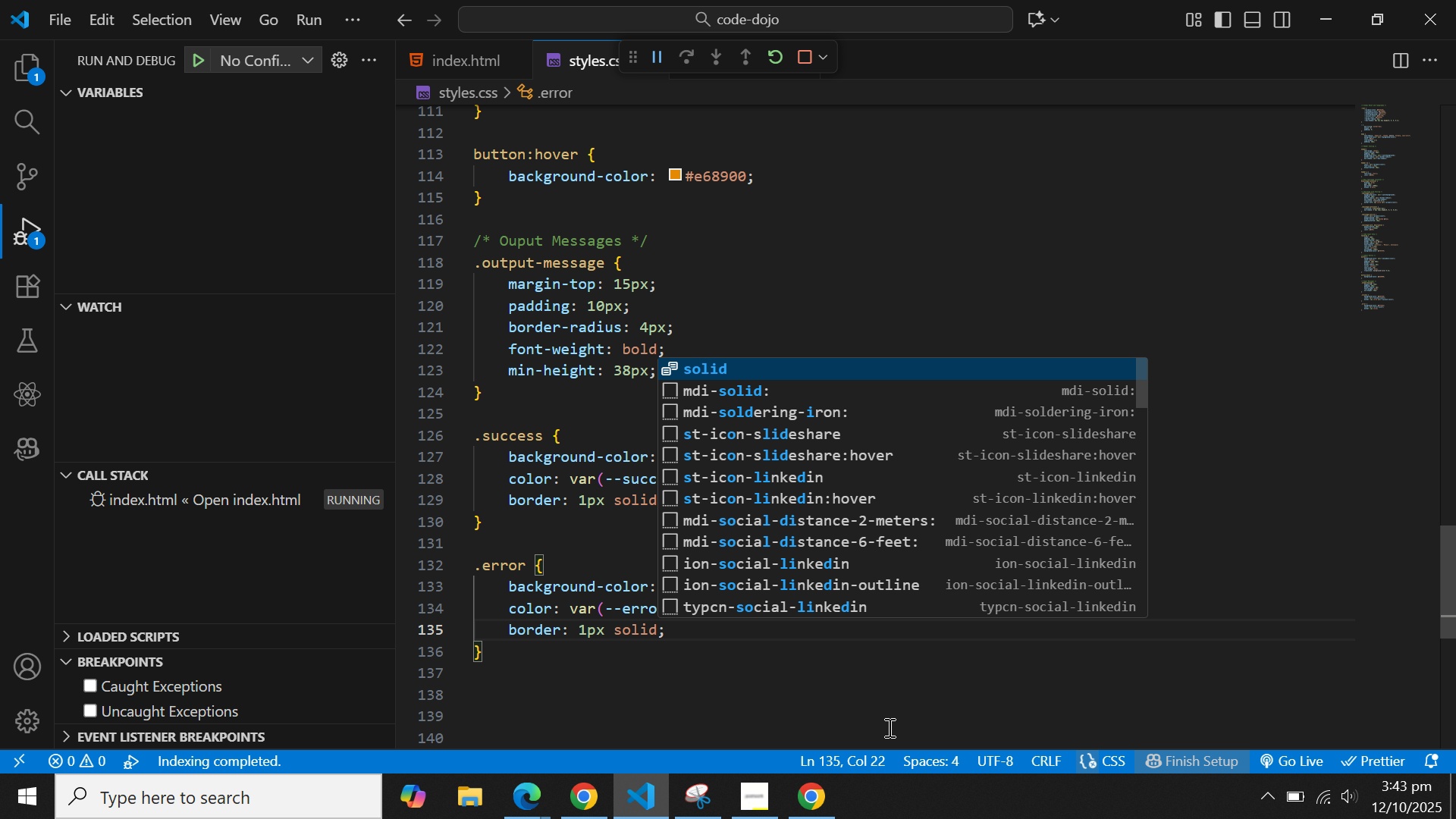 
key(Enter)
 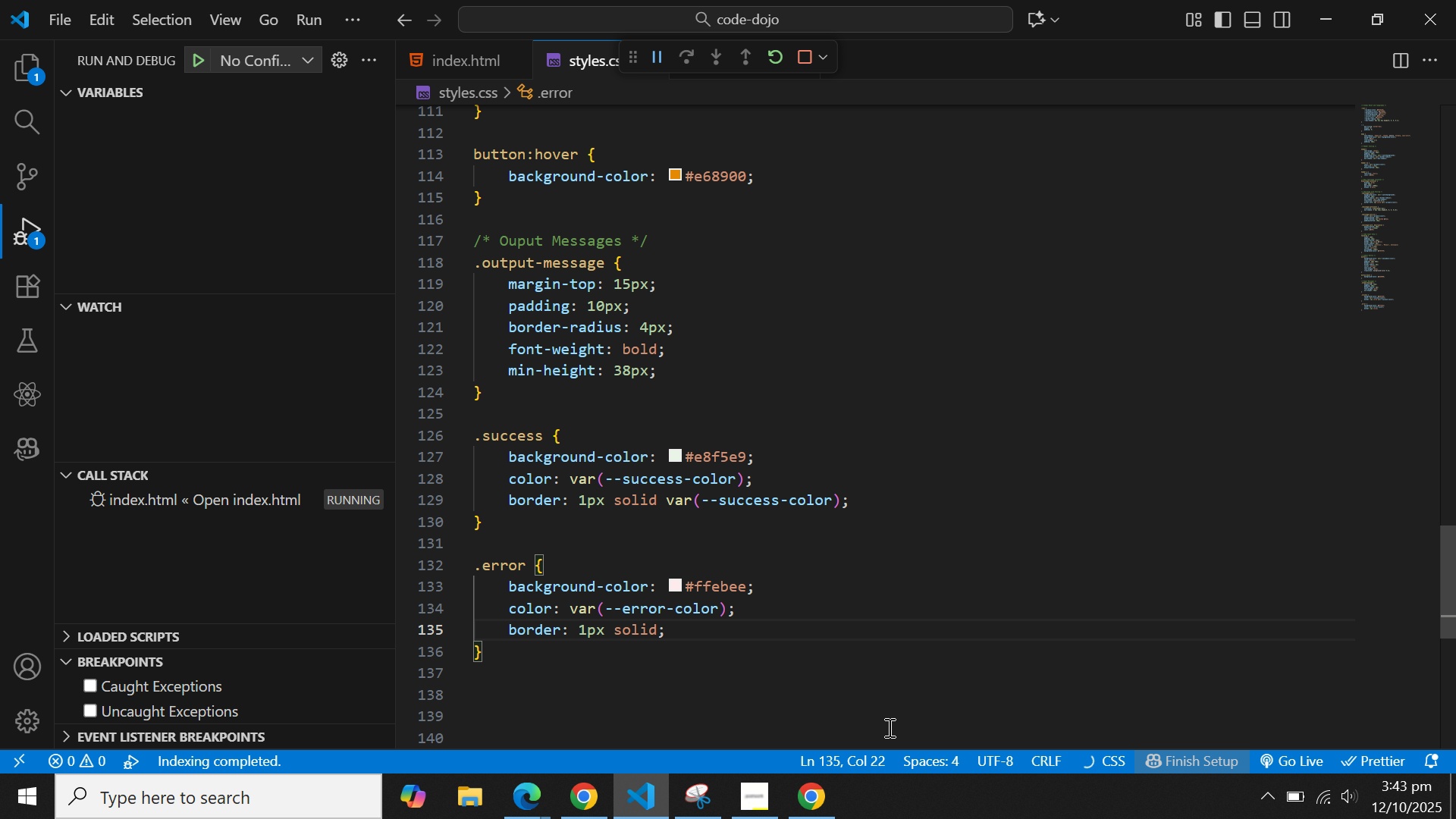 
type( va)
 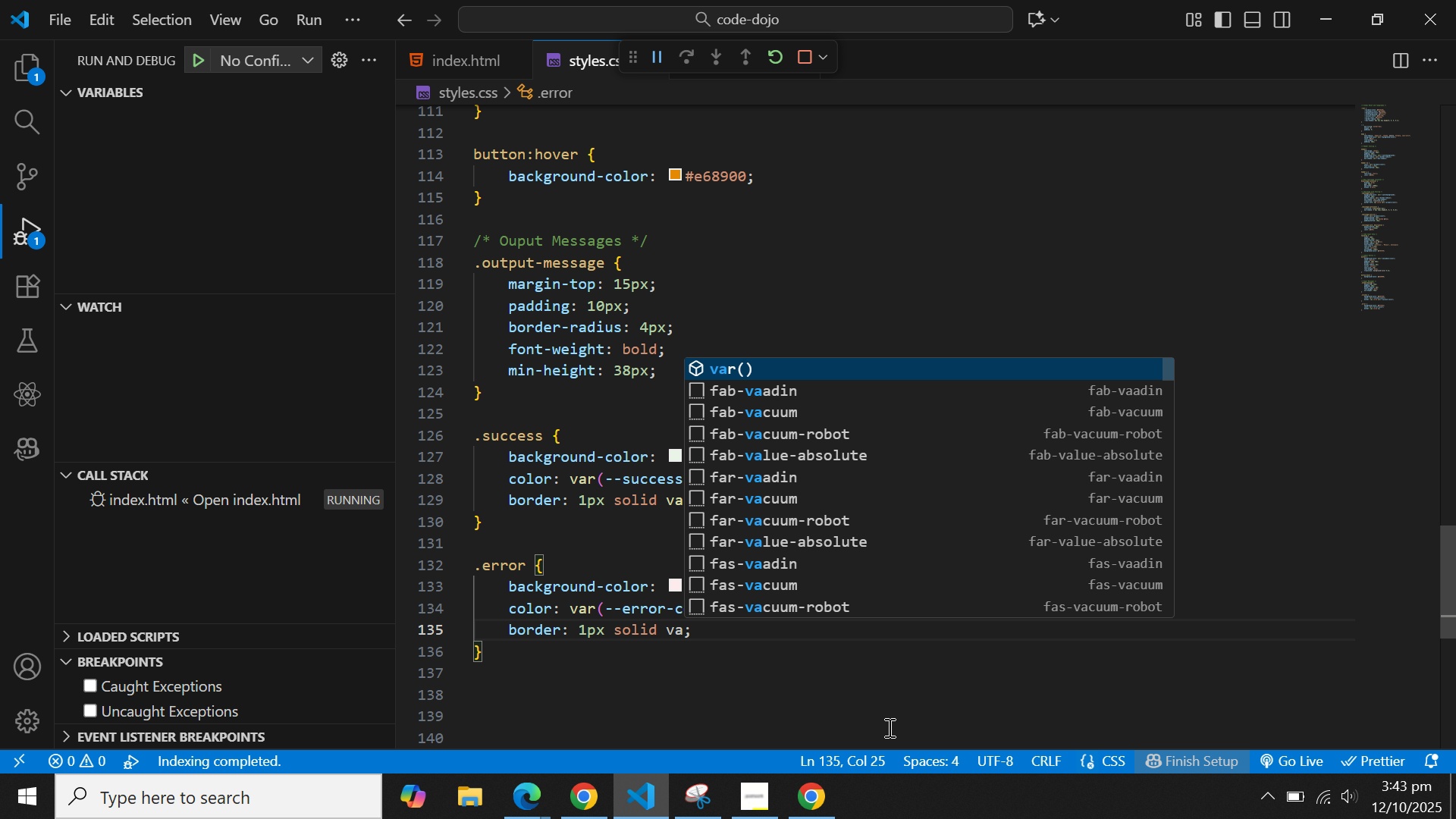 
key(Enter)
 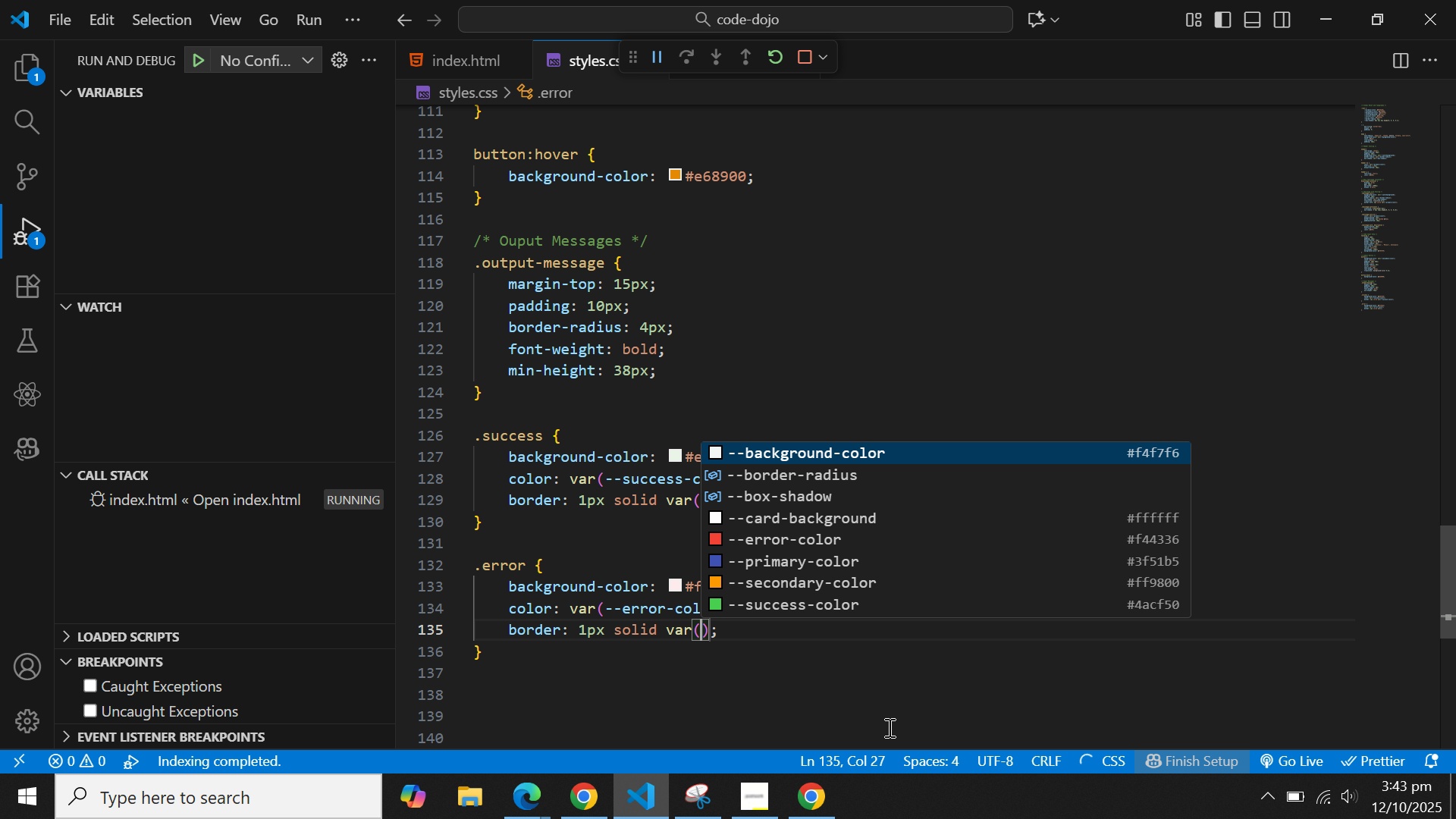 
key(Minus)
 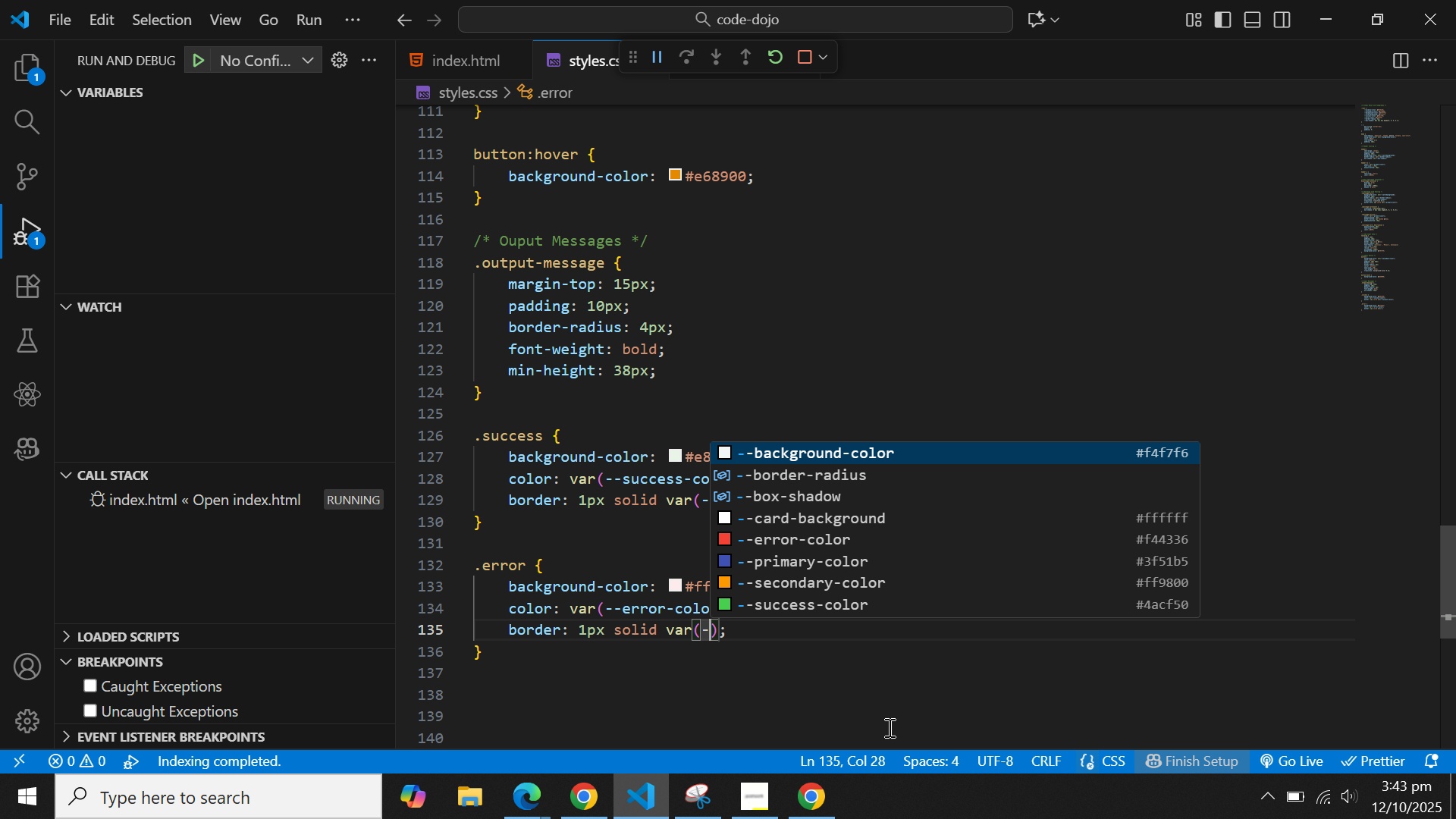 
key(Minus)
 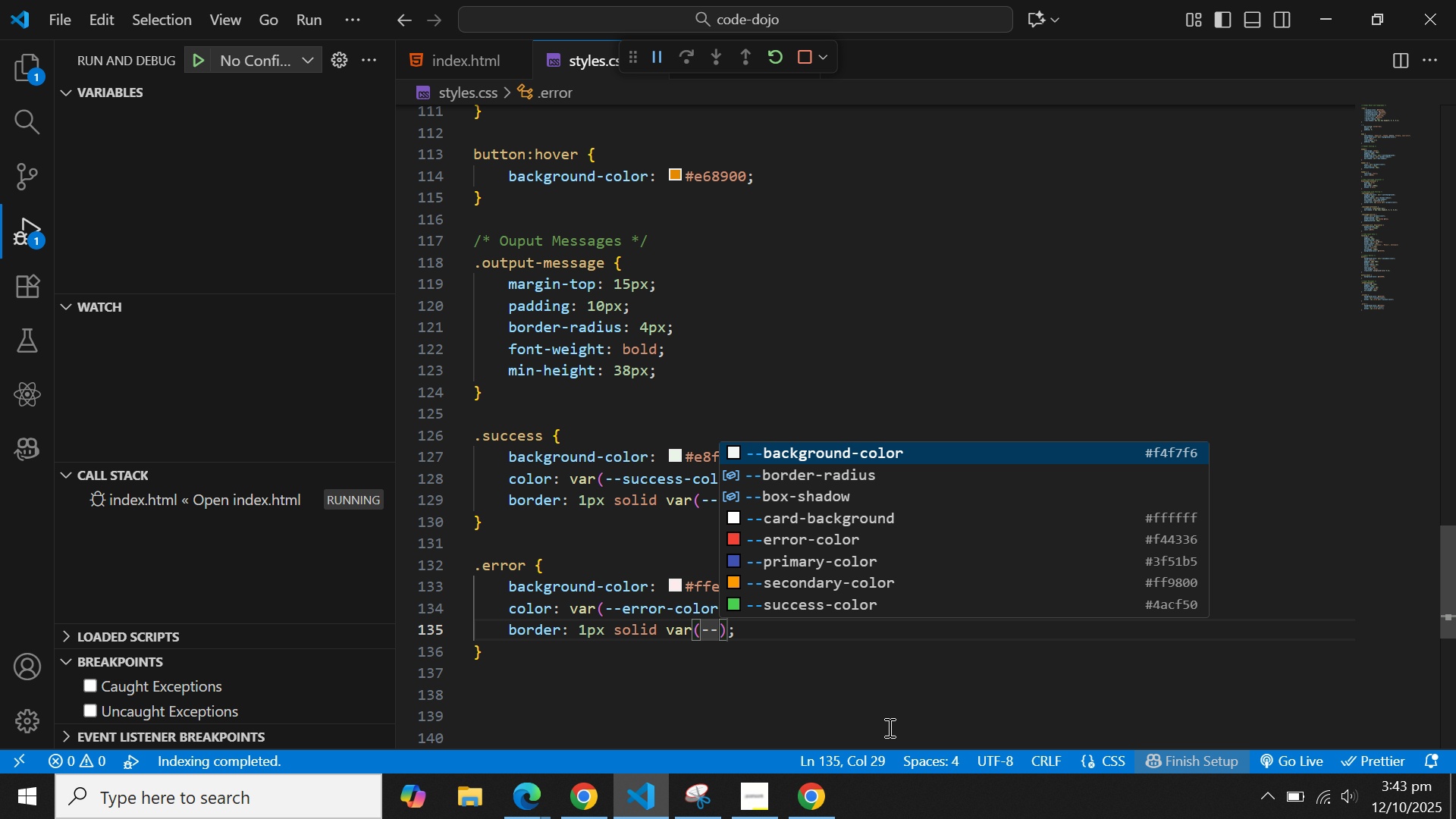 
key(E)
 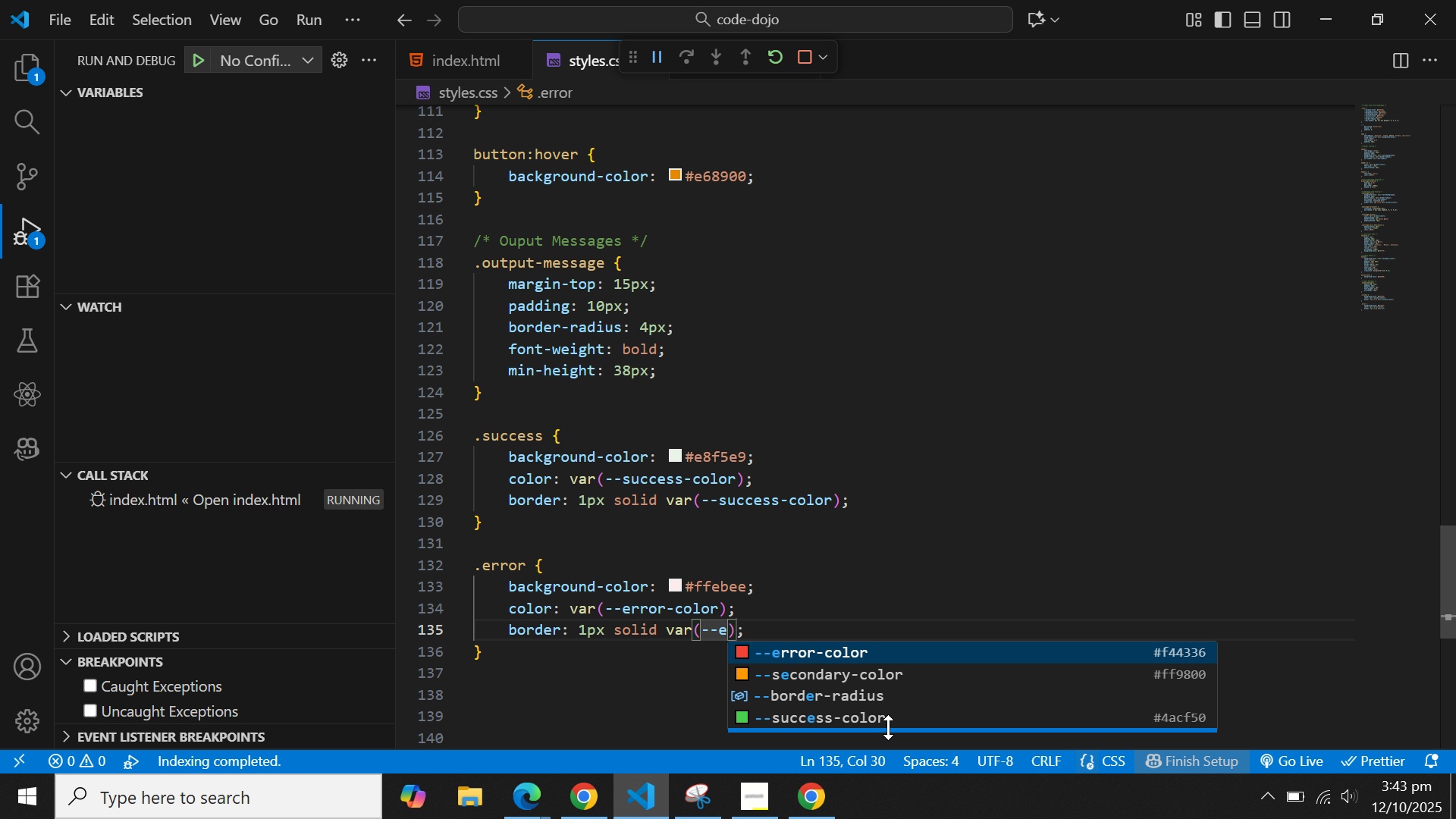 
key(Enter)
 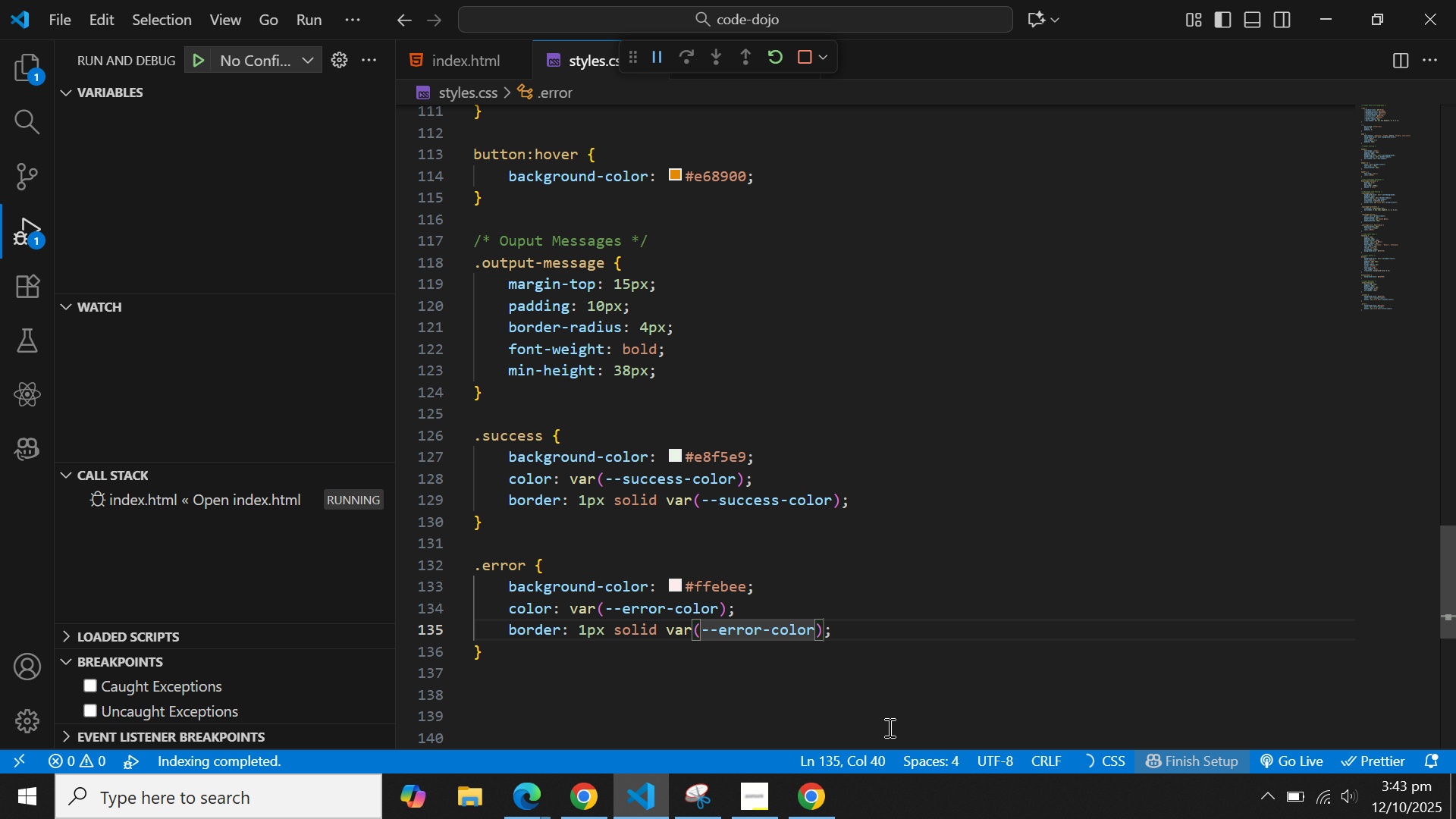 
key(ArrowDown)
 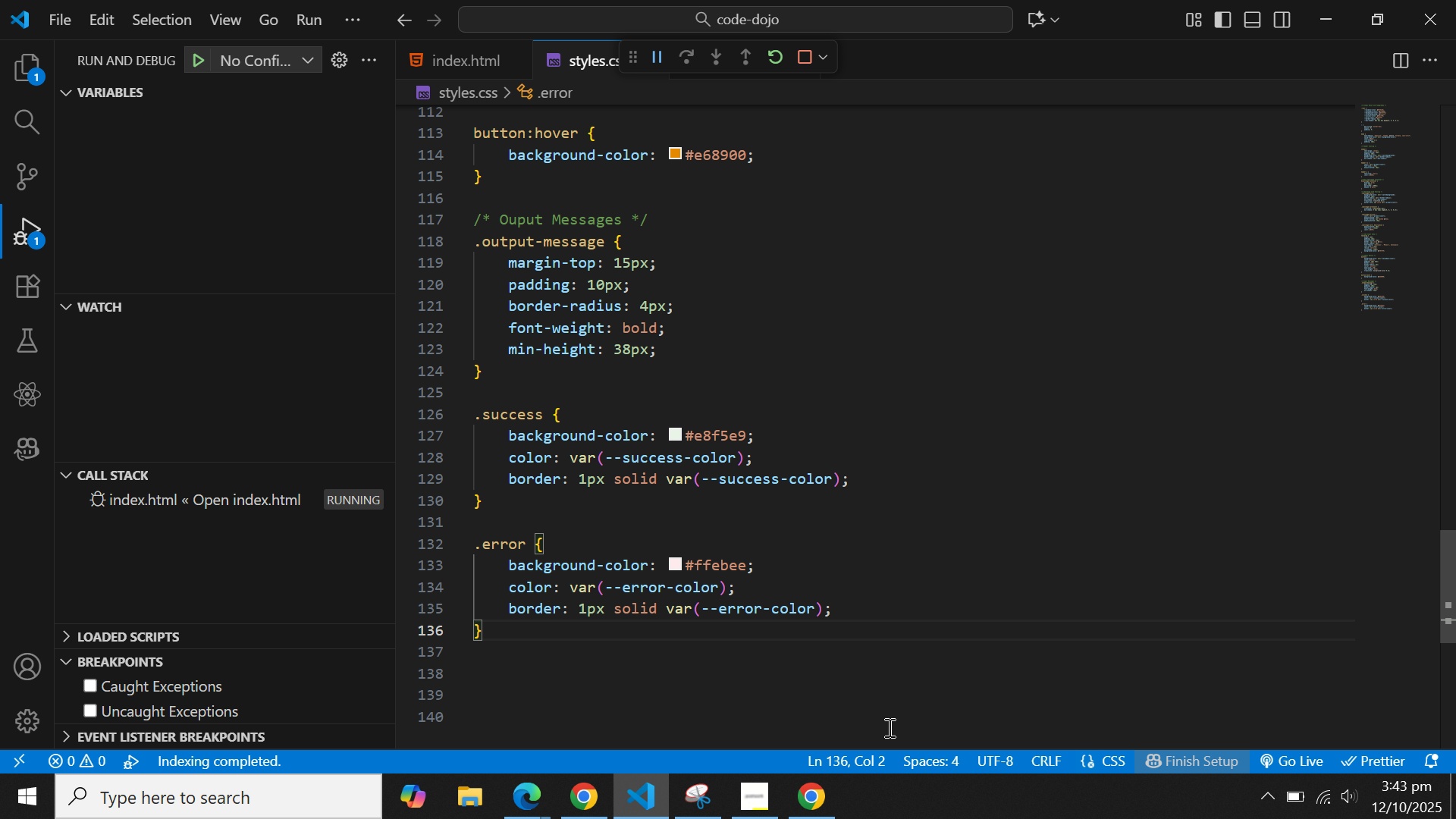 
key(Enter)
 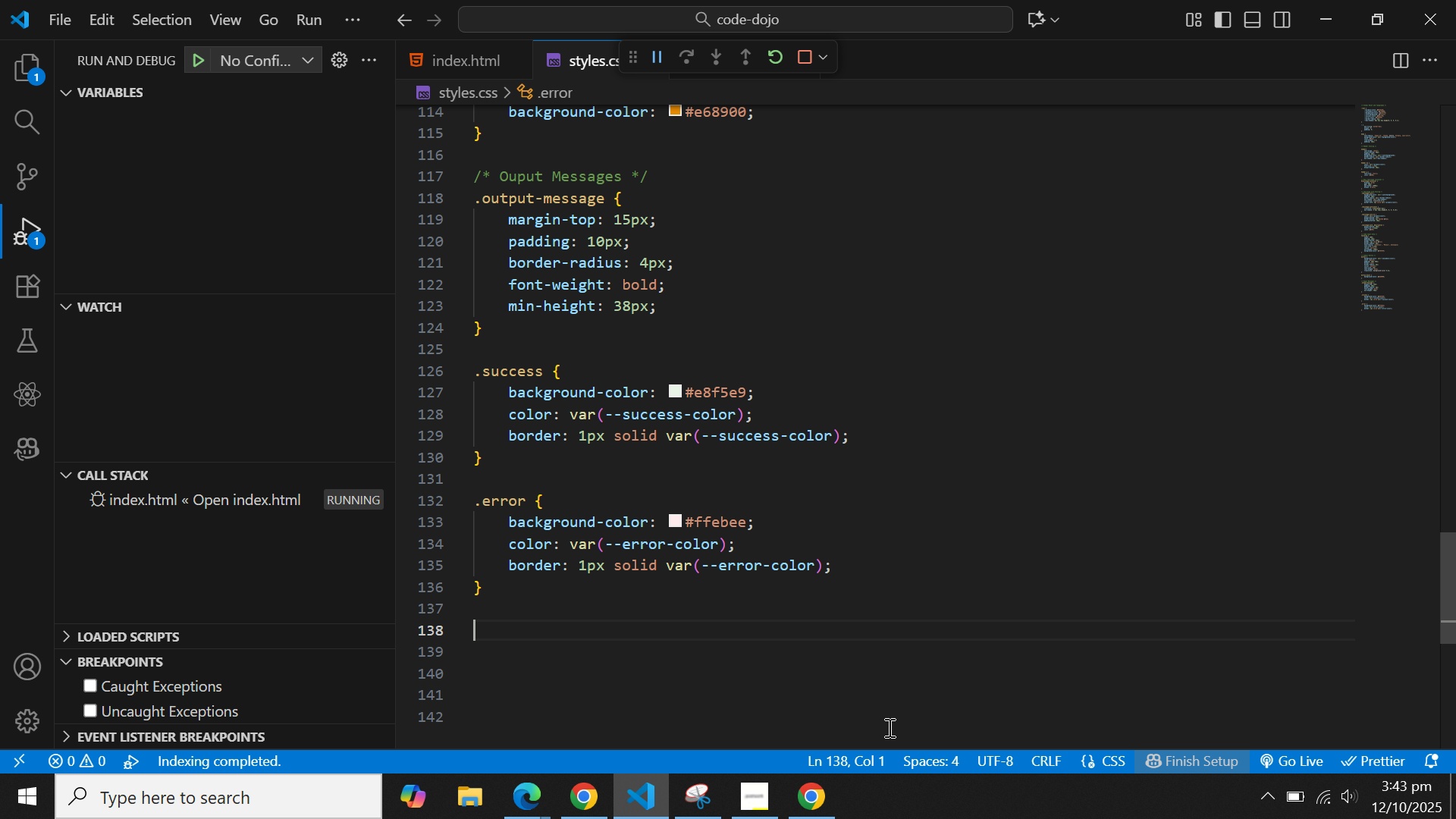 
key(Enter)
 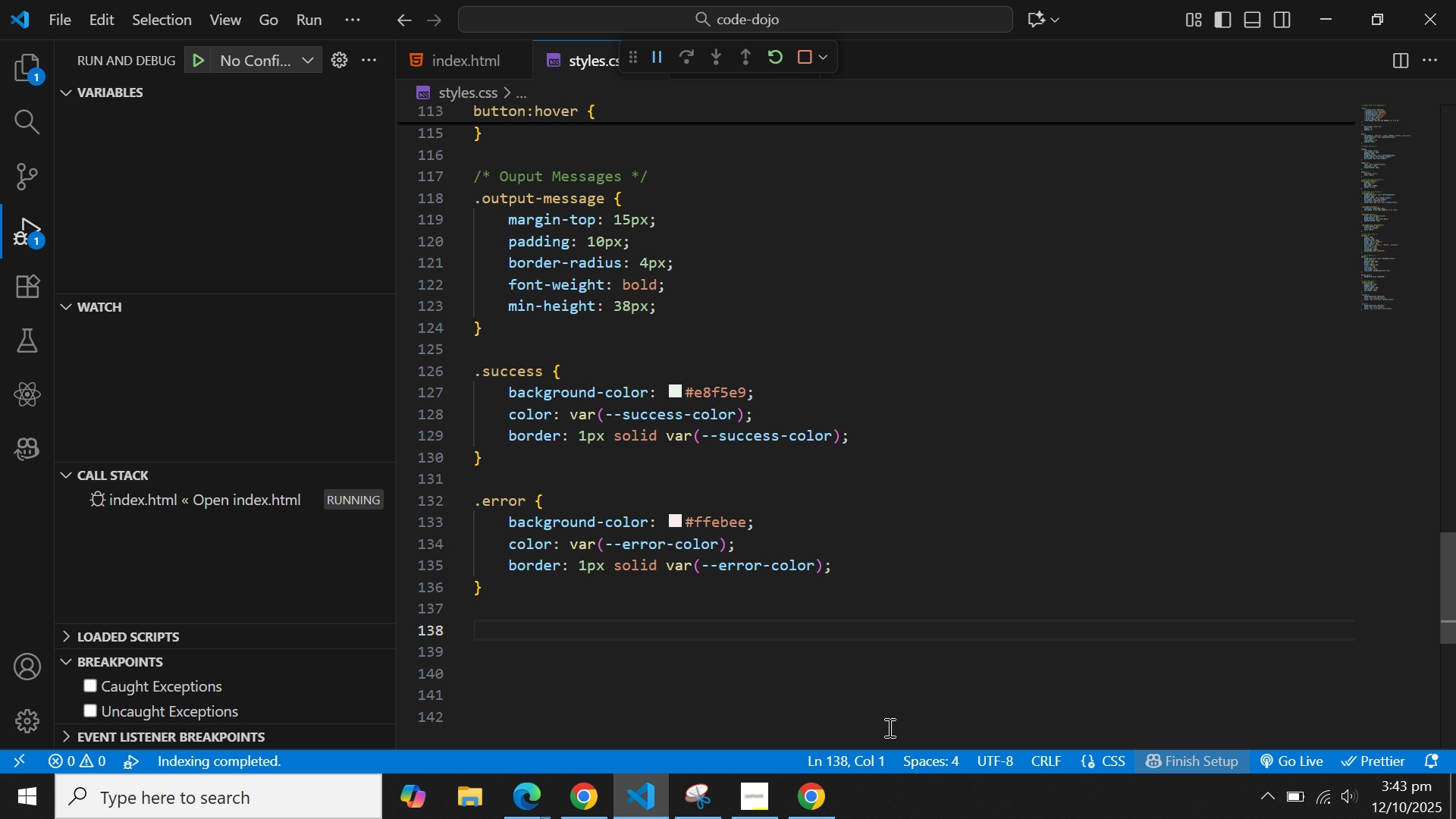 
key(Control+V)
 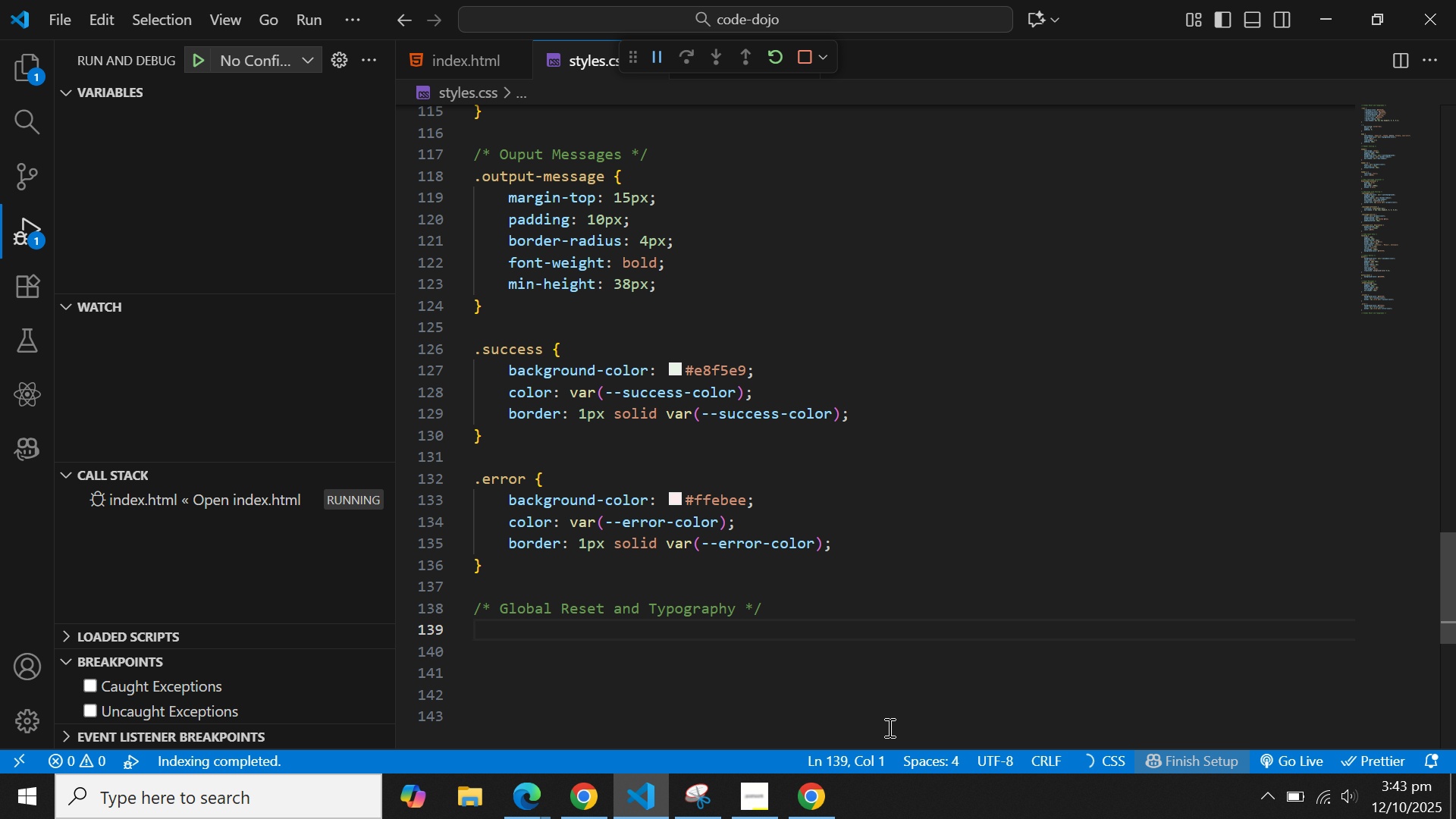 
key(Control+ArrowLeft)
 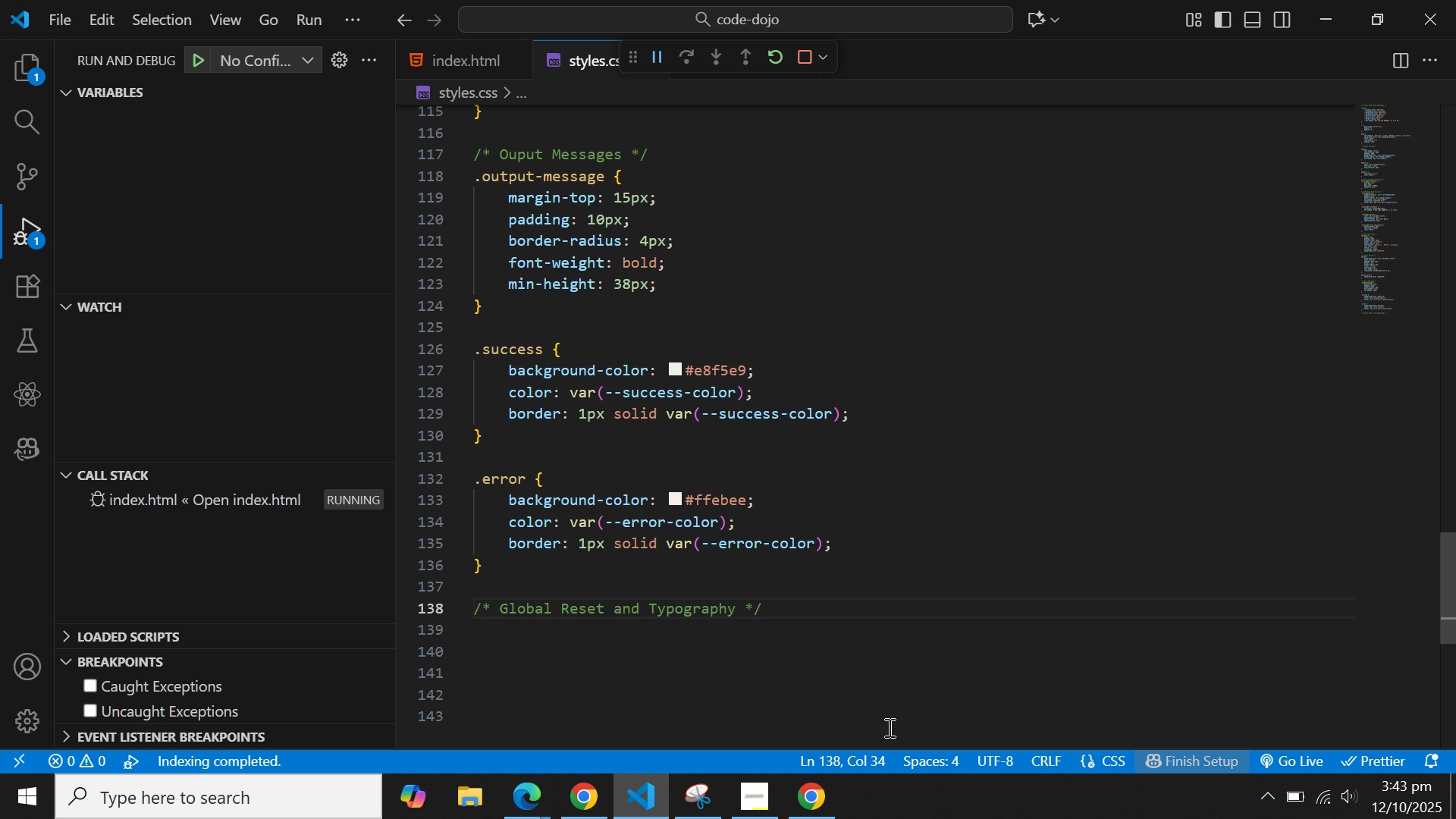 
hold_key(key=ArrowLeft, duration=1.48)
 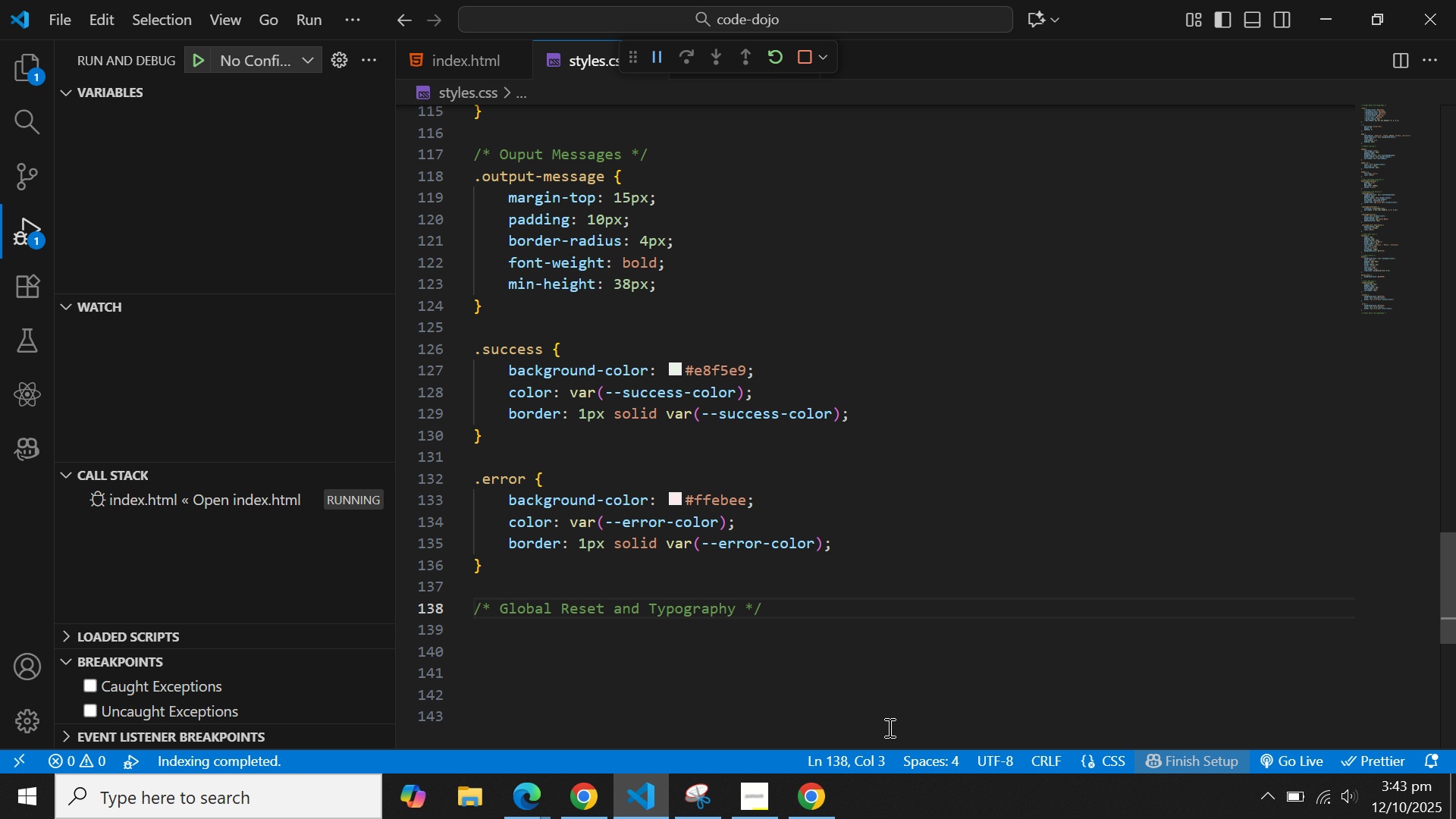 
key(ArrowRight)
 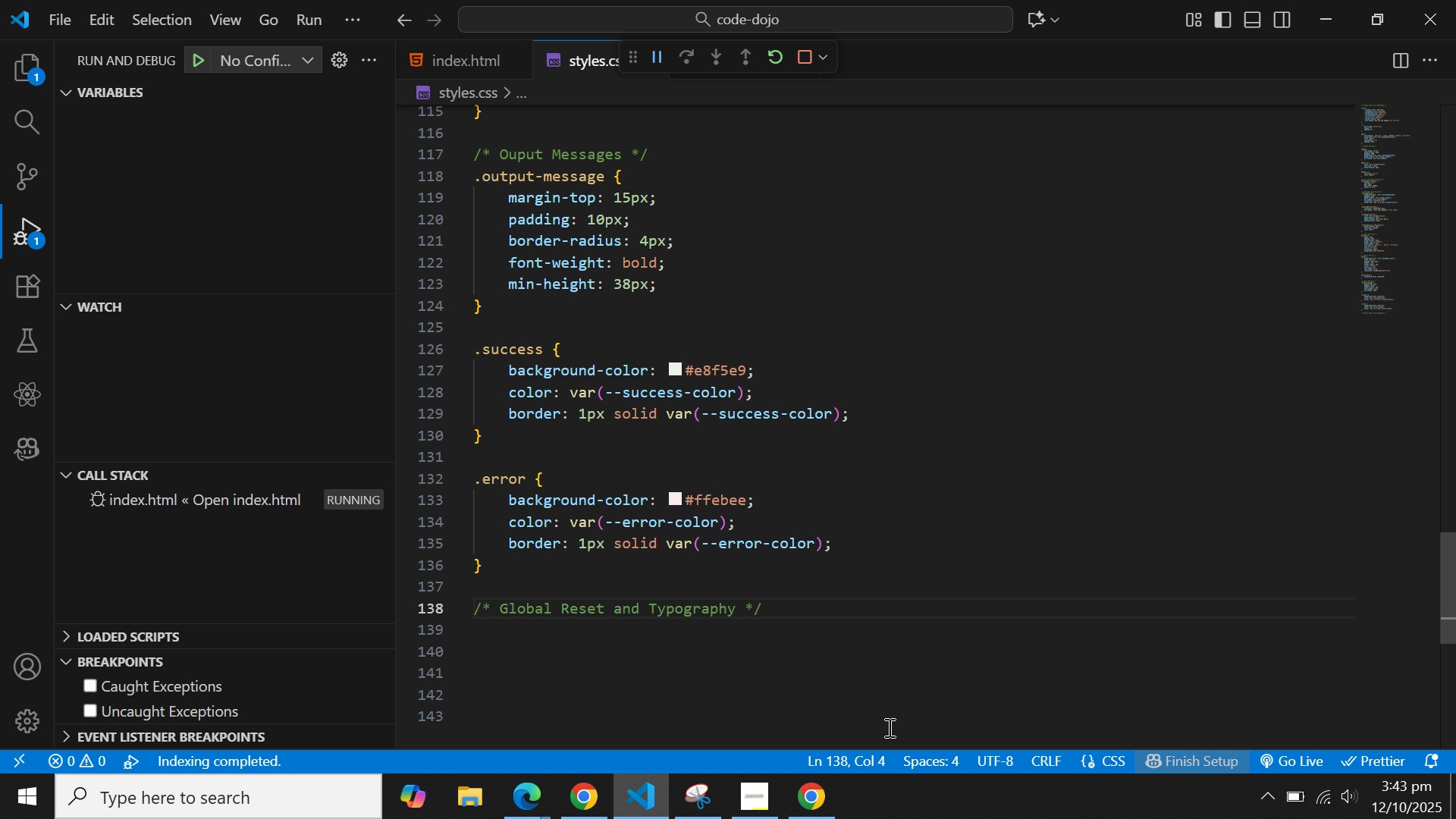 
key(Minus)
 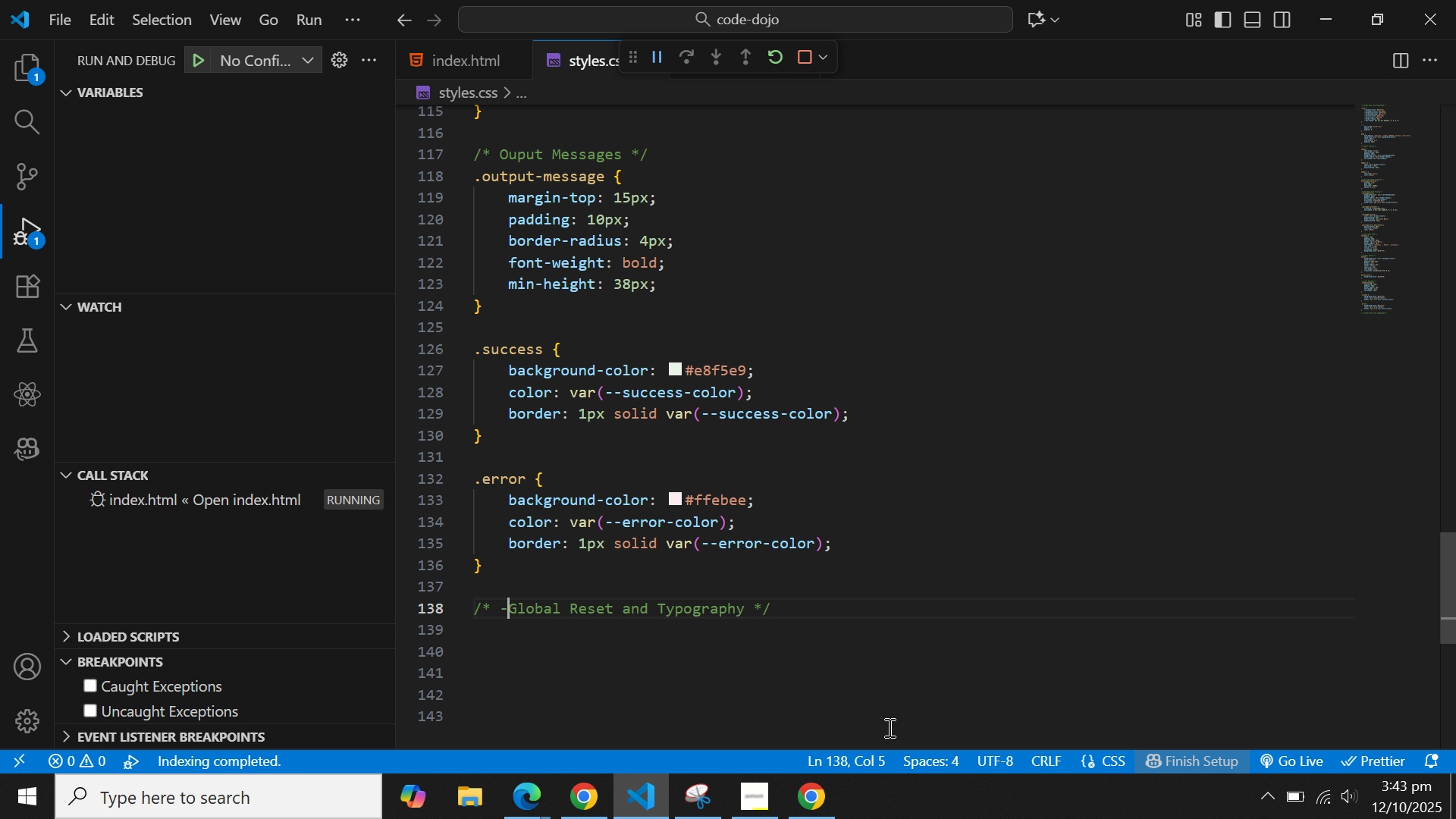 
key(Minus)
 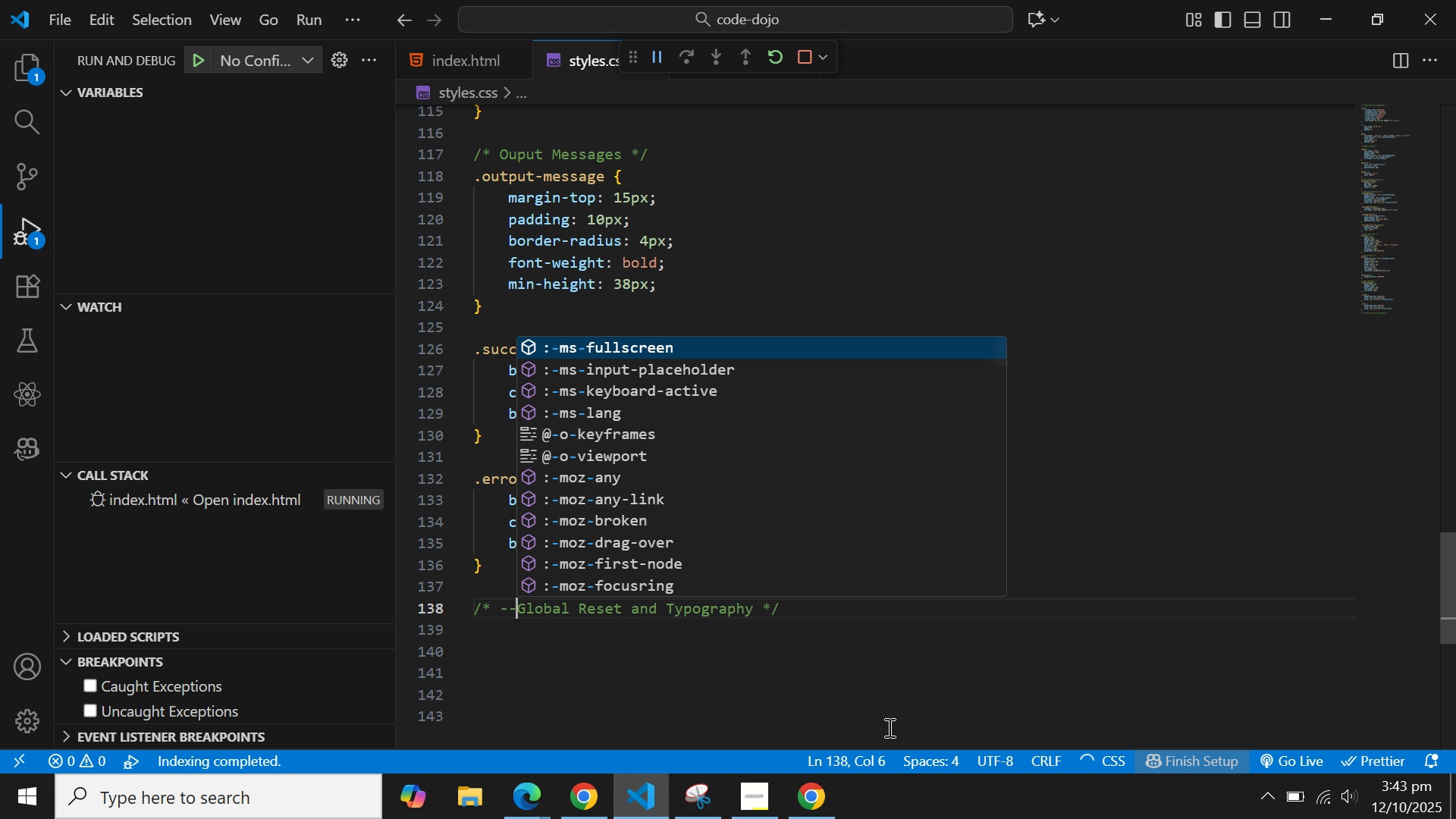 
key(Minus)
 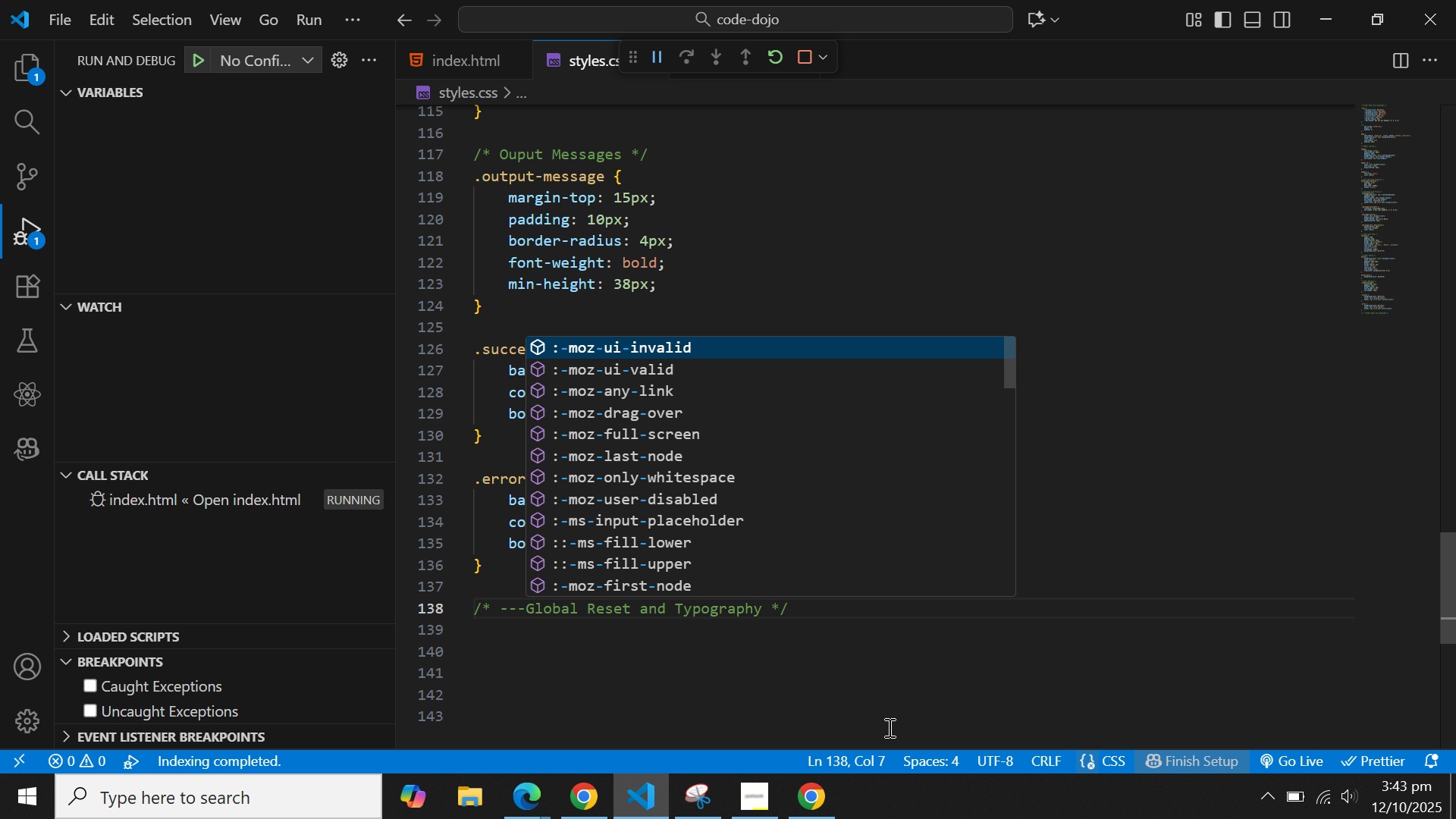 
key(Space)
 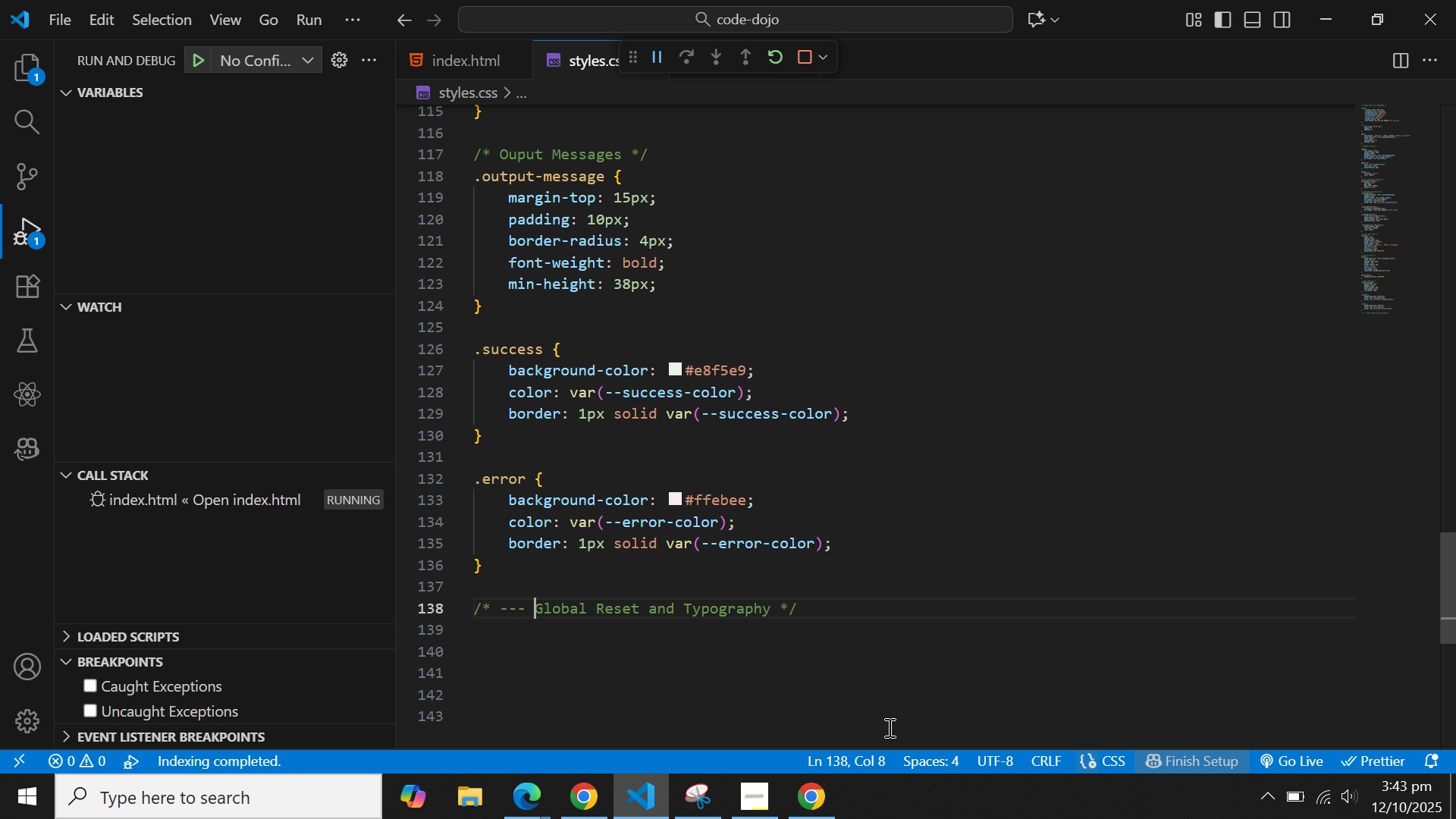 
hold_key(key=ArrowRight, duration=1.19)
 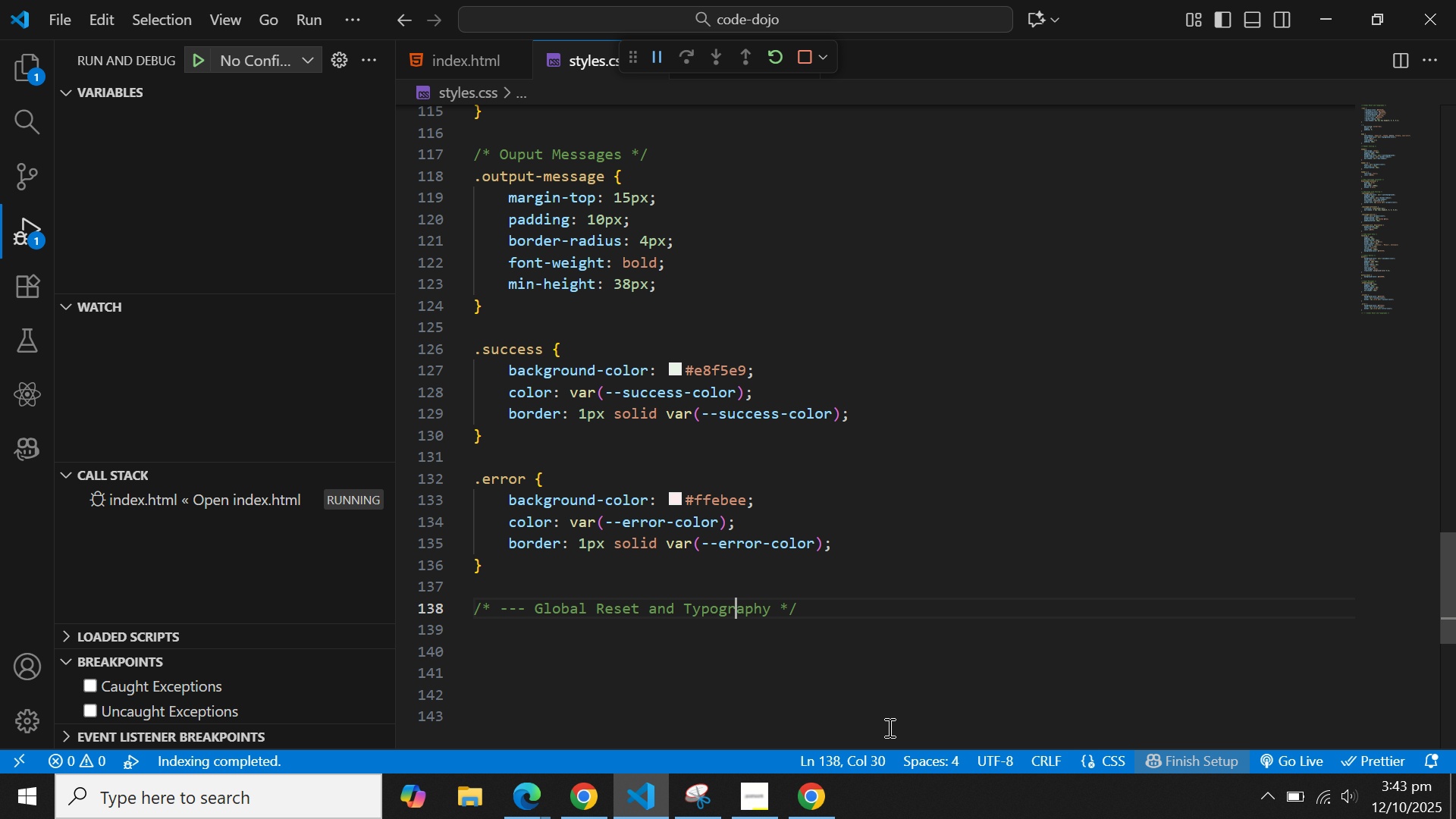 
key(ArrowRight)
 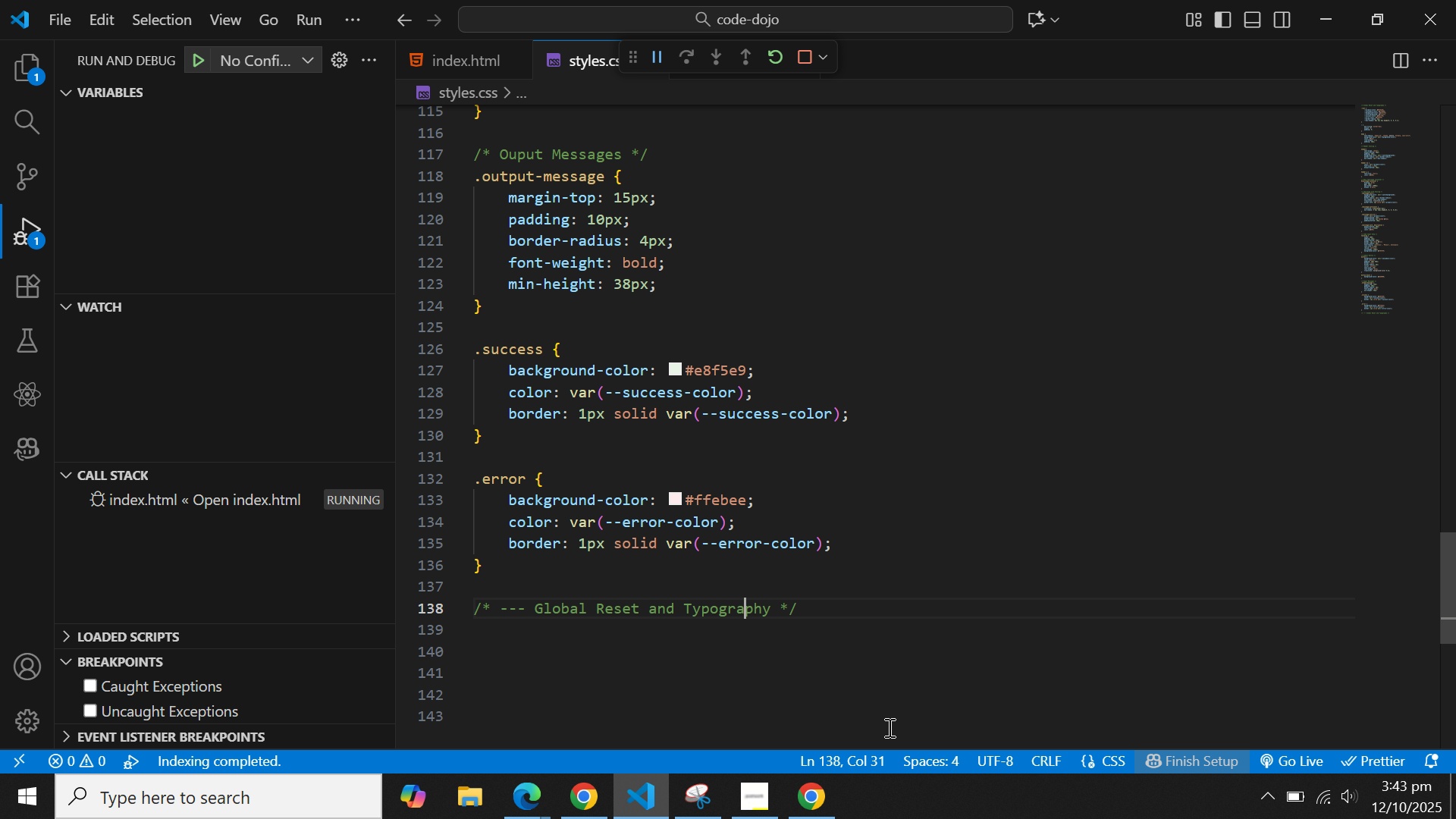 
key(ArrowRight)
 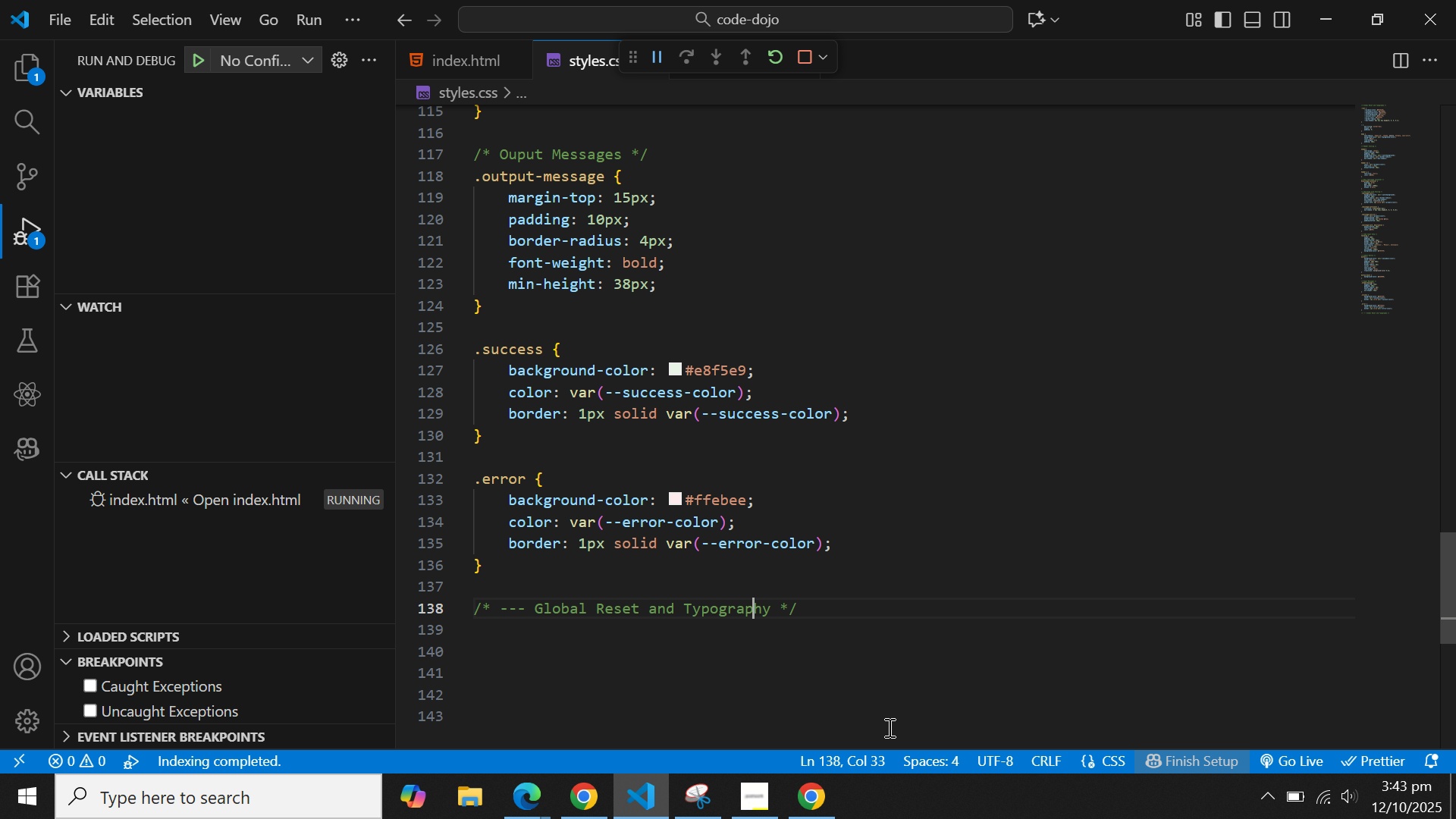 
key(ArrowRight)
 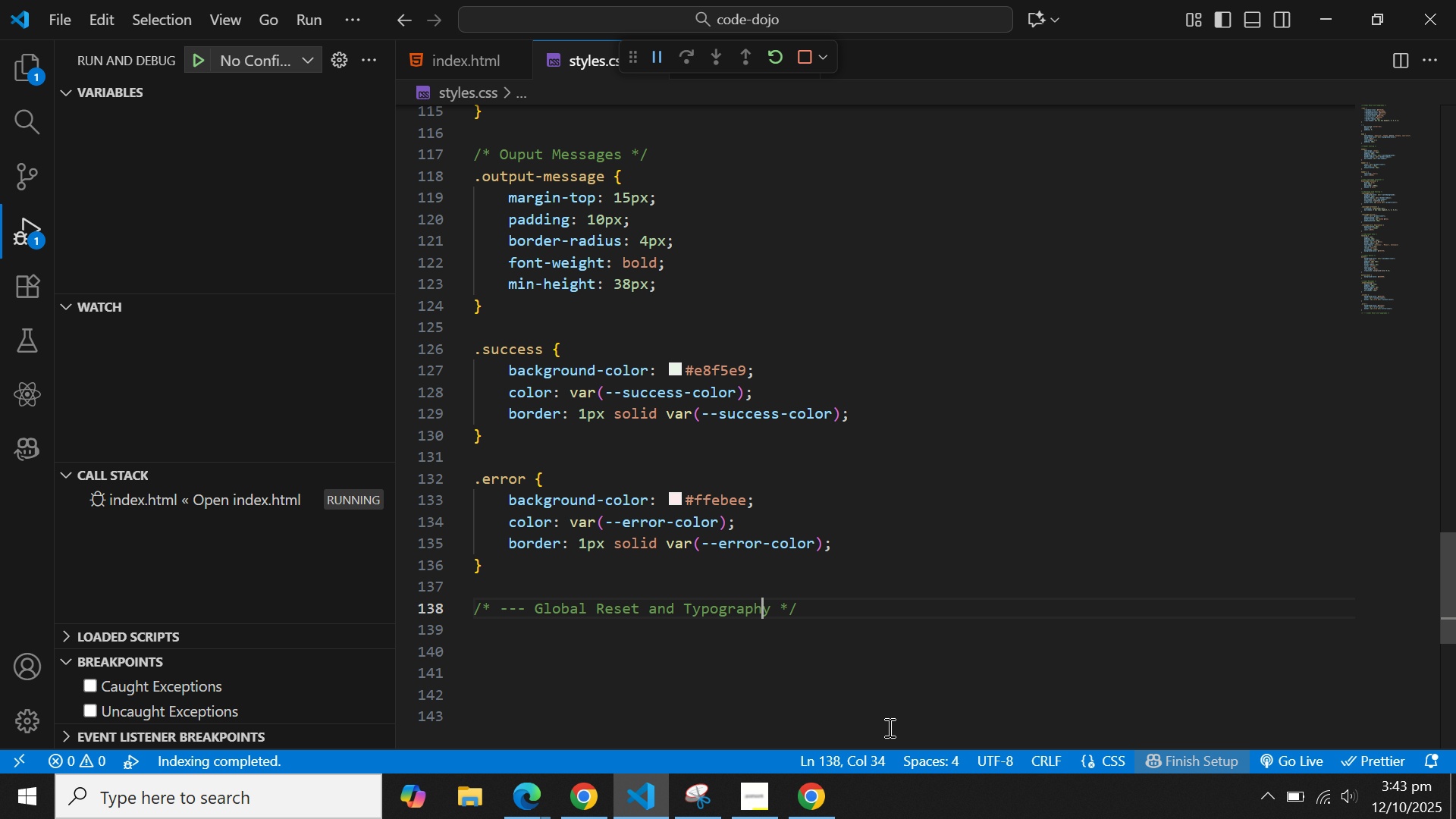 
key(ArrowRight)
 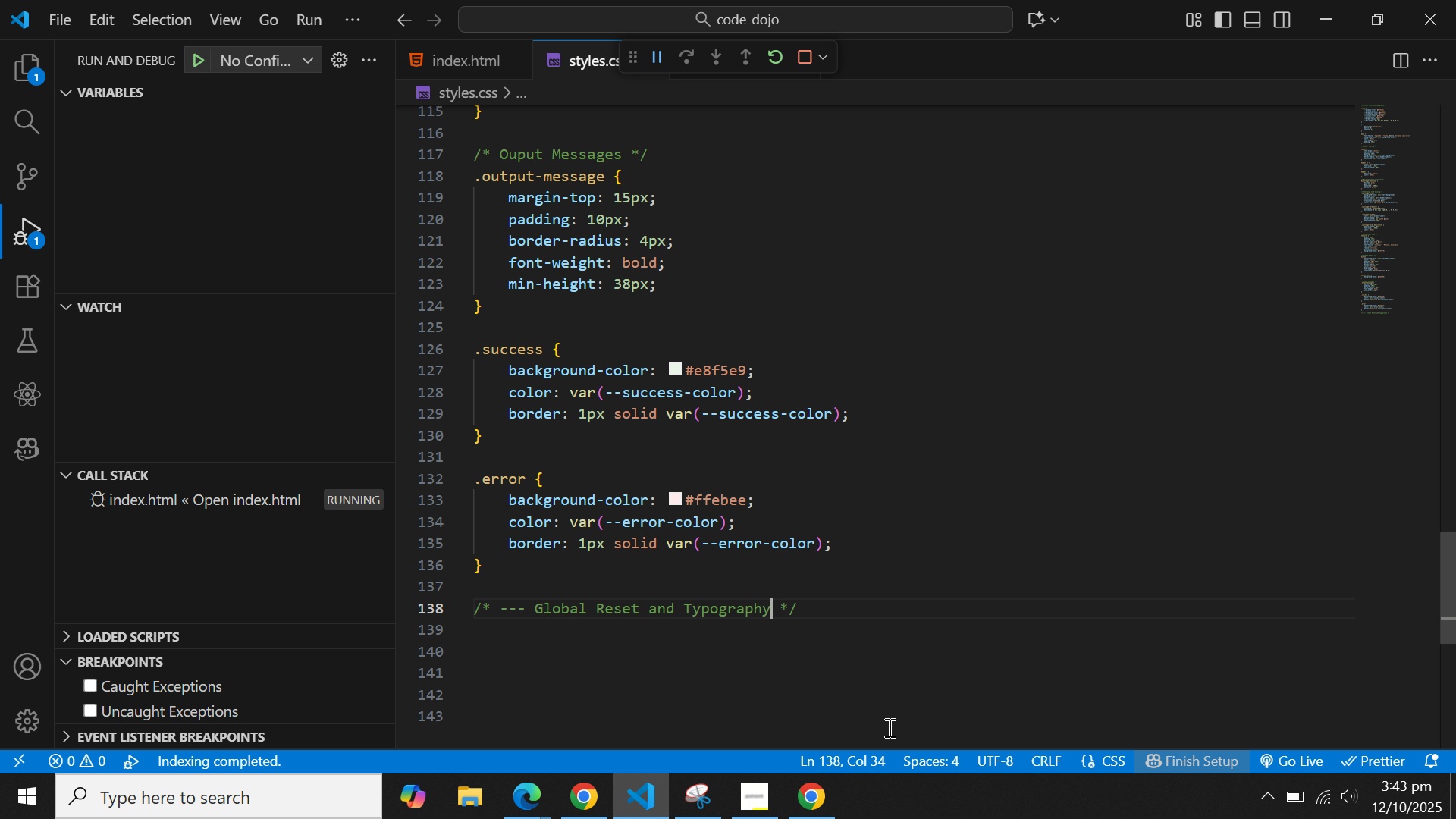 
key(ArrowRight)
 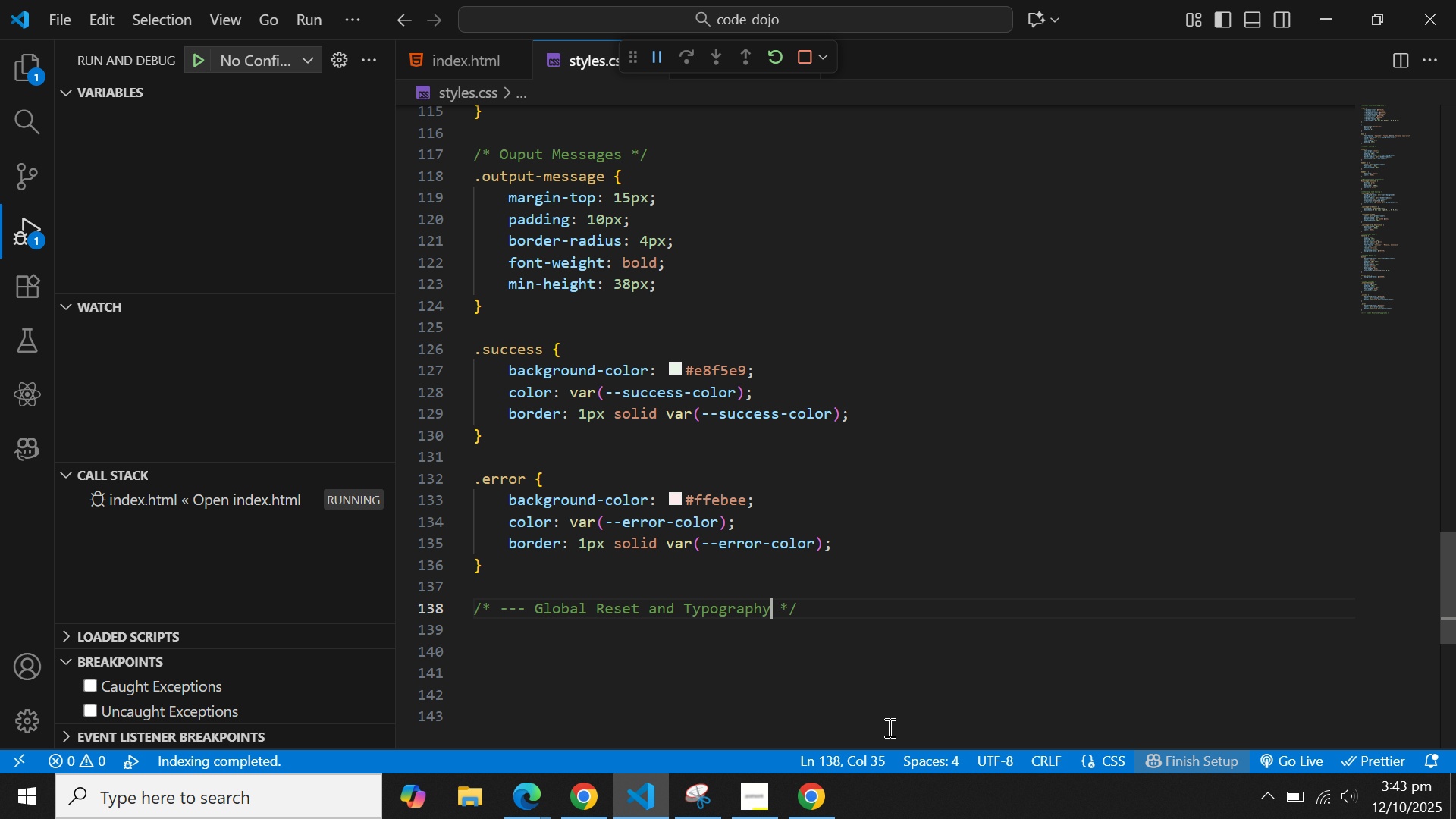 
key(ArrowRight)
 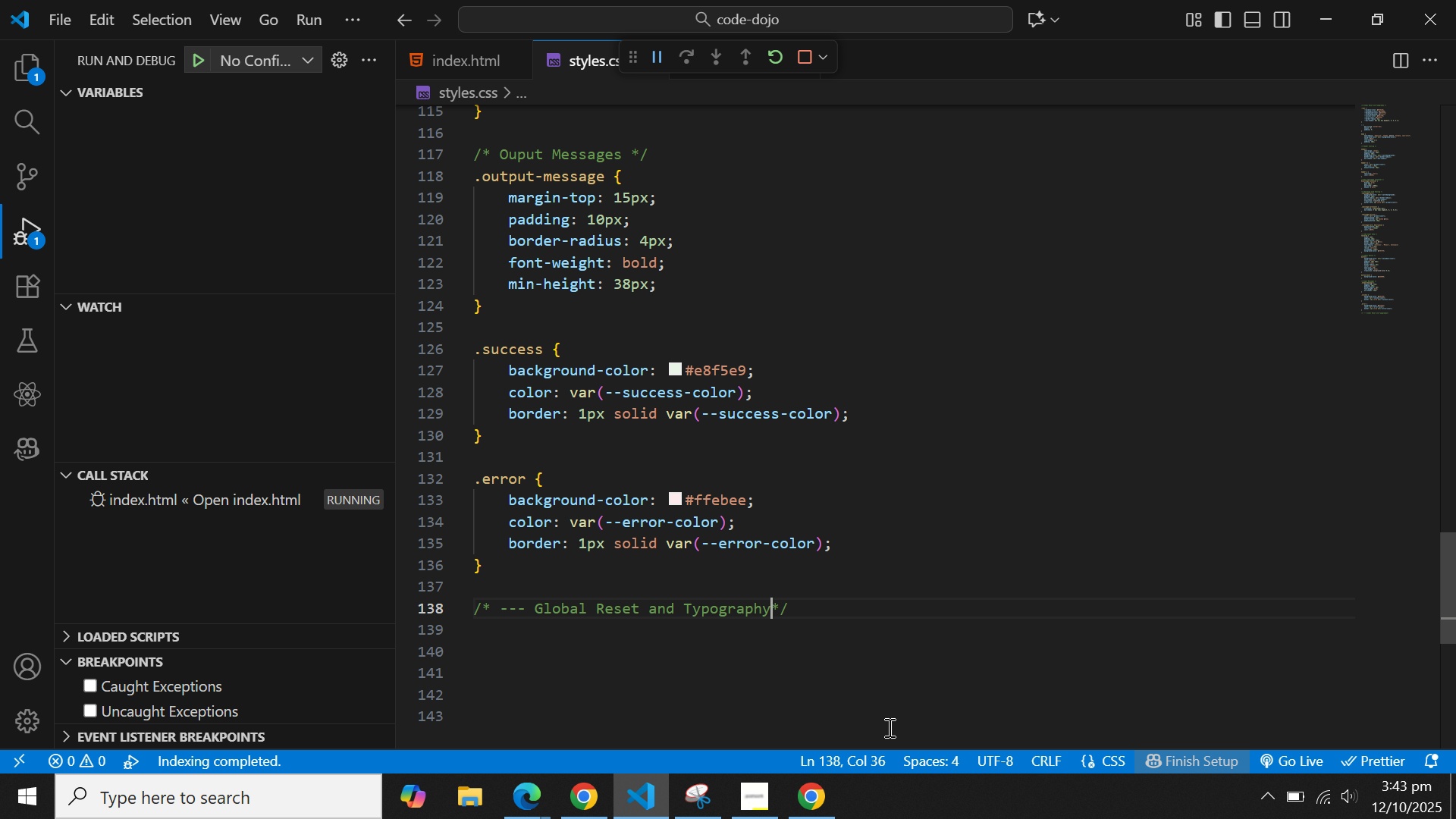 
hold_key(key=Backspace, duration=1.28)
 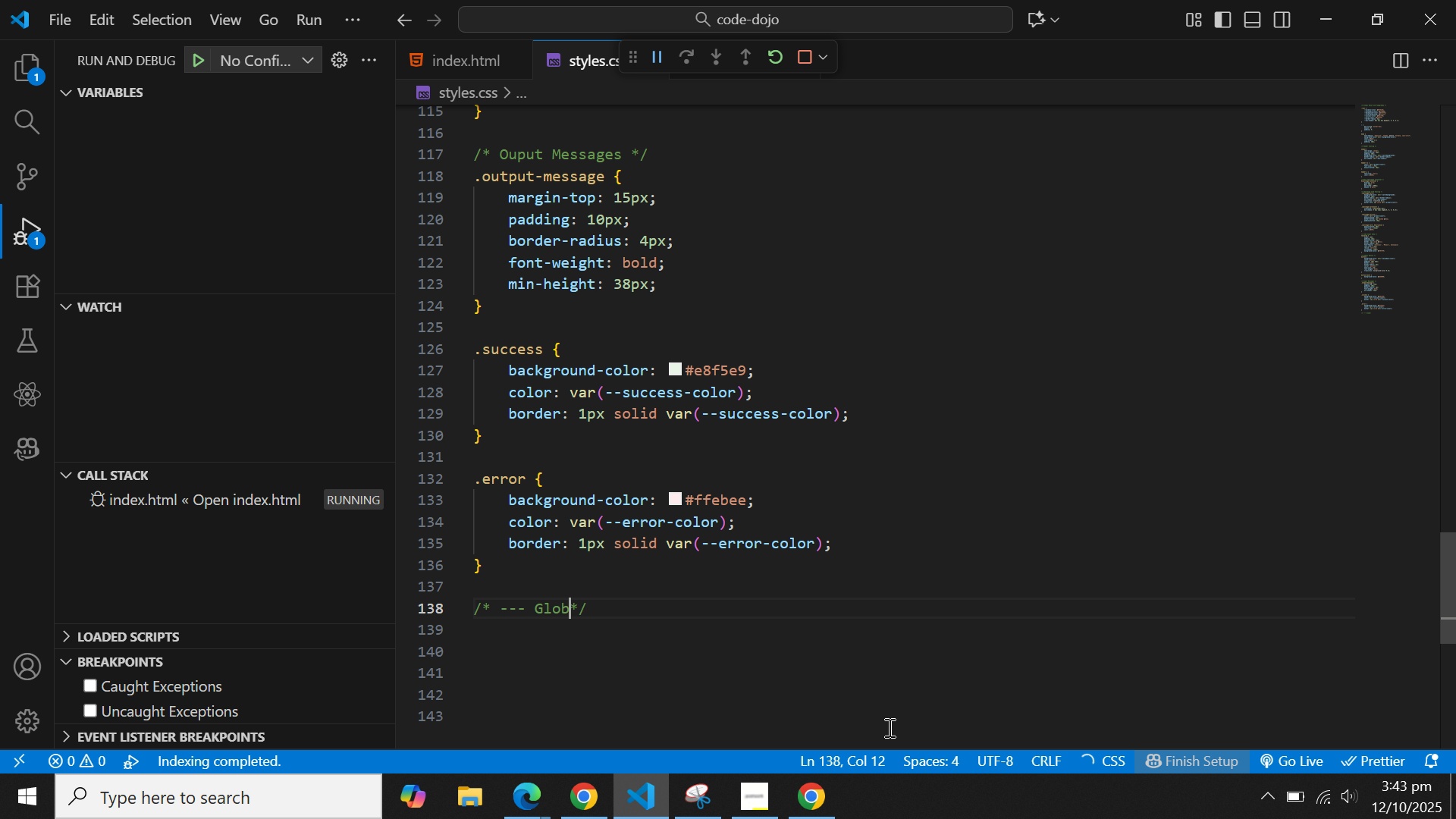 
key(Backspace)
key(Backspace)
key(Backspace)
key(Backspace)
type(Responsiveness (Mov)
key(Backspace)
type(bile First) ____ )
 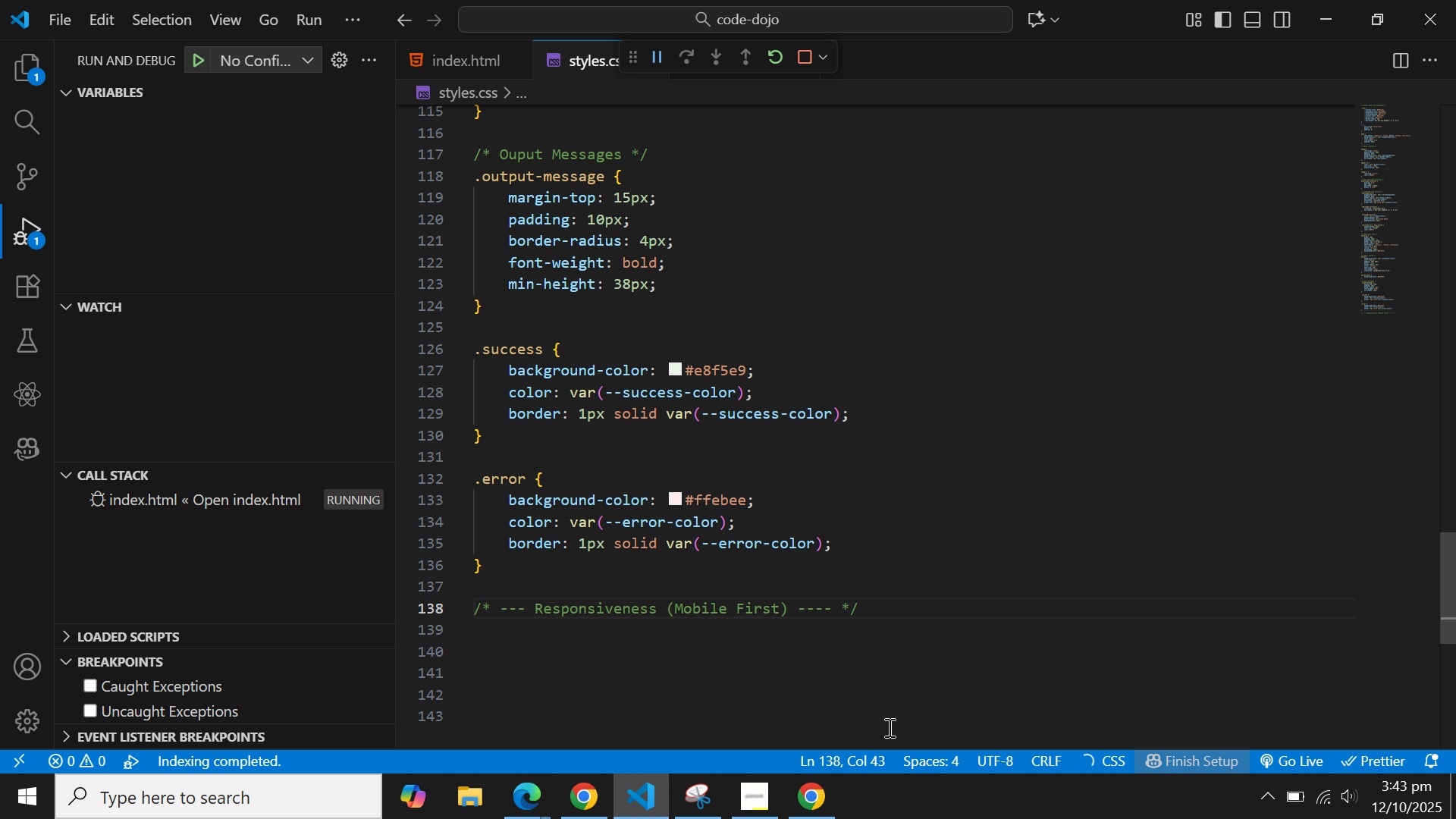 
key(ArrowRight)
 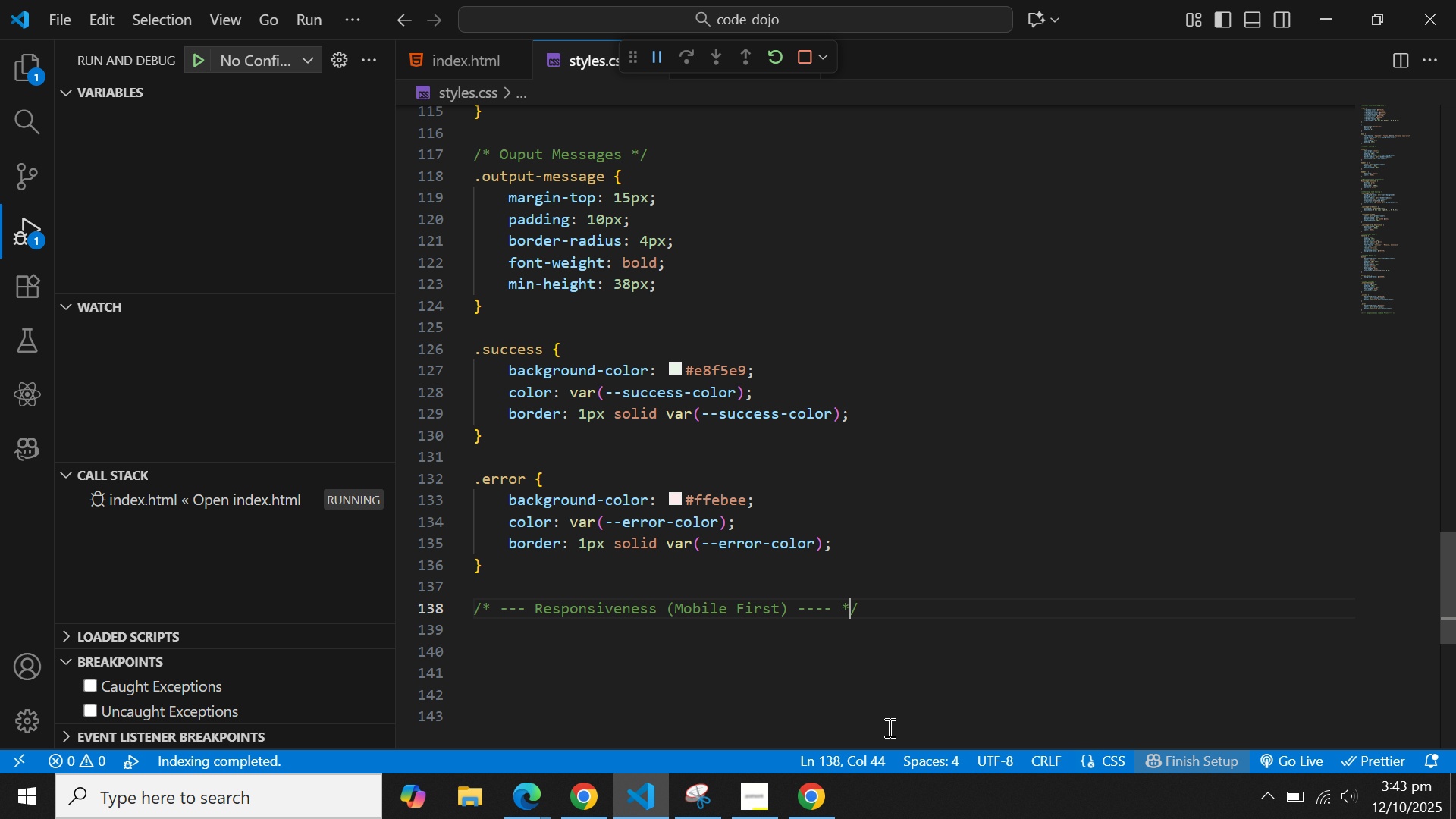 
key(ArrowUp)
 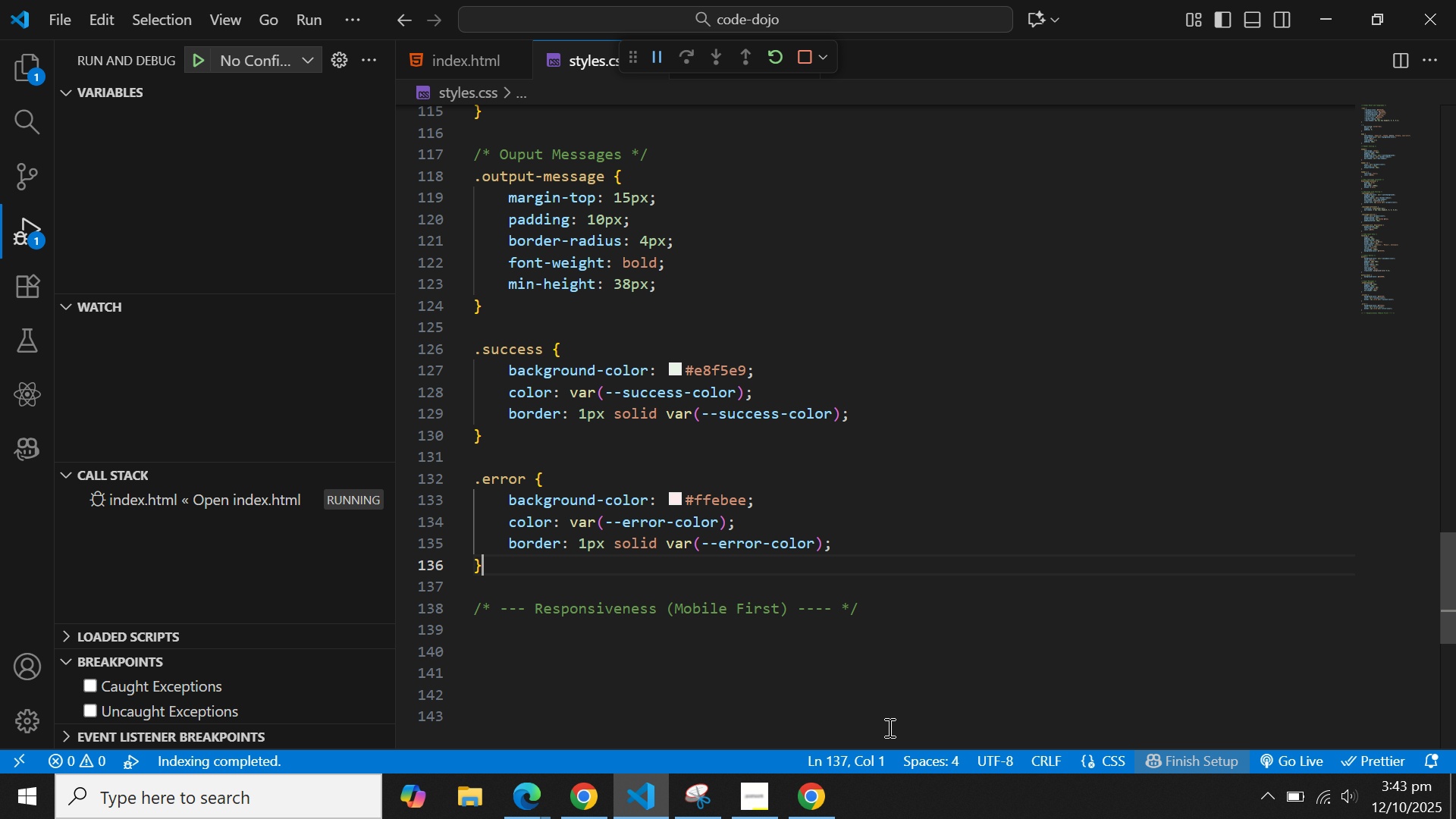 
key(ArrowUp)
 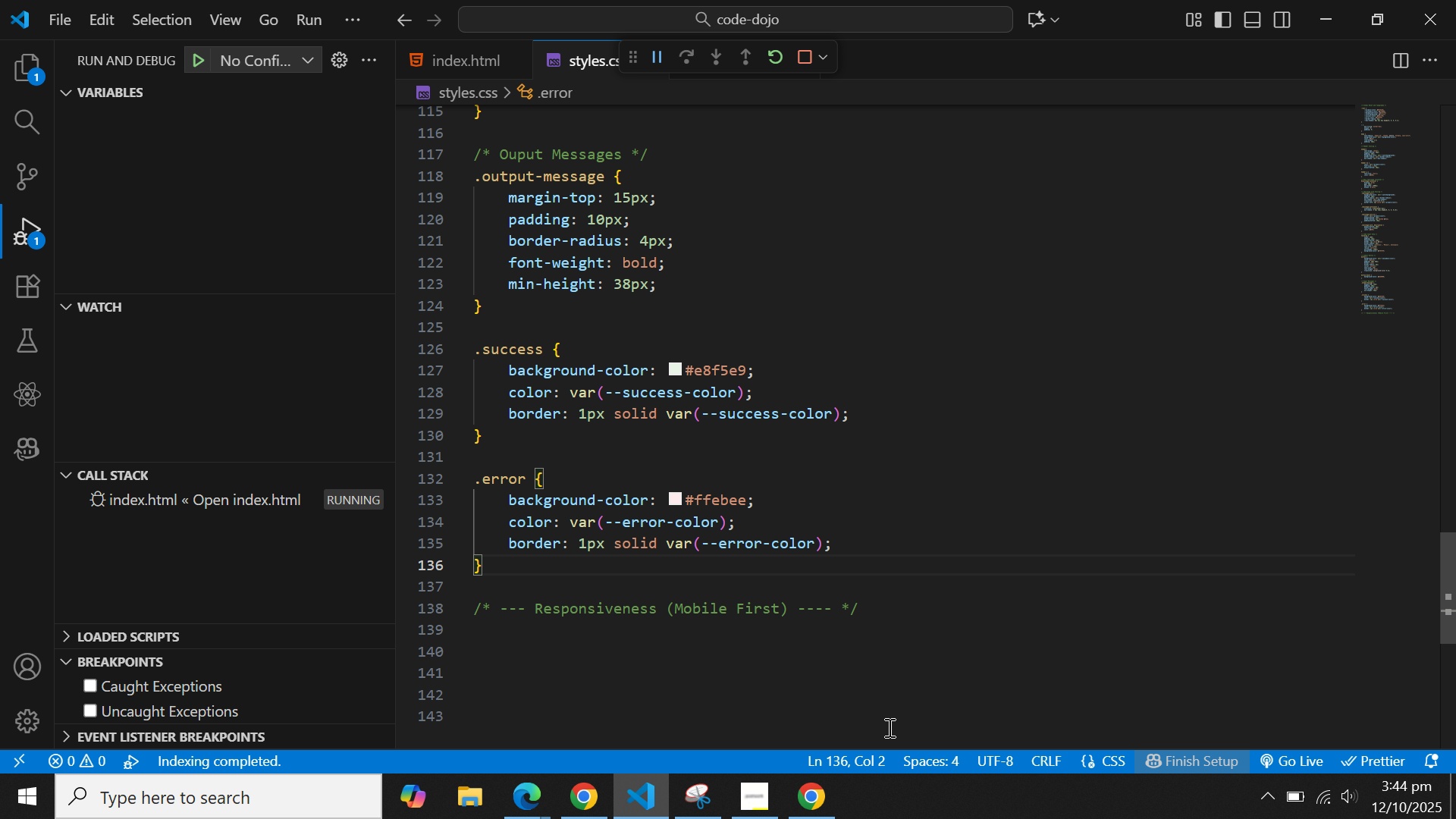 
wait(5.56)
 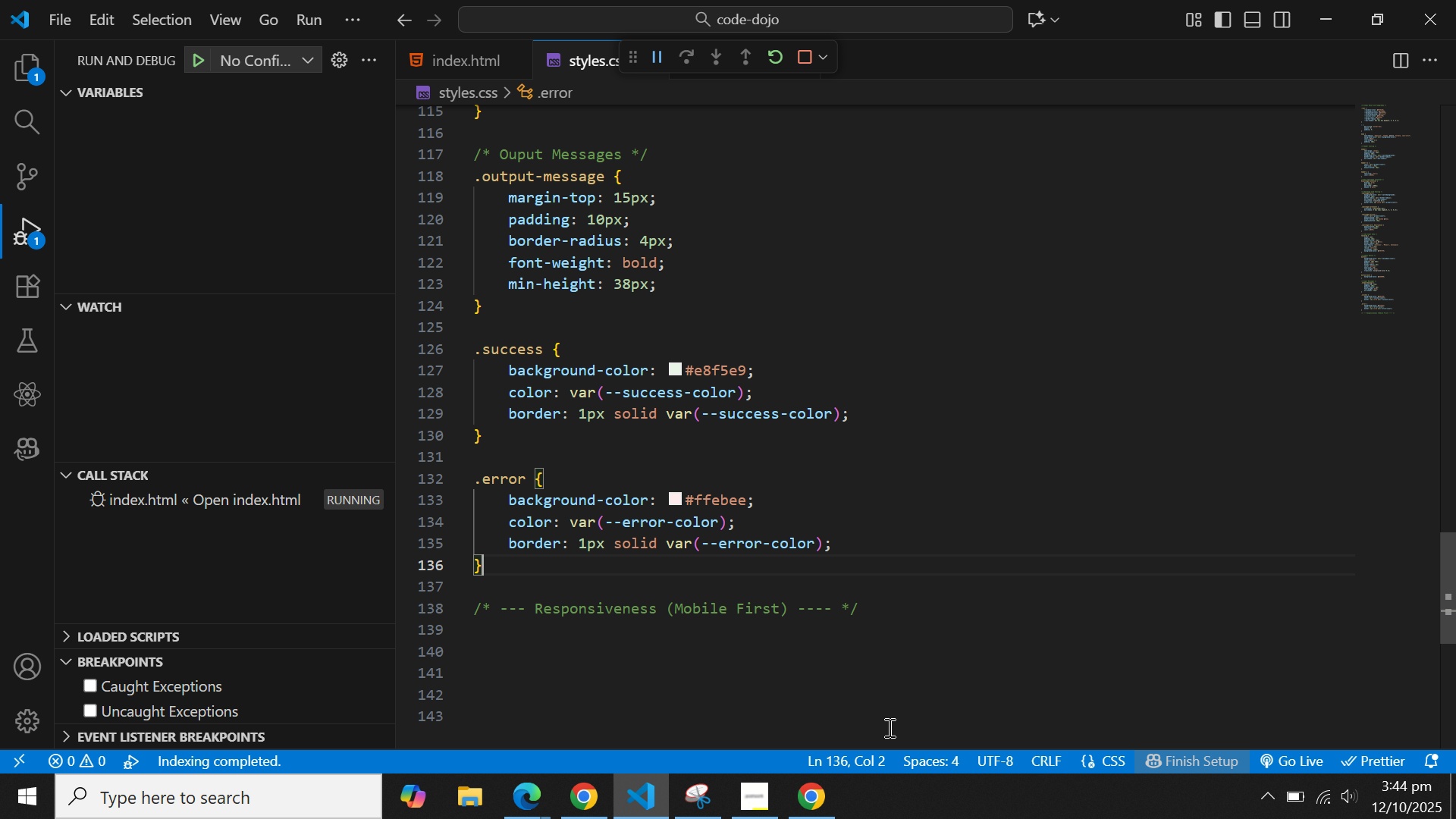 
key(ArrowUp)
 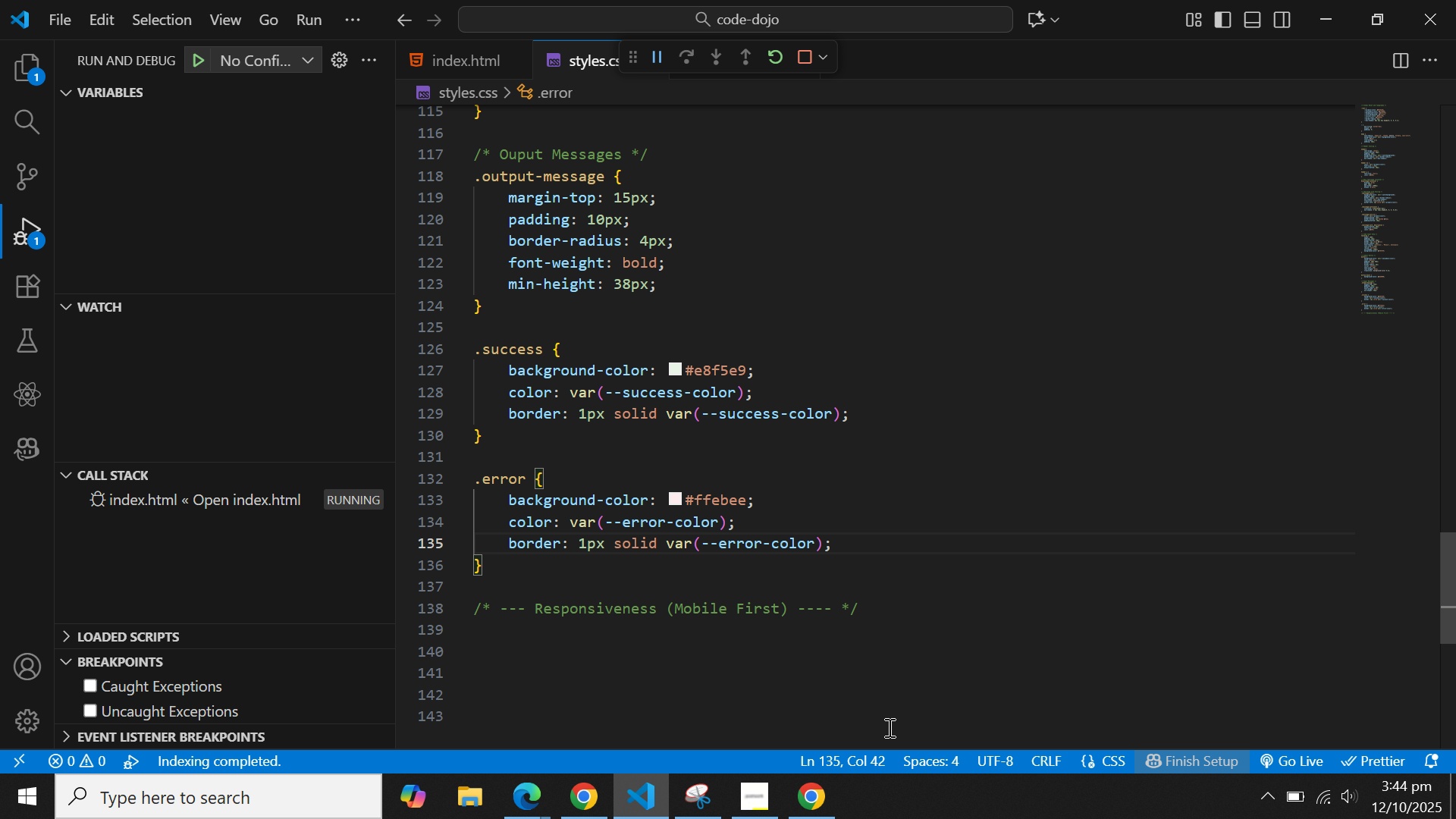 
key(ArrowDown)
 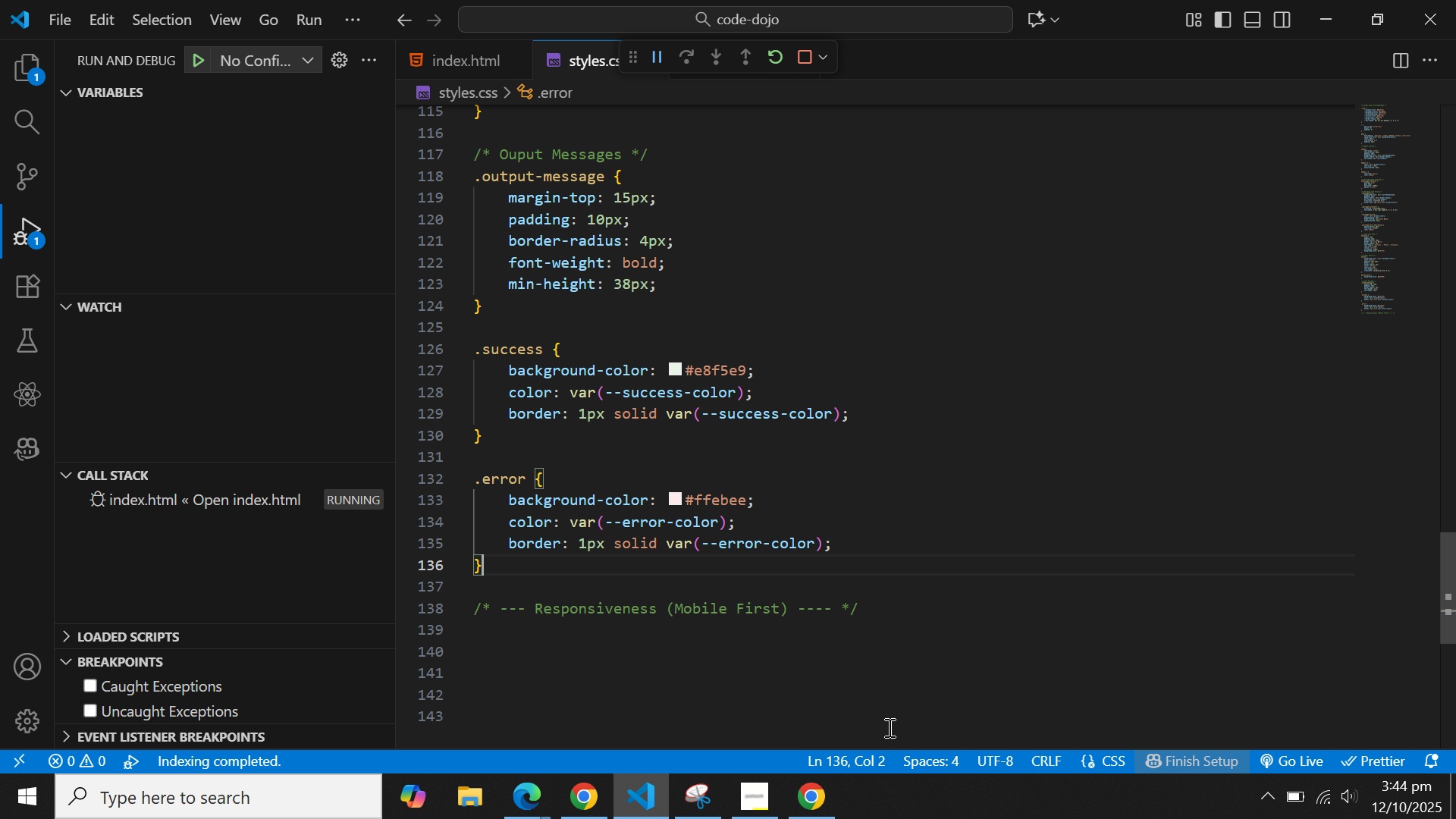 
key(Enter)
 